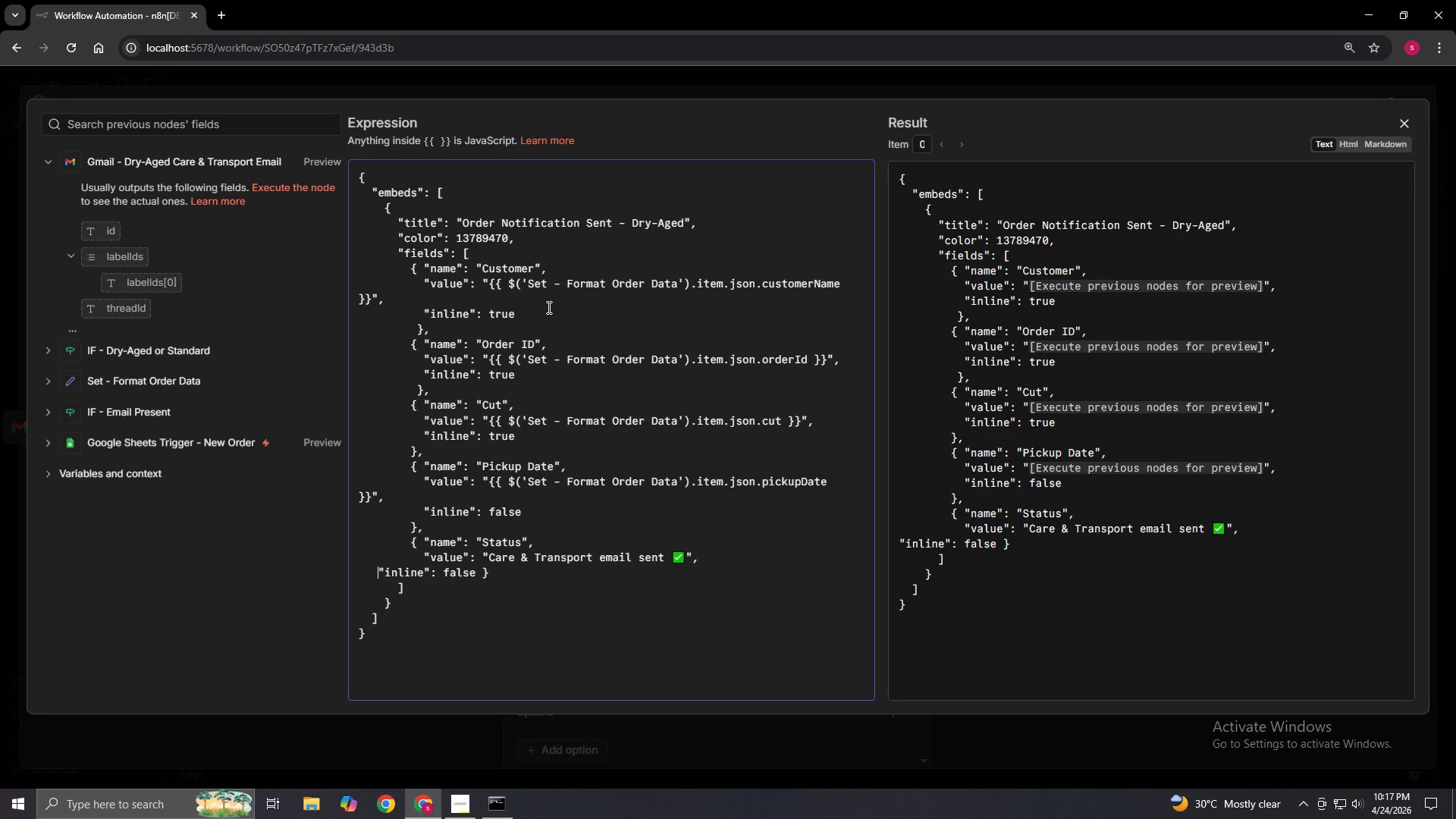 
key(Space)
 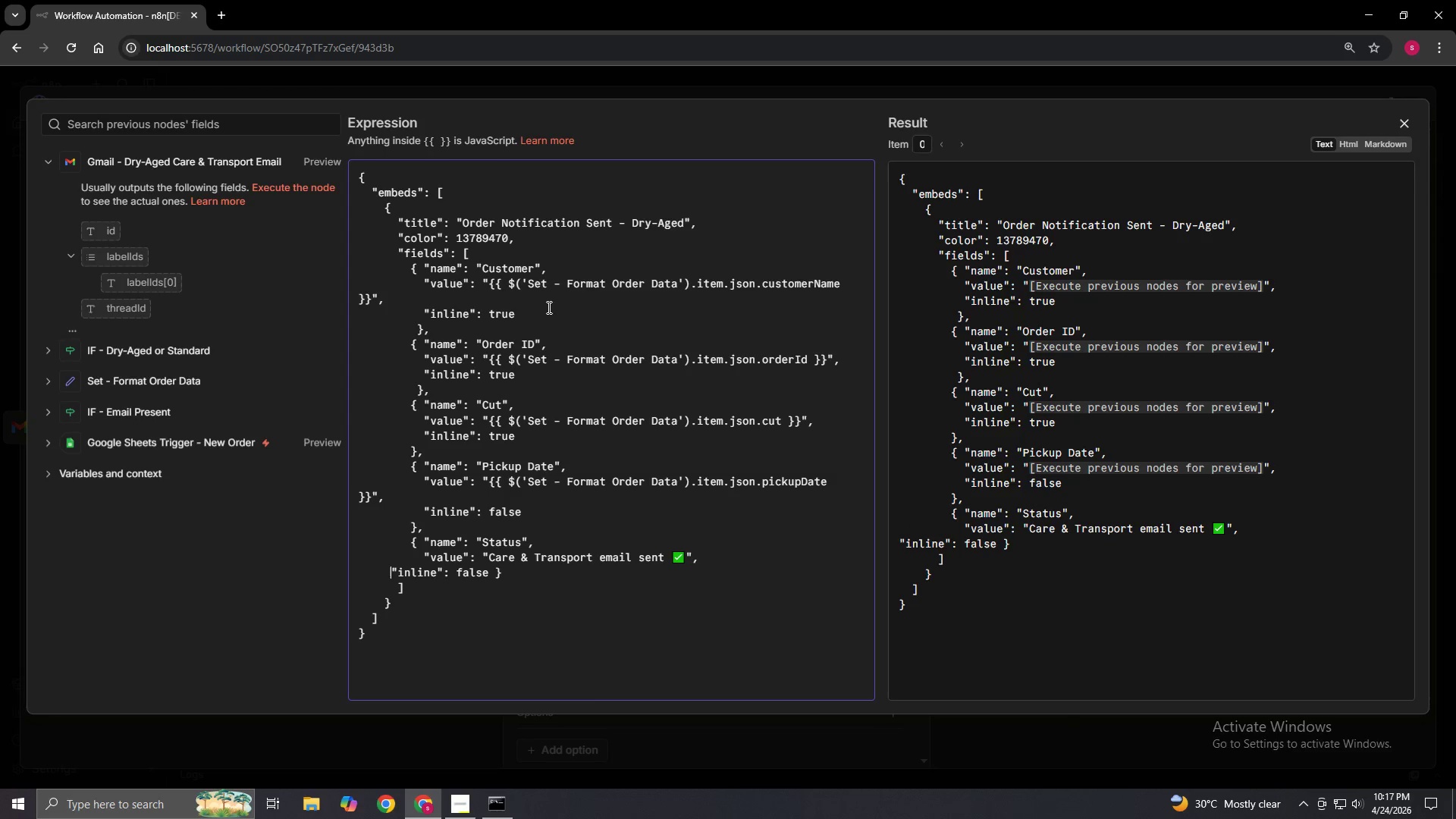 
key(Space)
 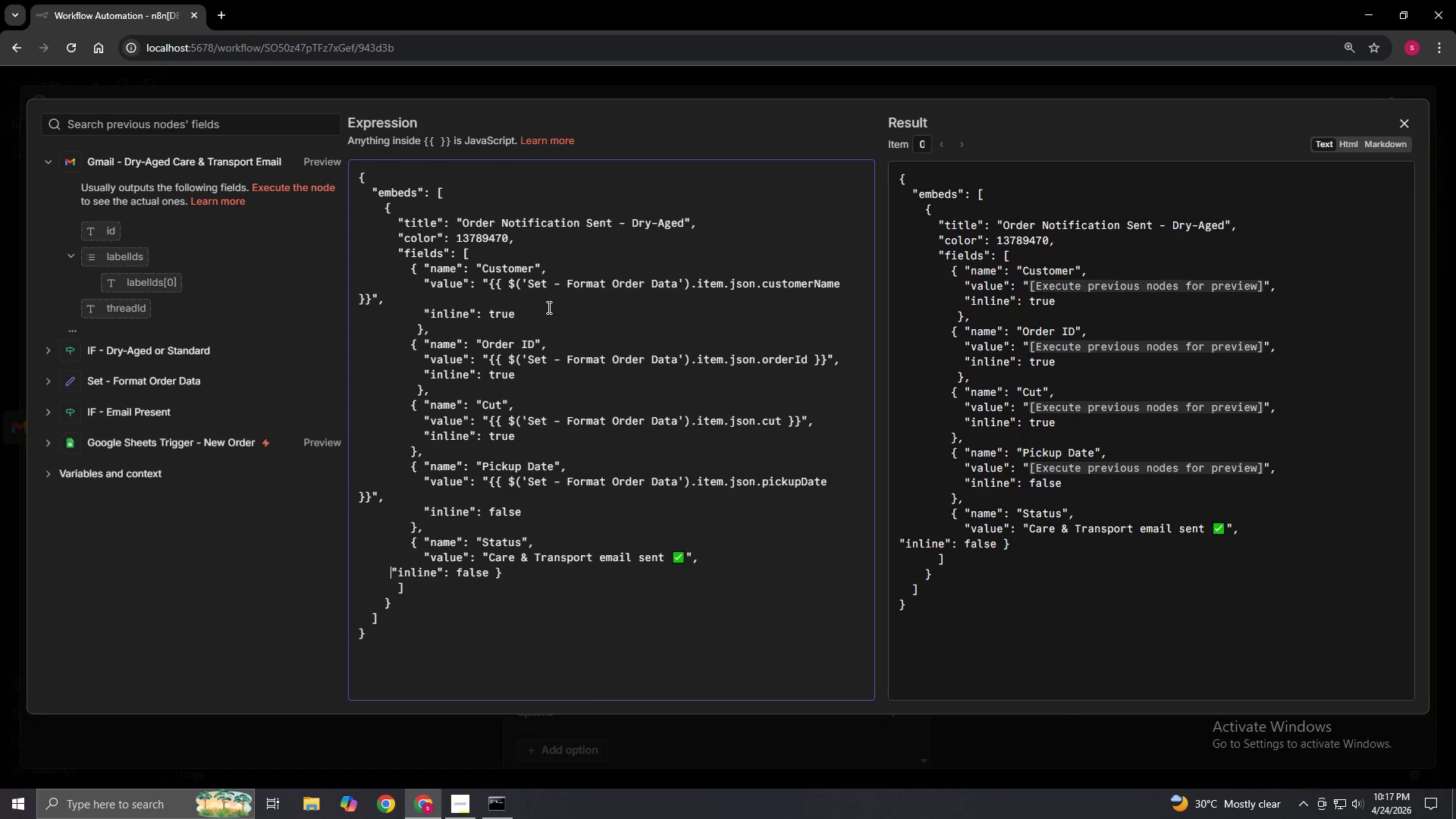 
key(Space)
 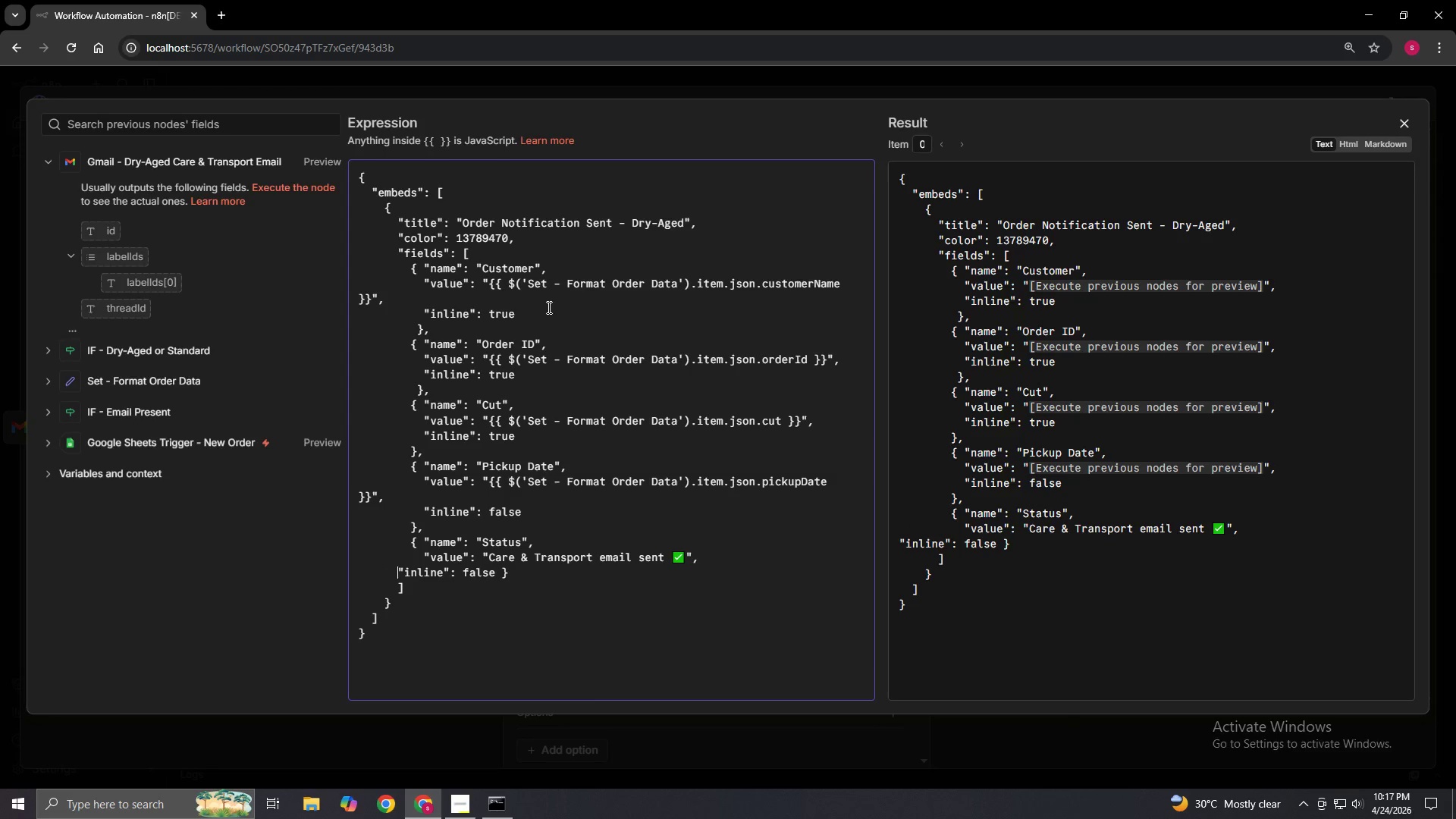 
key(Space)
 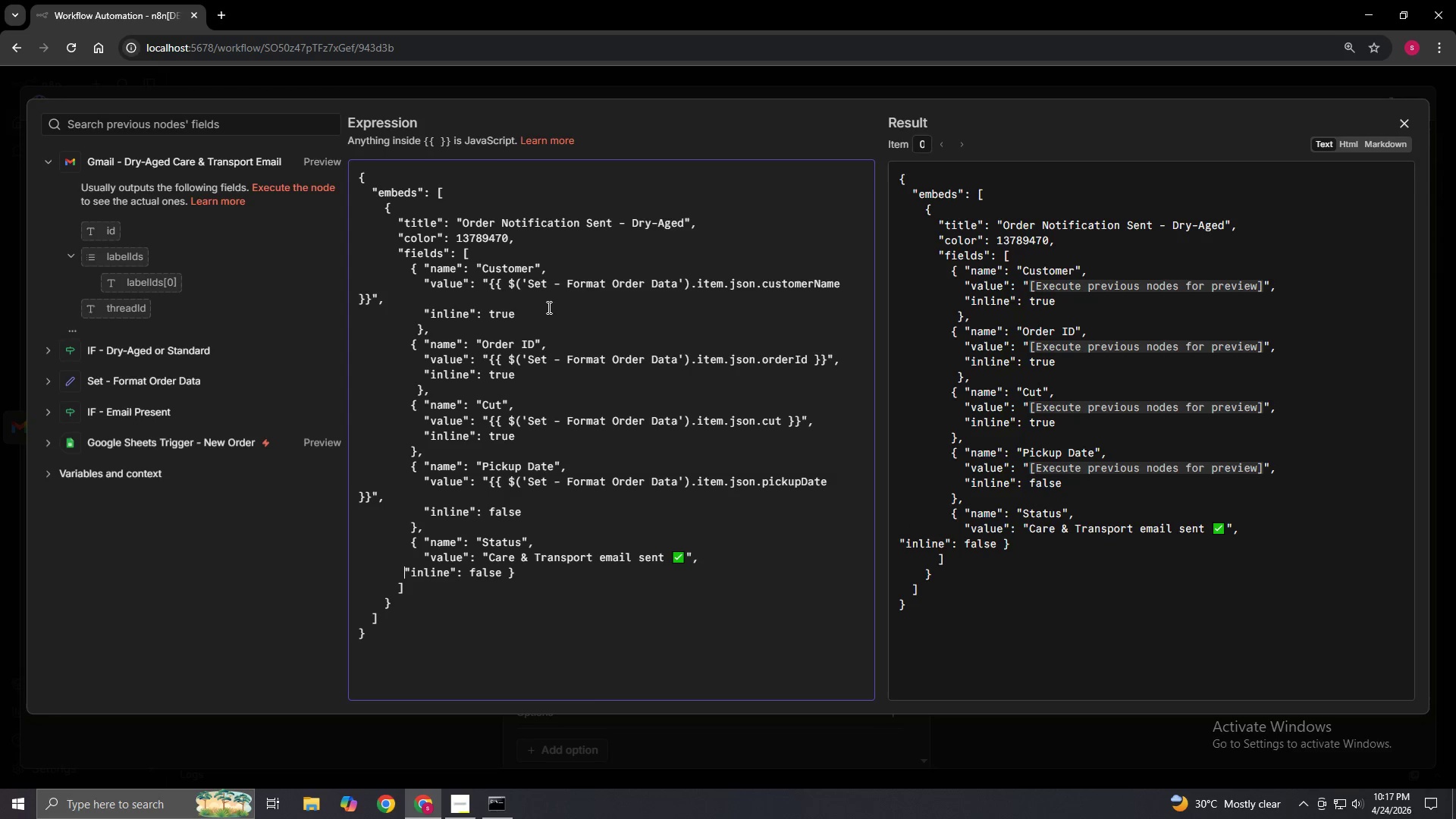 
key(Space)
 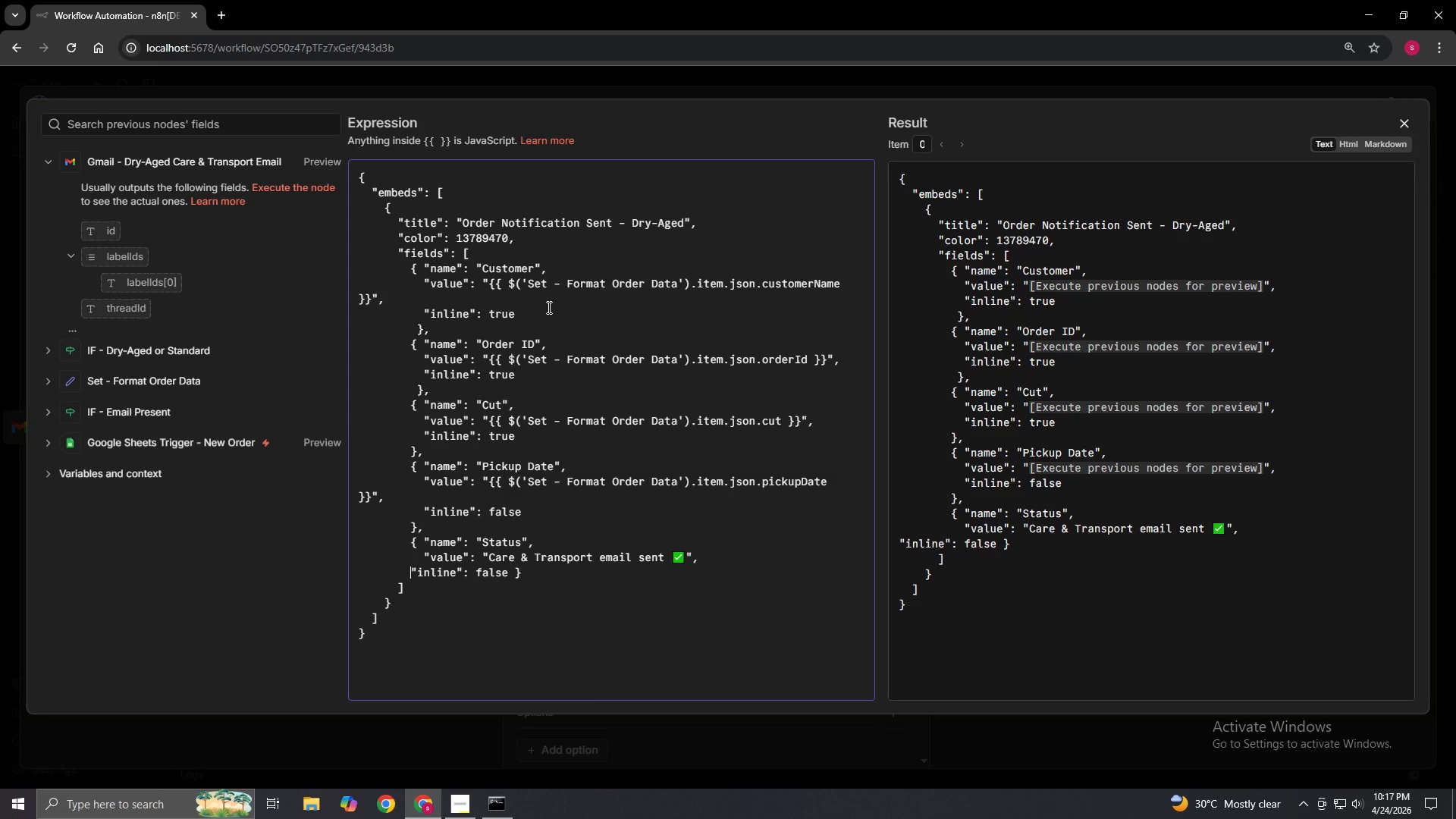 
key(Space)
 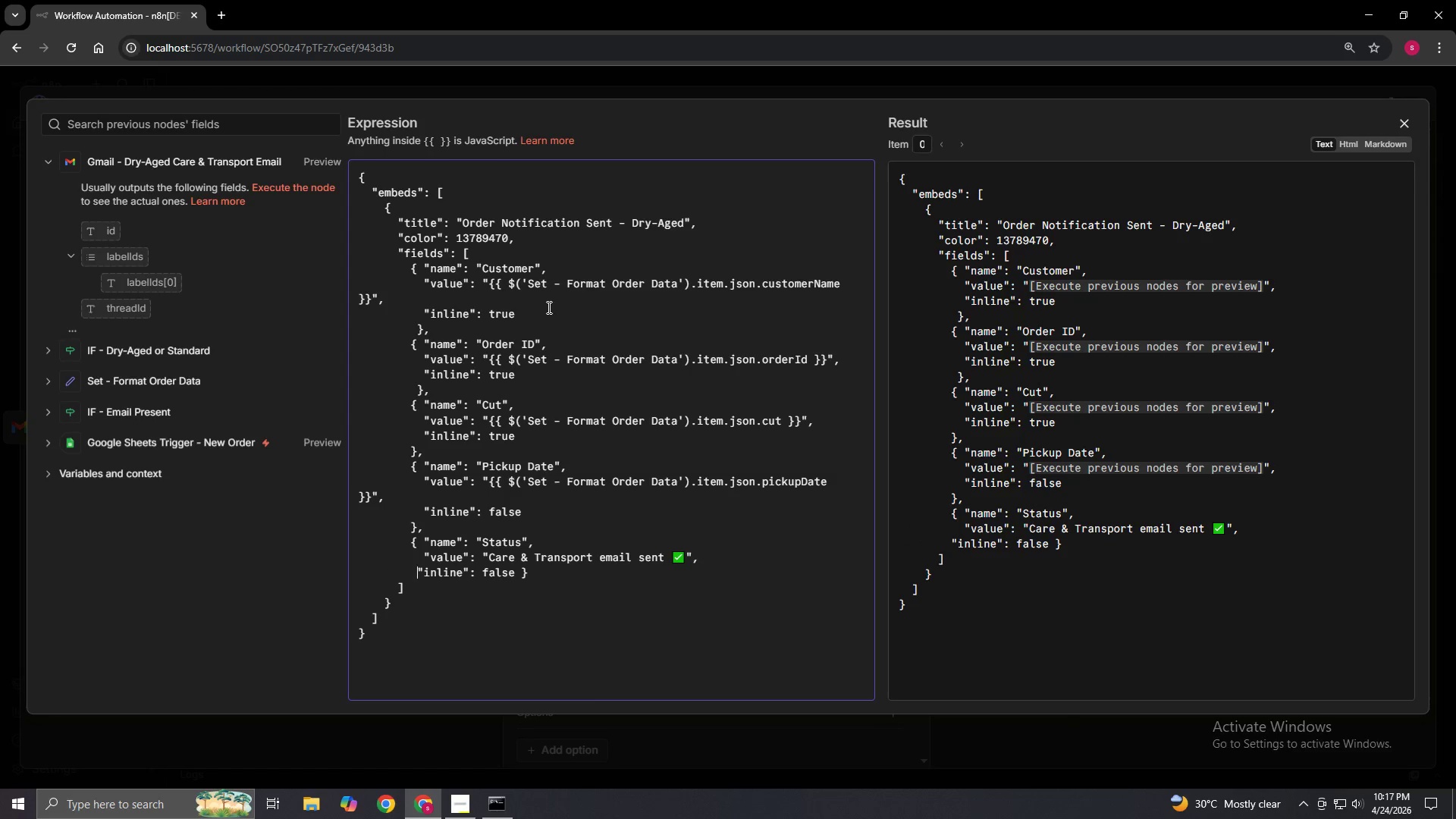 
key(Space)
 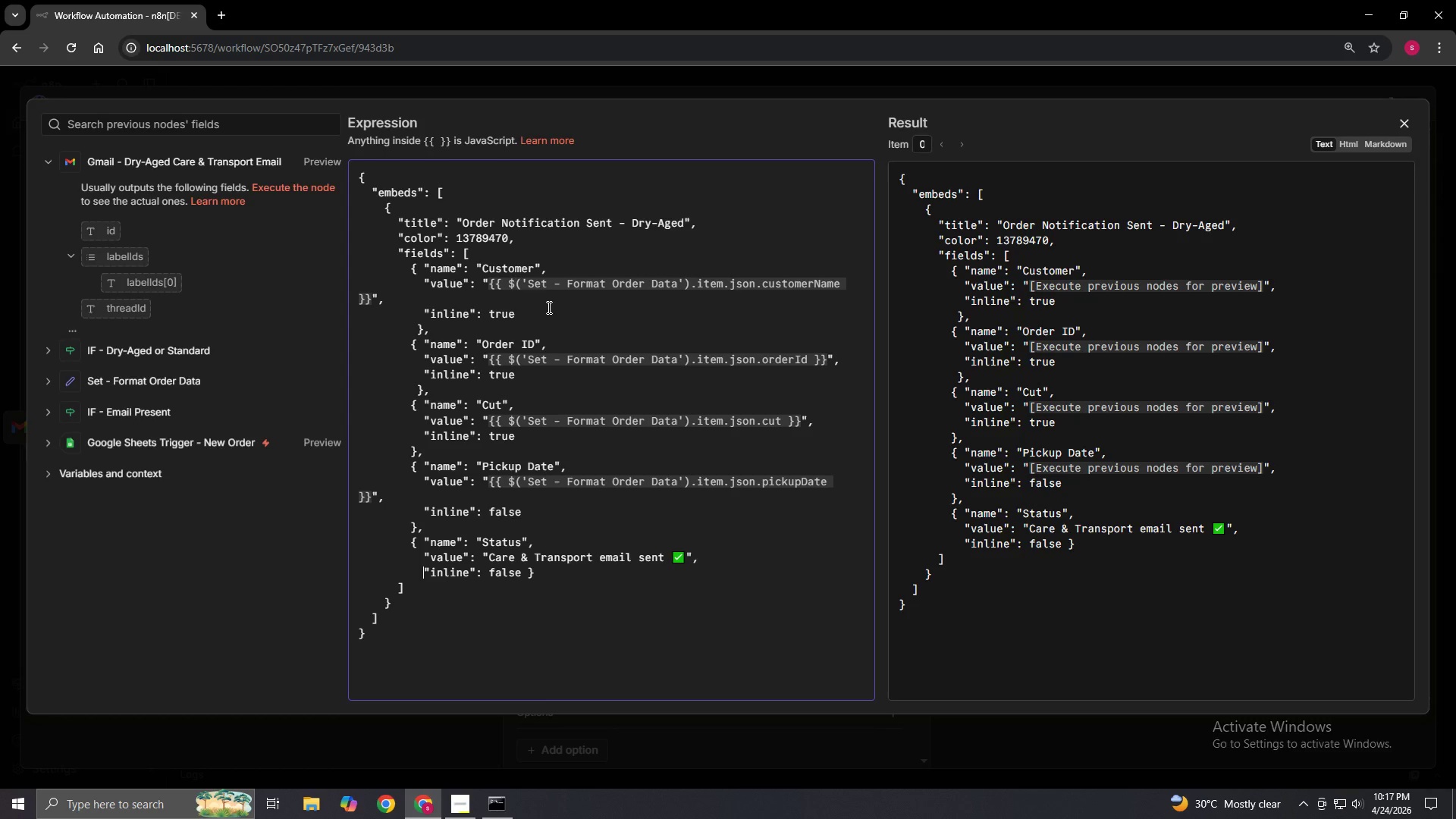 
hold_key(key=ArrowRight, duration=0.97)
 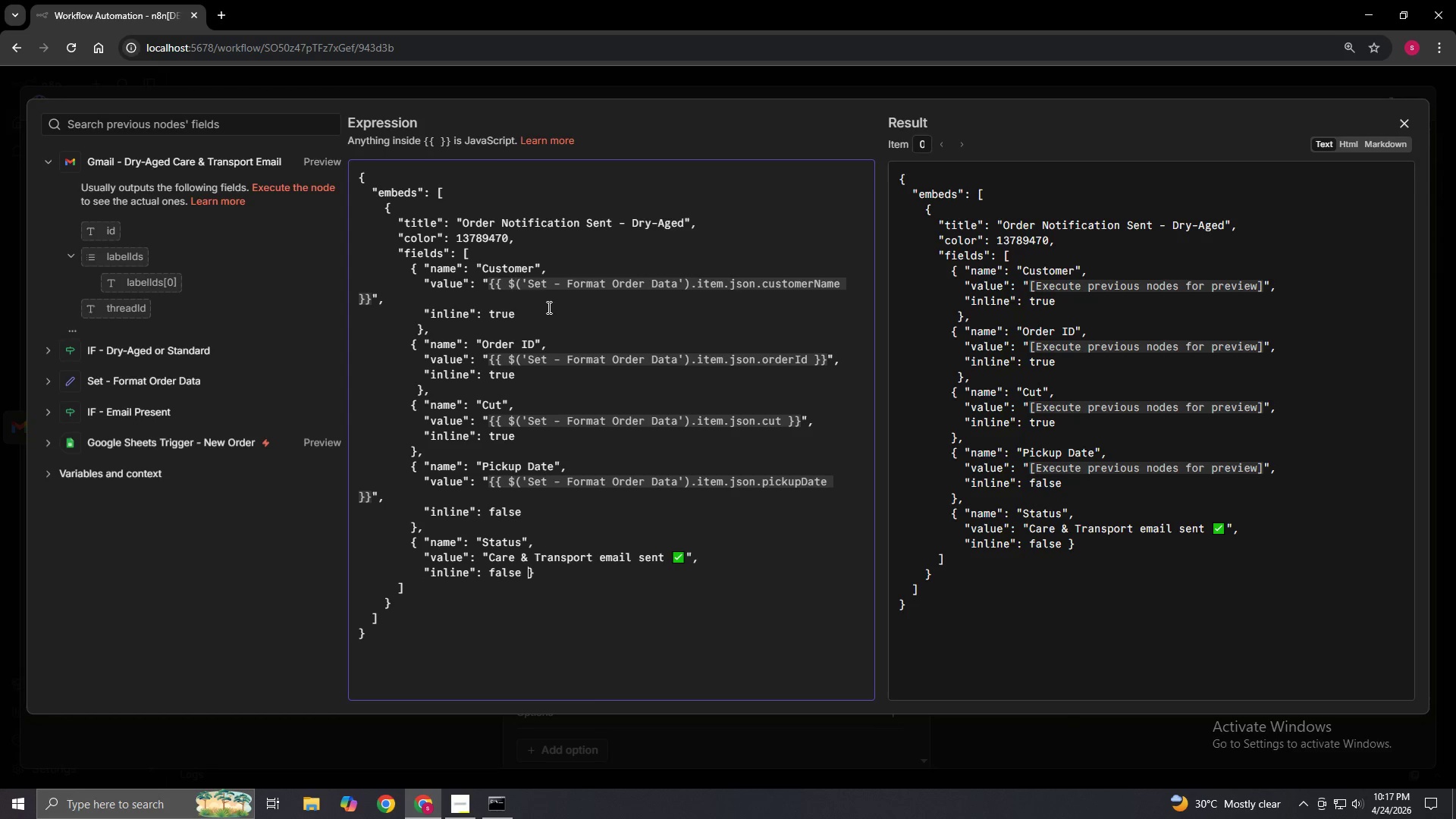 
key(ArrowRight)
 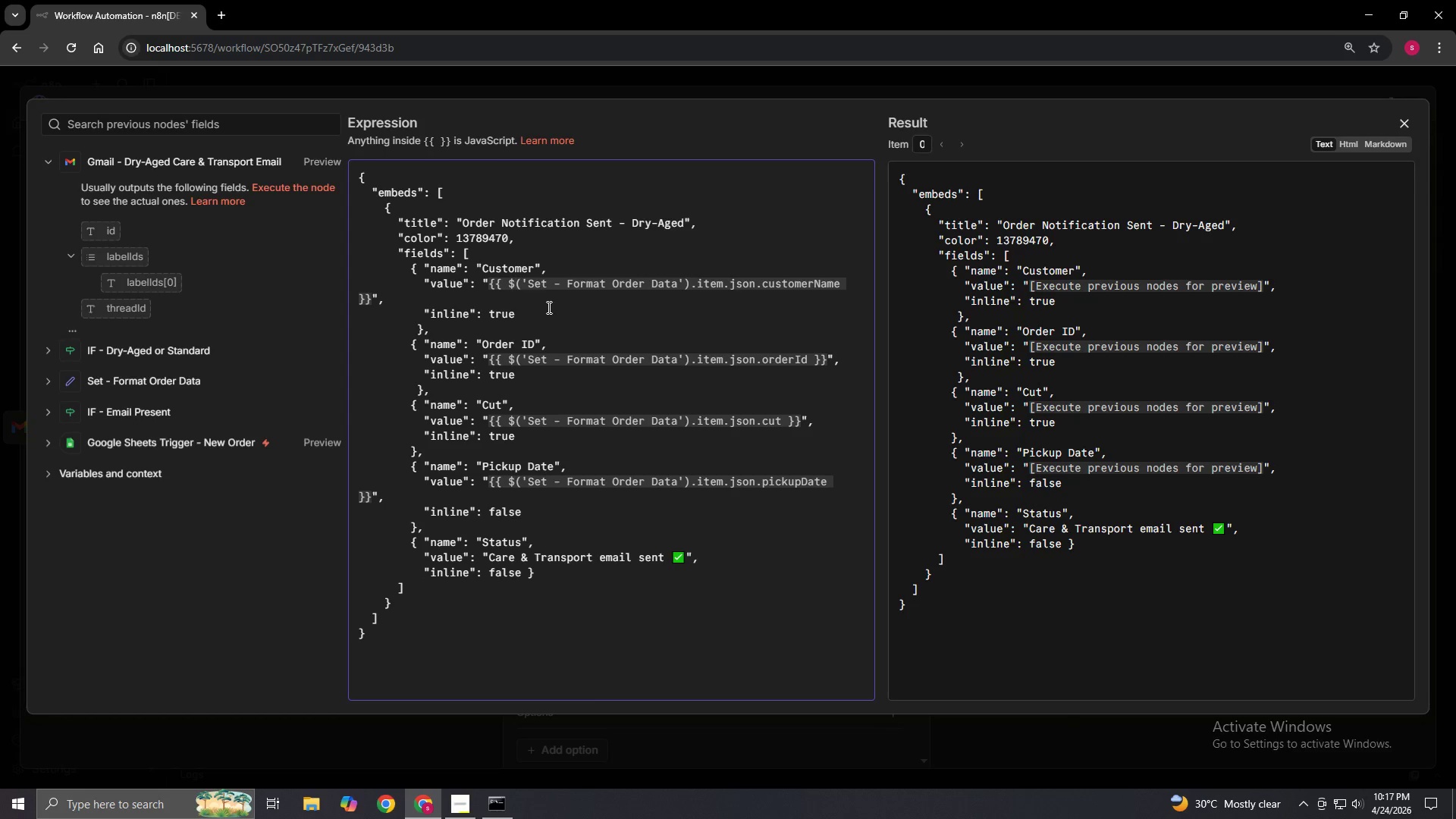 
key(Enter)
 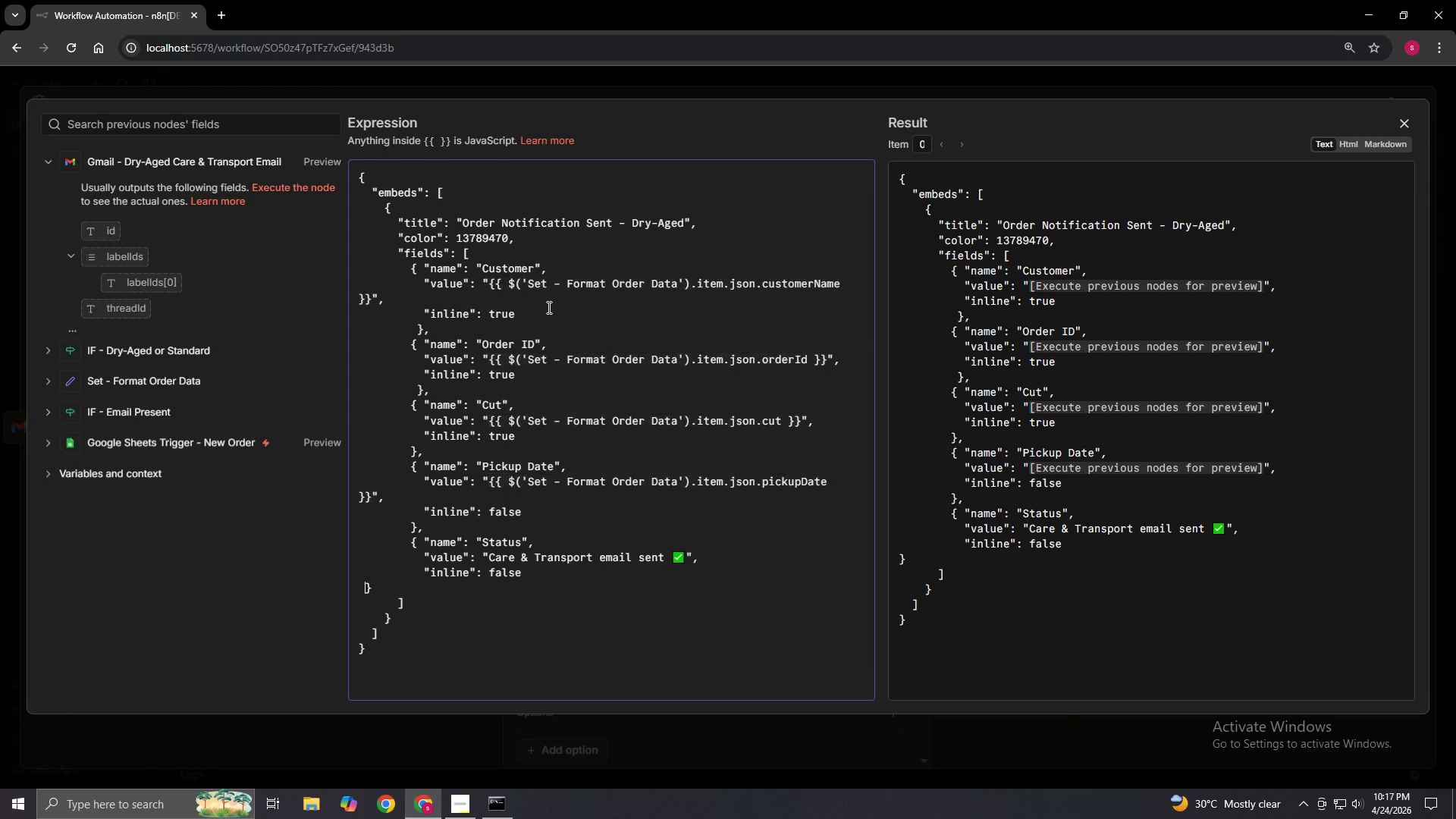 
key(Space)
 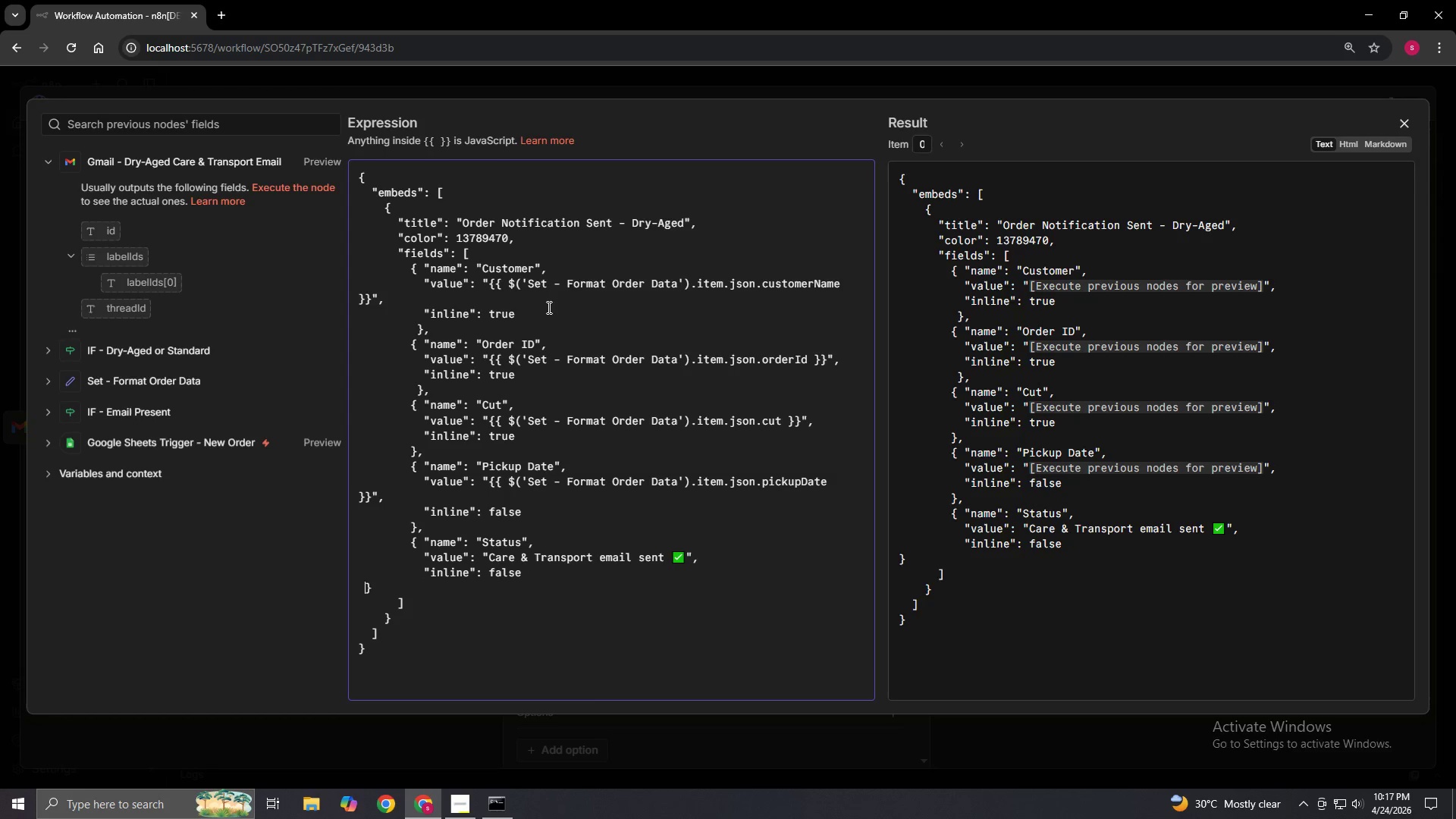 
key(Space)
 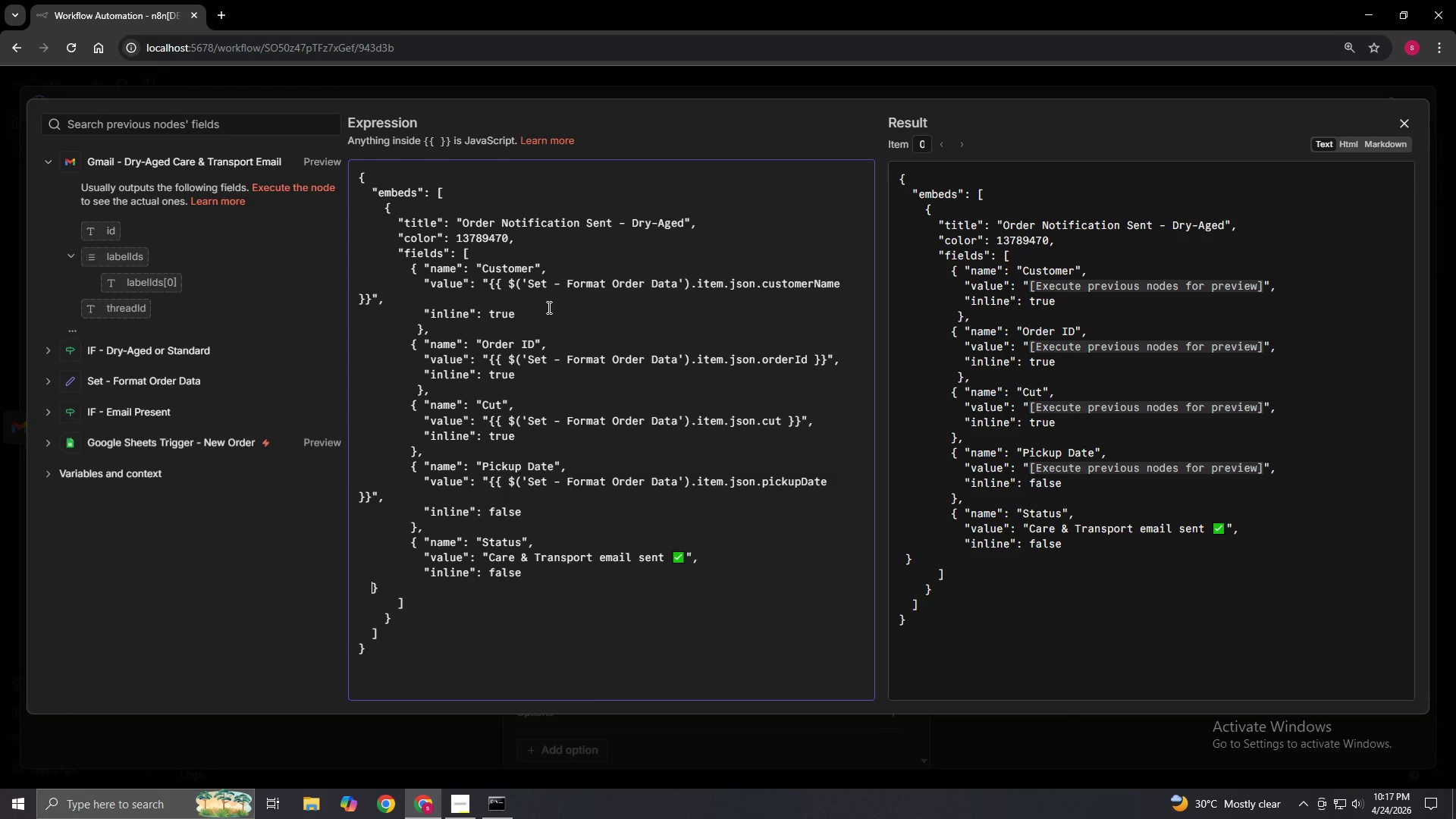 
key(Space)
 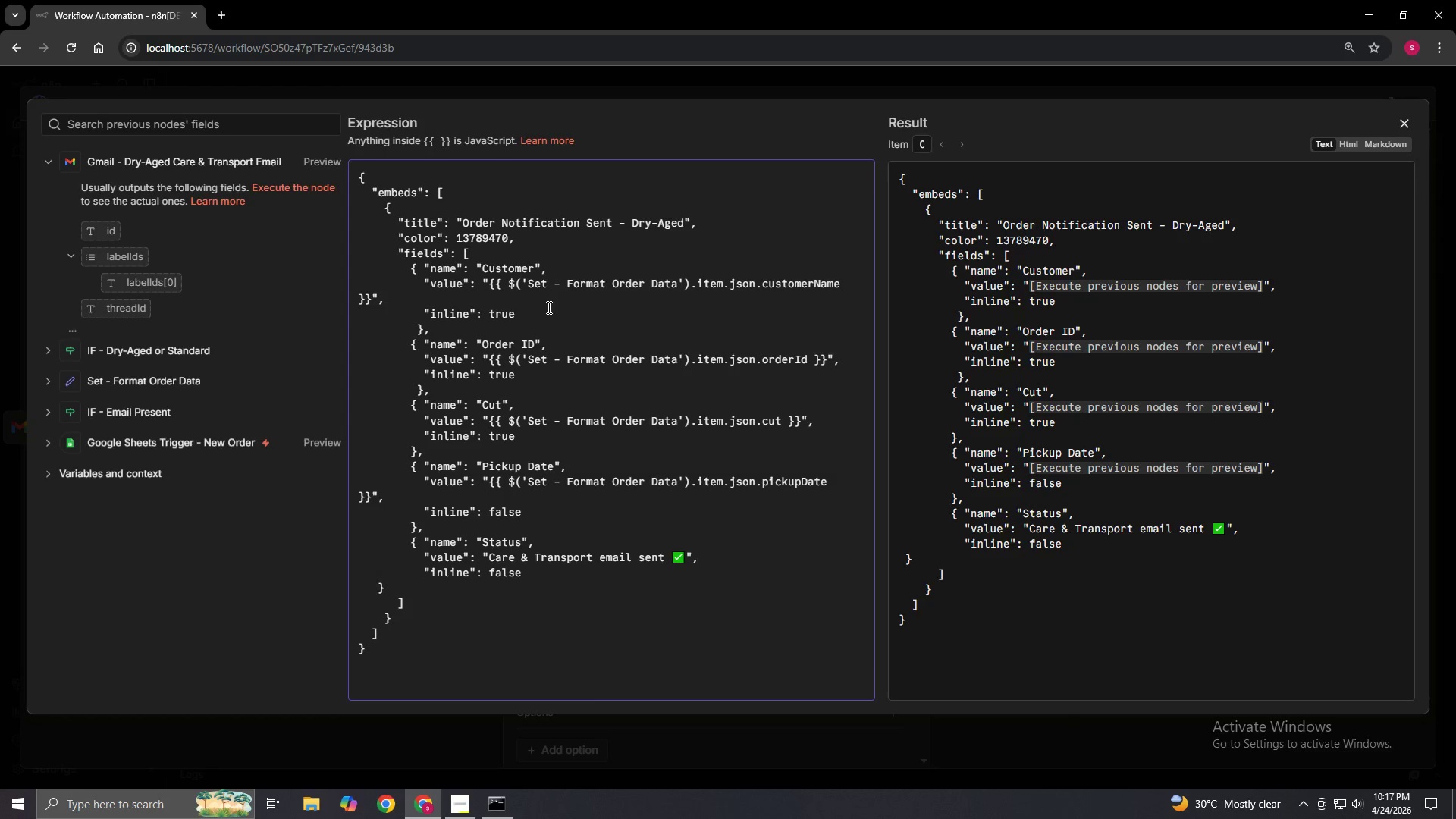 
key(Space)
 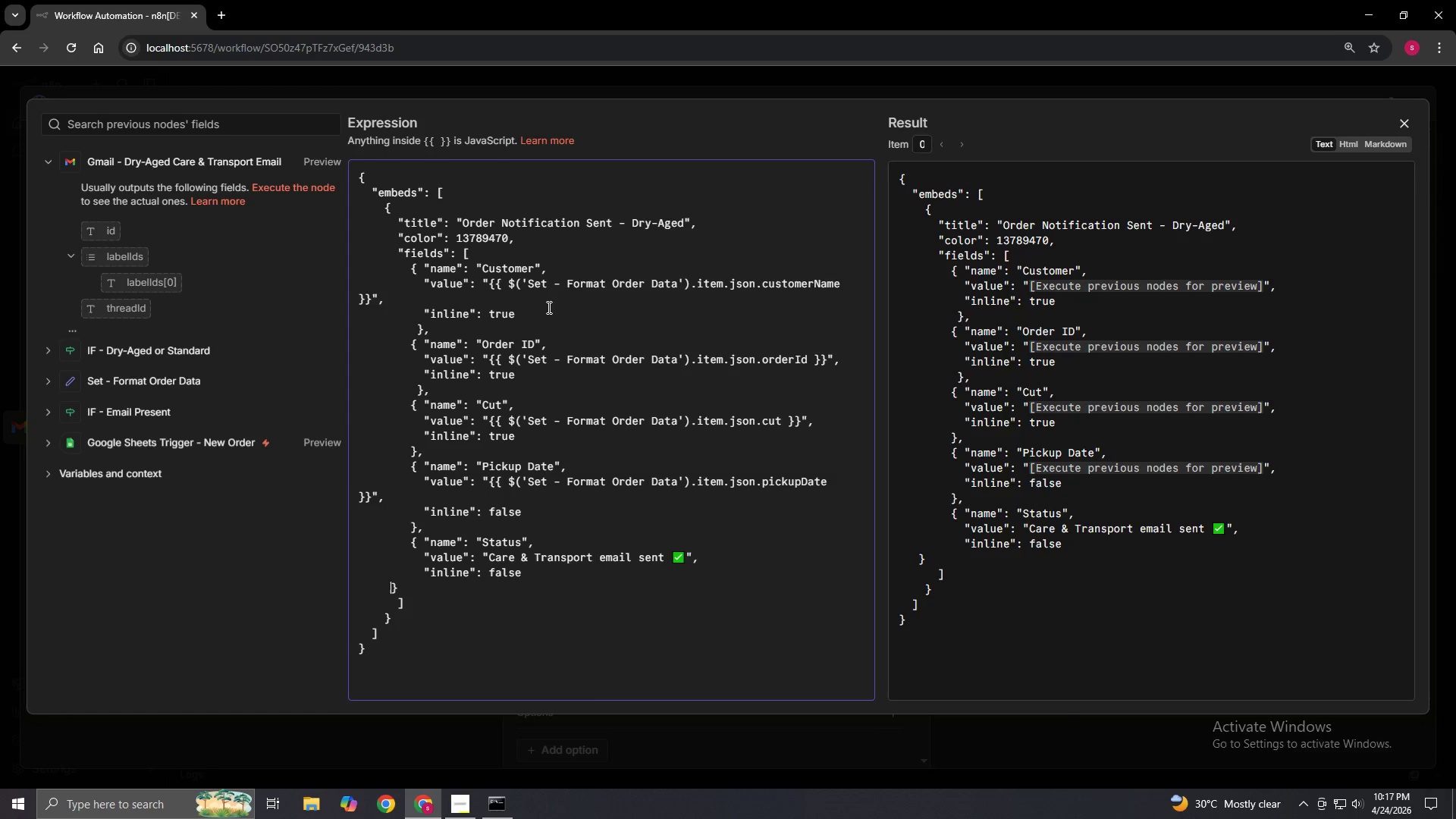 
key(Space)
 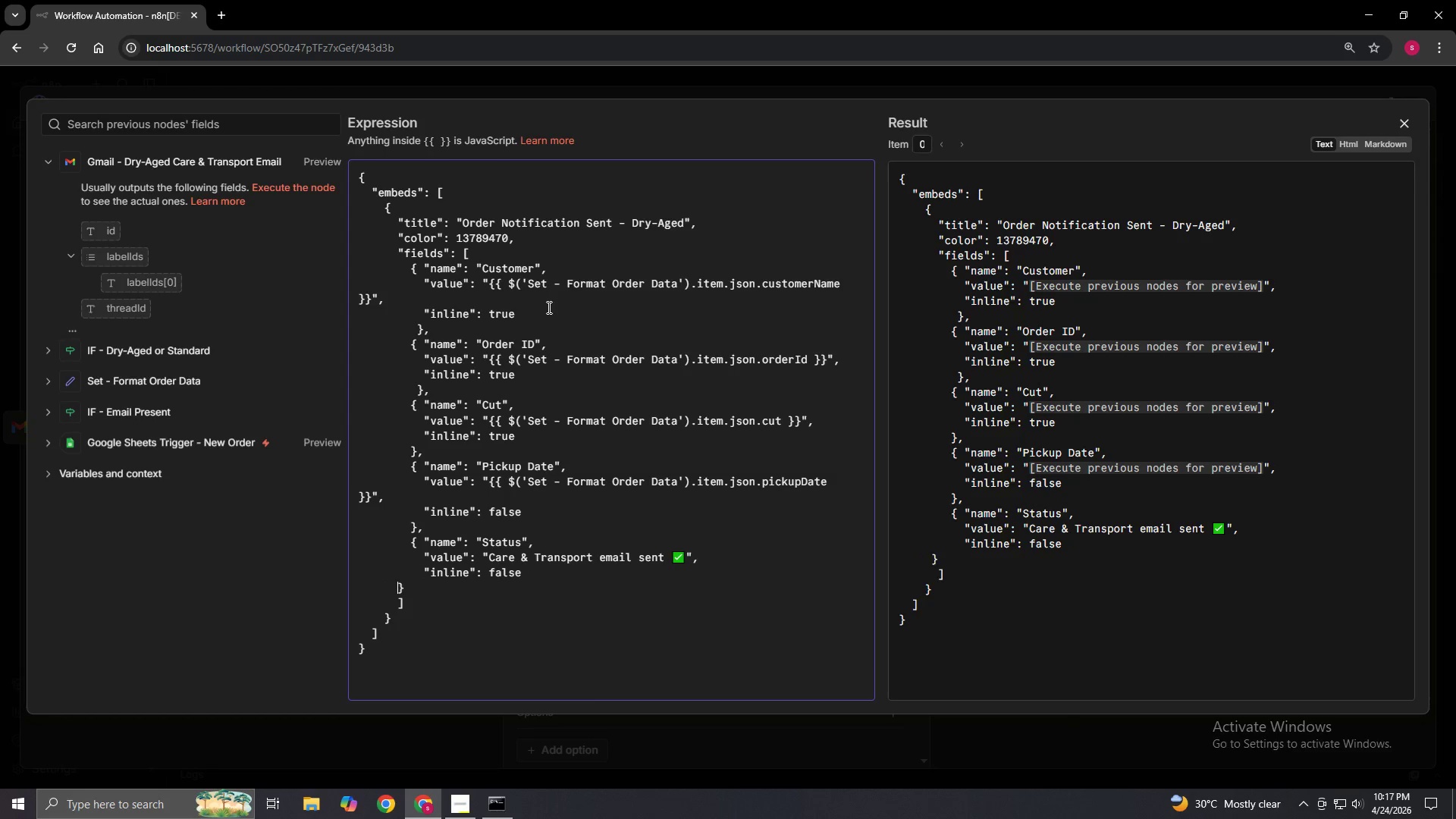 
key(Space)
 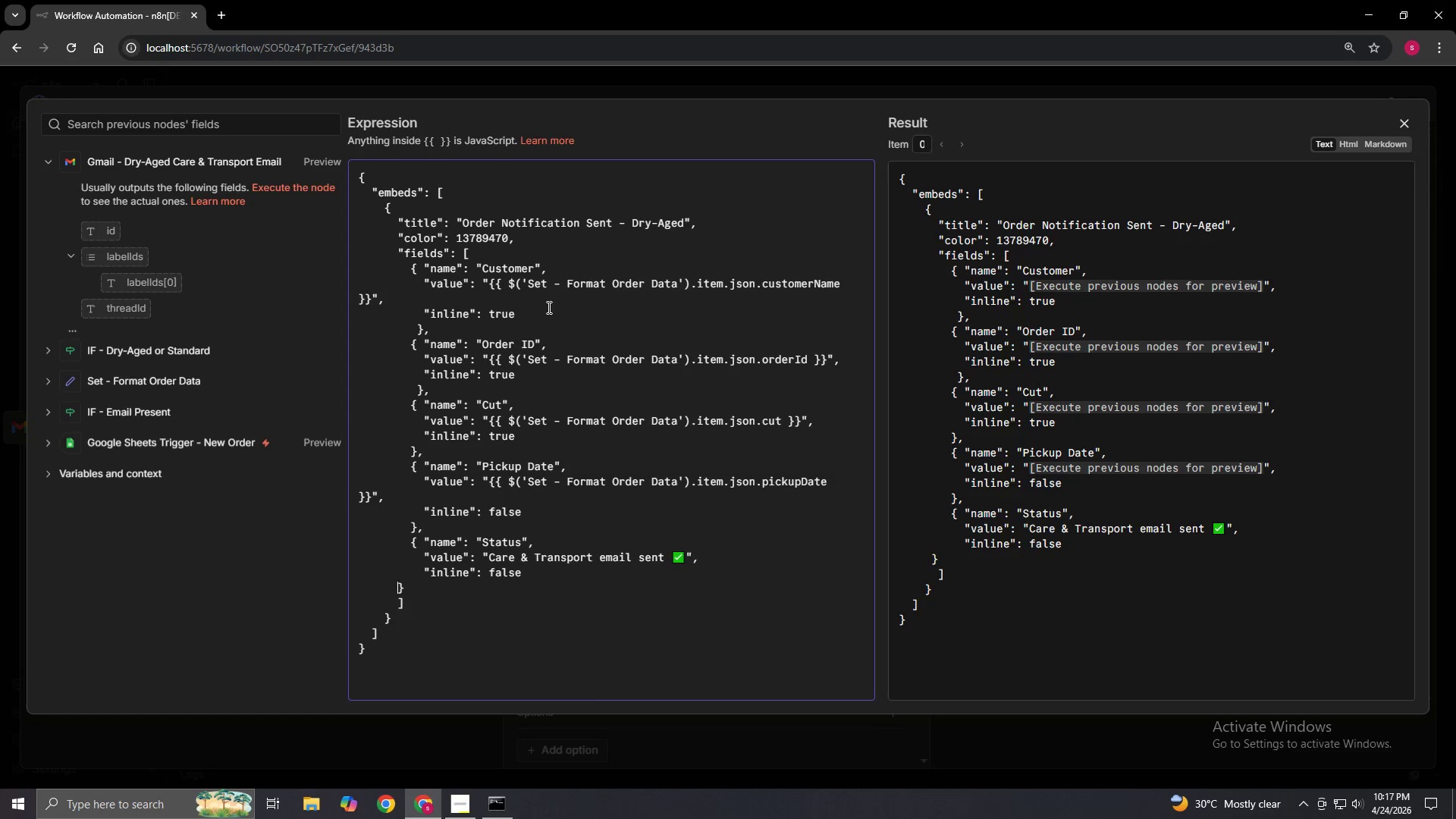 
key(Space)
 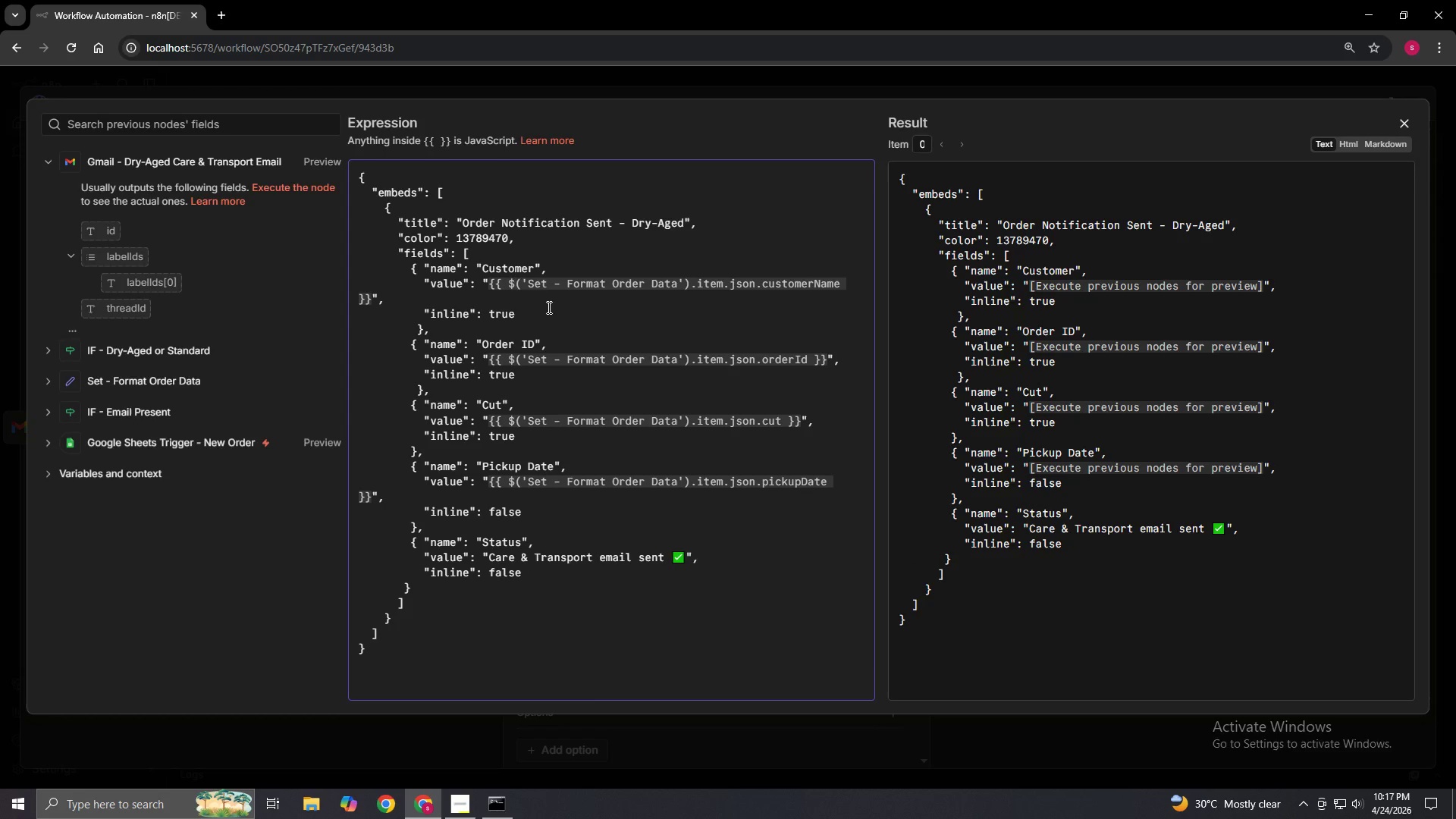 
key(Space)
 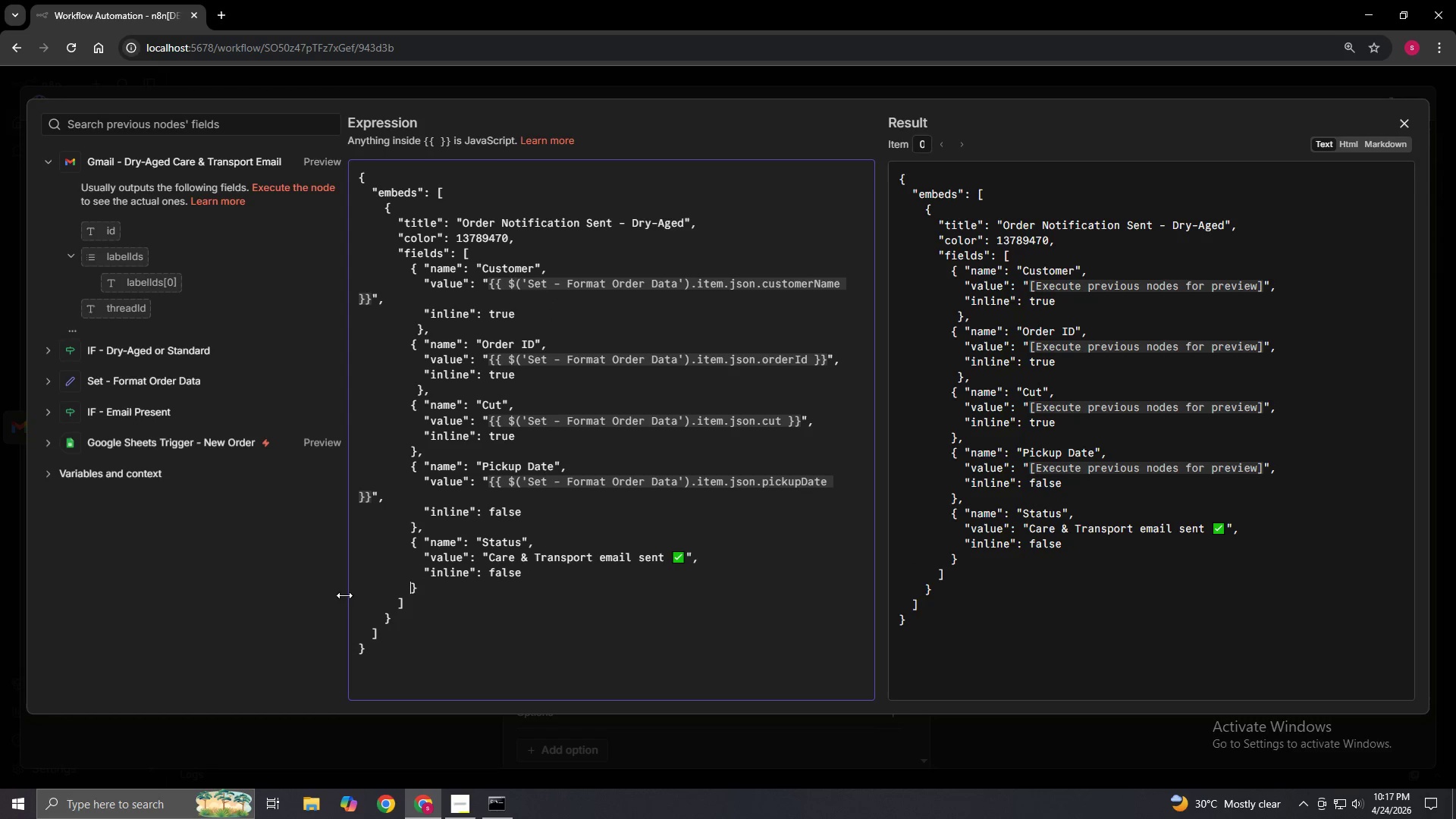 
left_click([369, 388])
 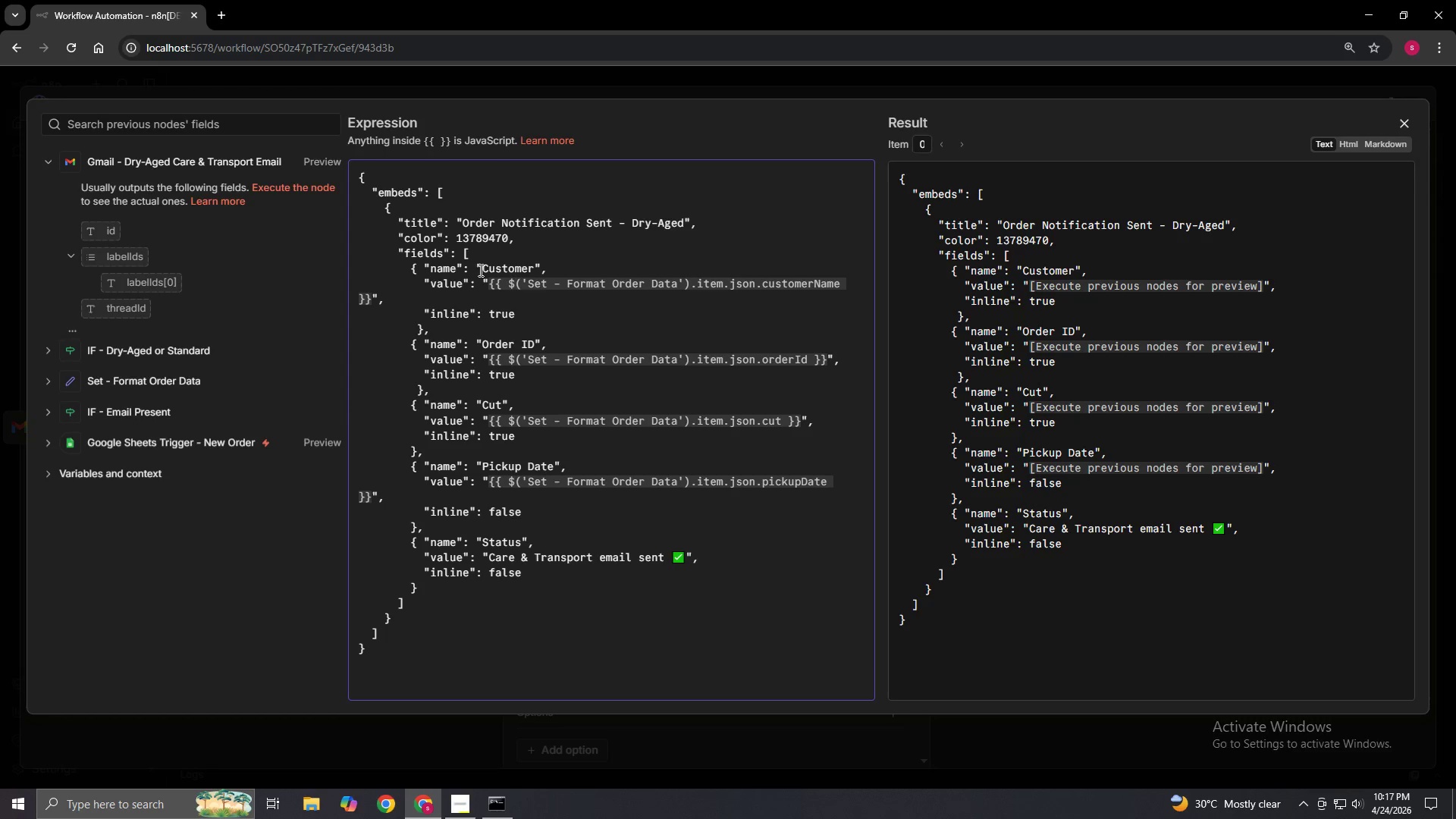 
left_click([482, 268])
 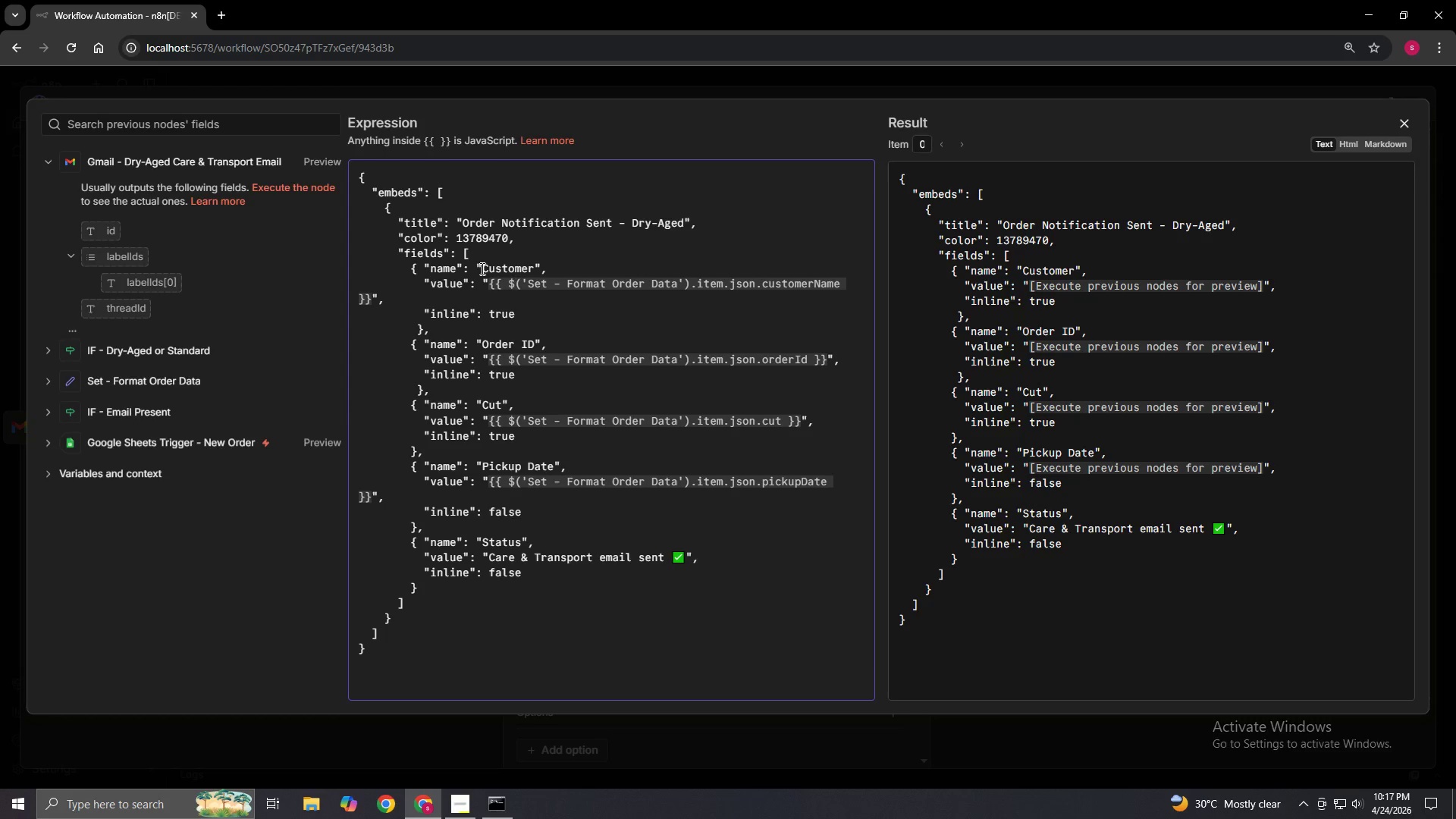 
right_click([481, 268])
 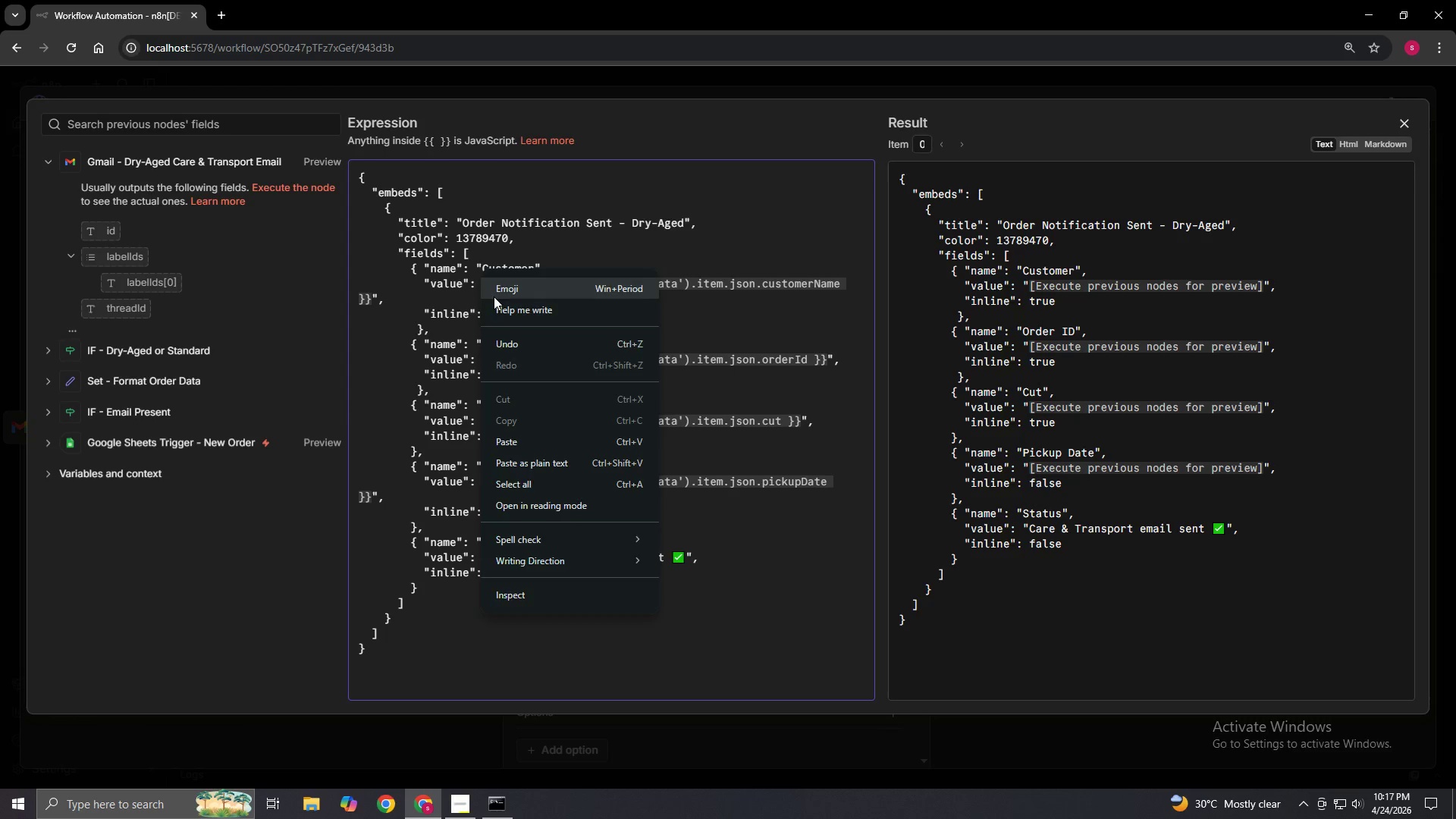 
left_click([494, 297])
 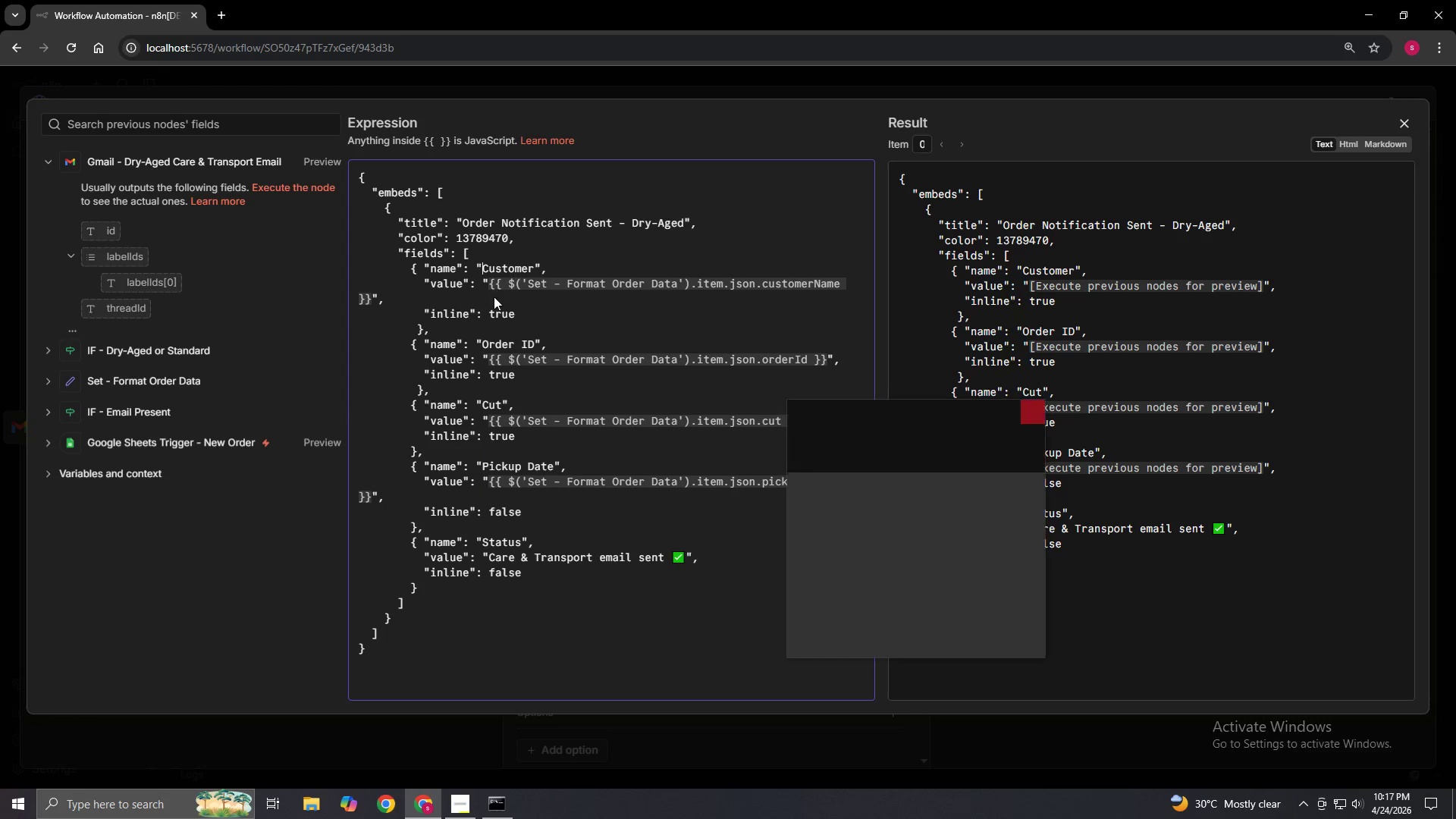 
hold_key(key=MetaLeft, duration=9.22)
 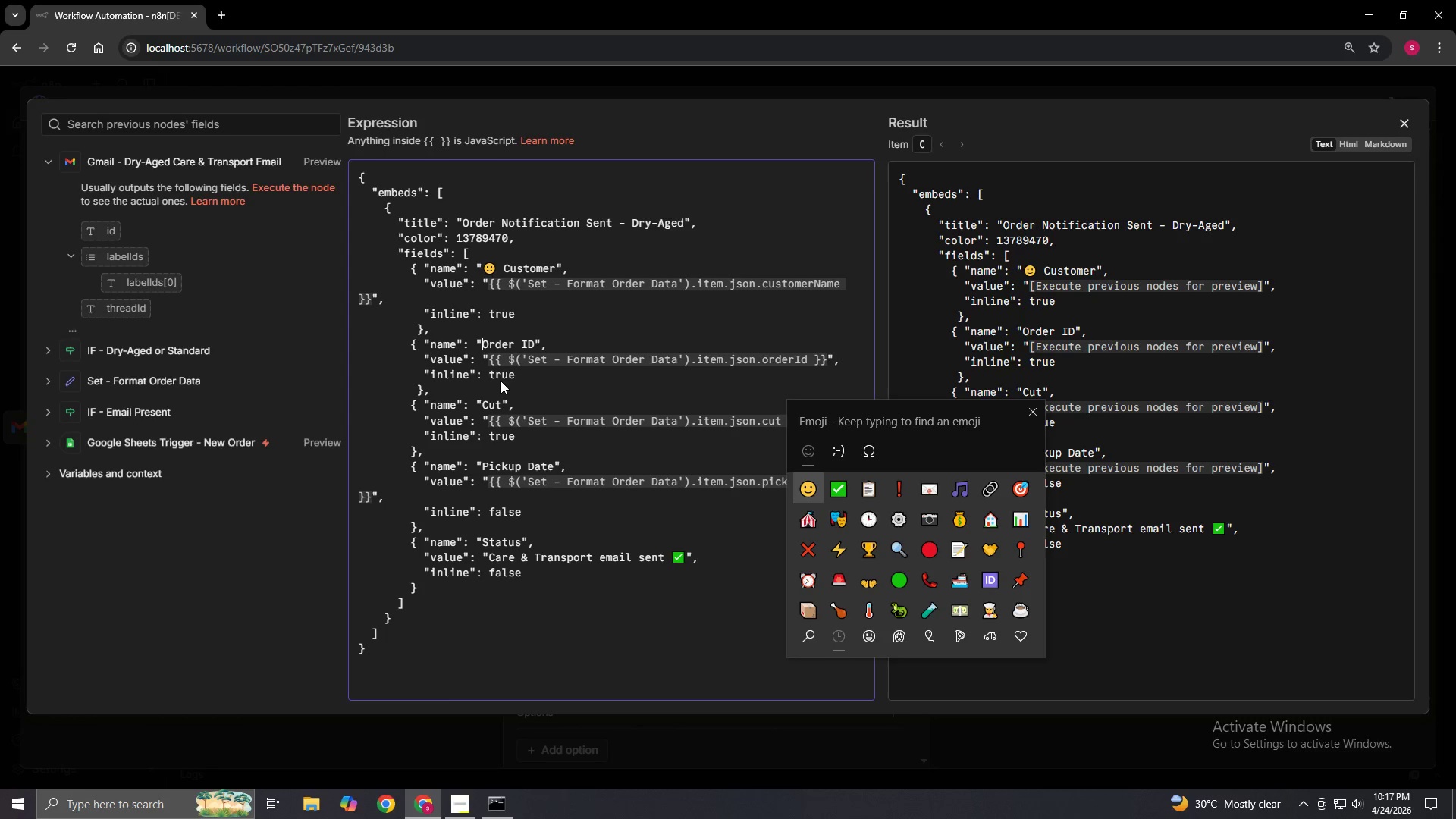 
hold_key(key=Period, duration=9.22)
 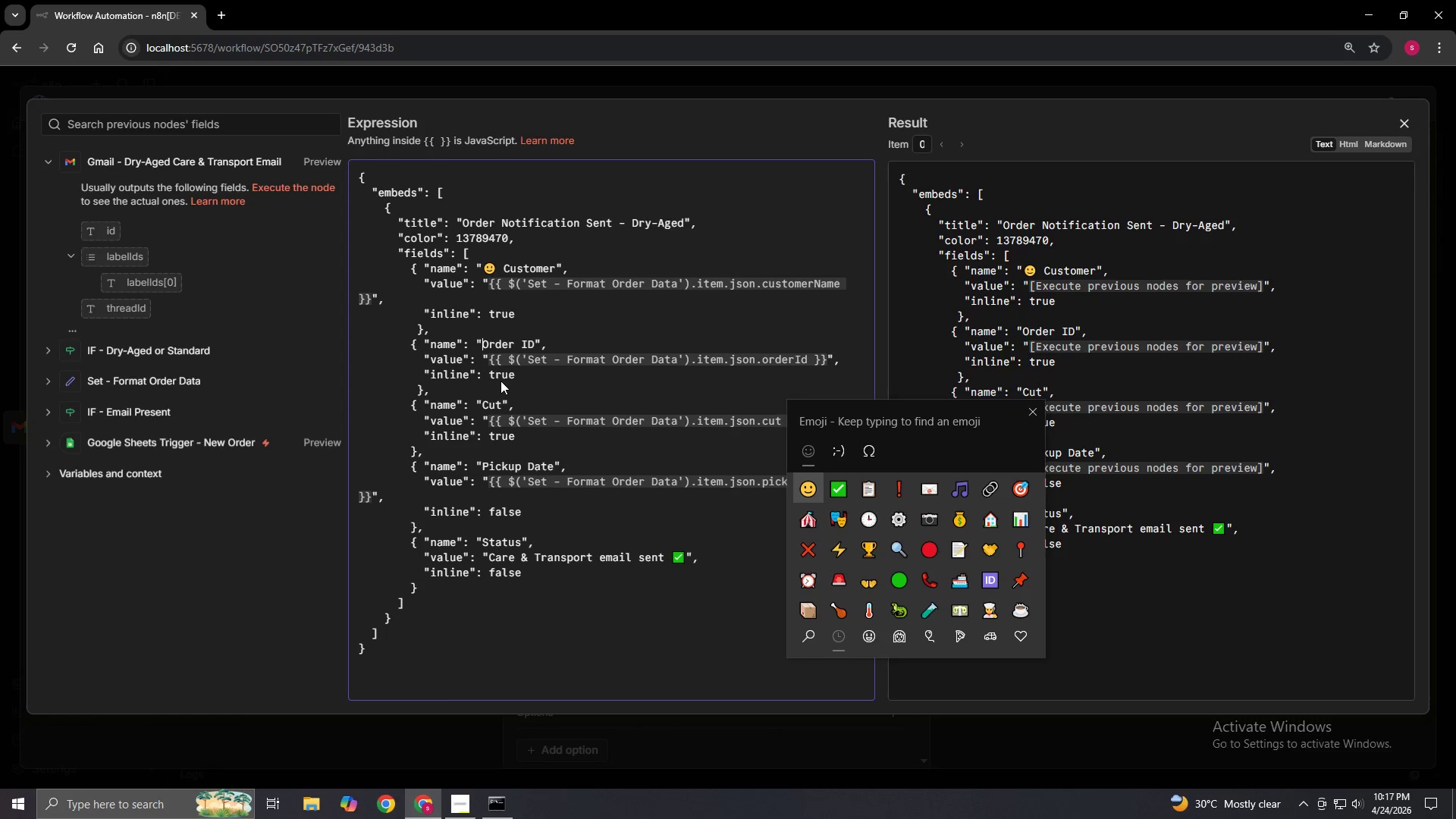 
left_click([957, 488])
 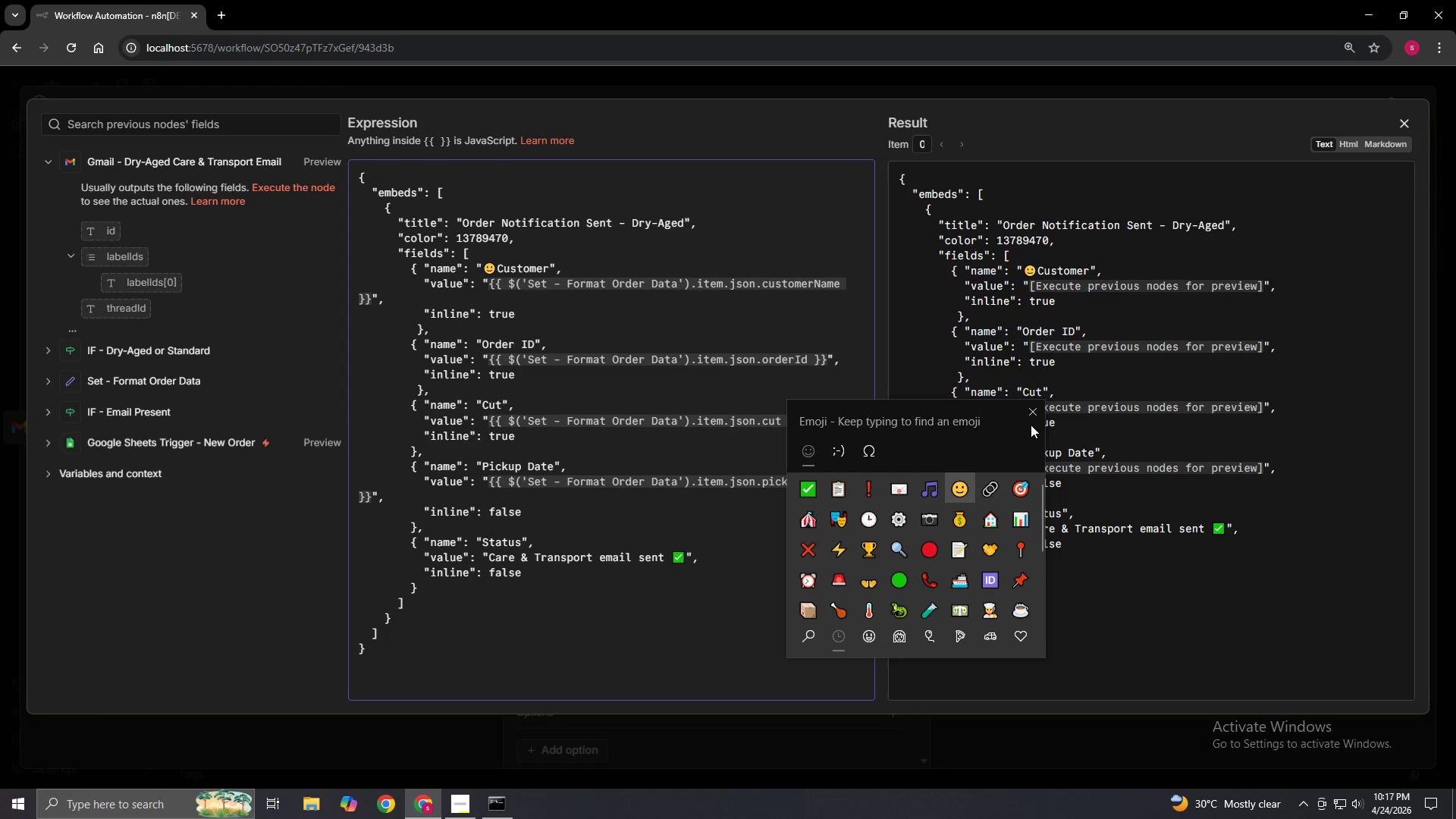 
left_click([1027, 414])
 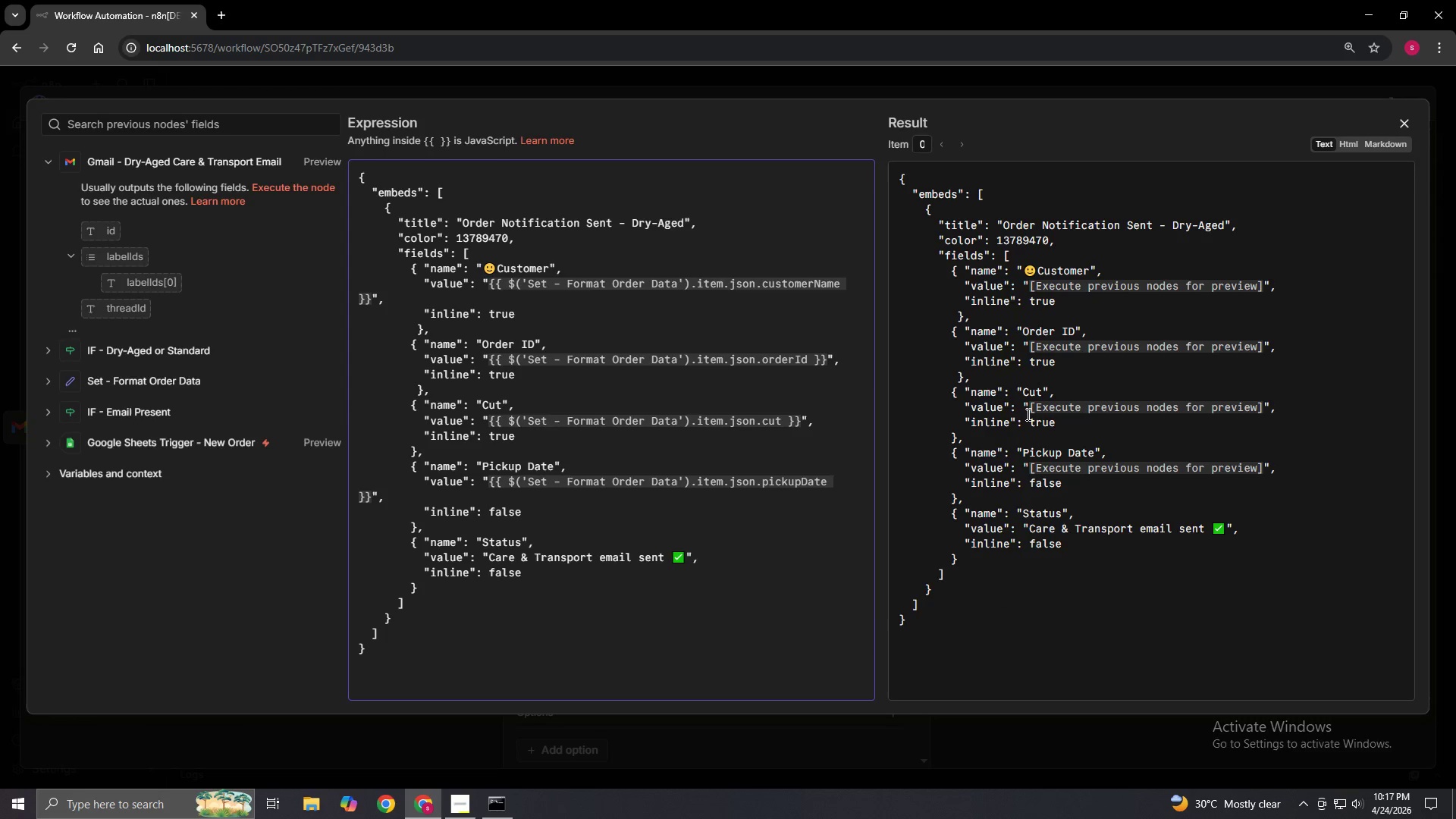 
key(Space)
 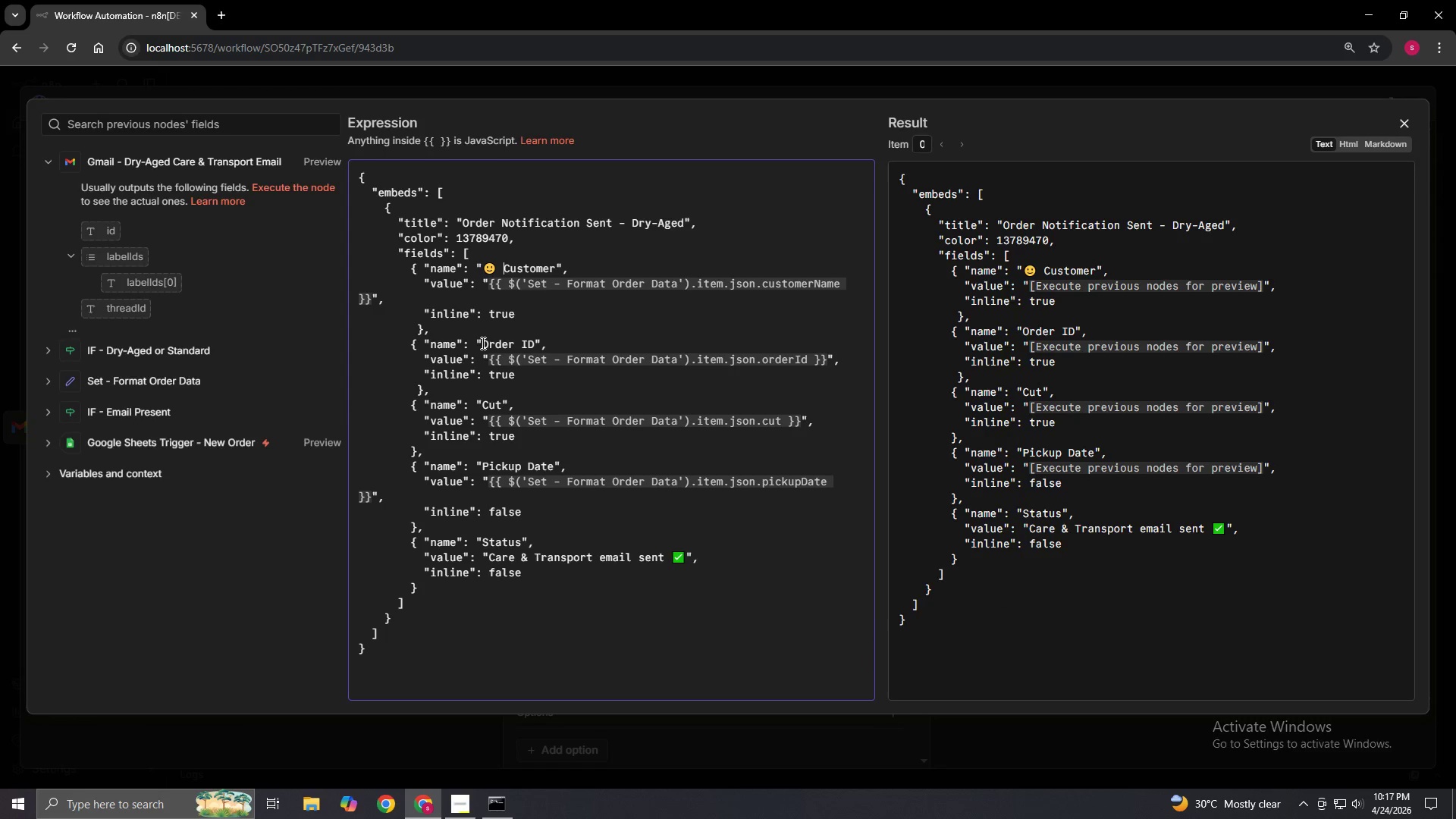 
left_click([478, 344])
 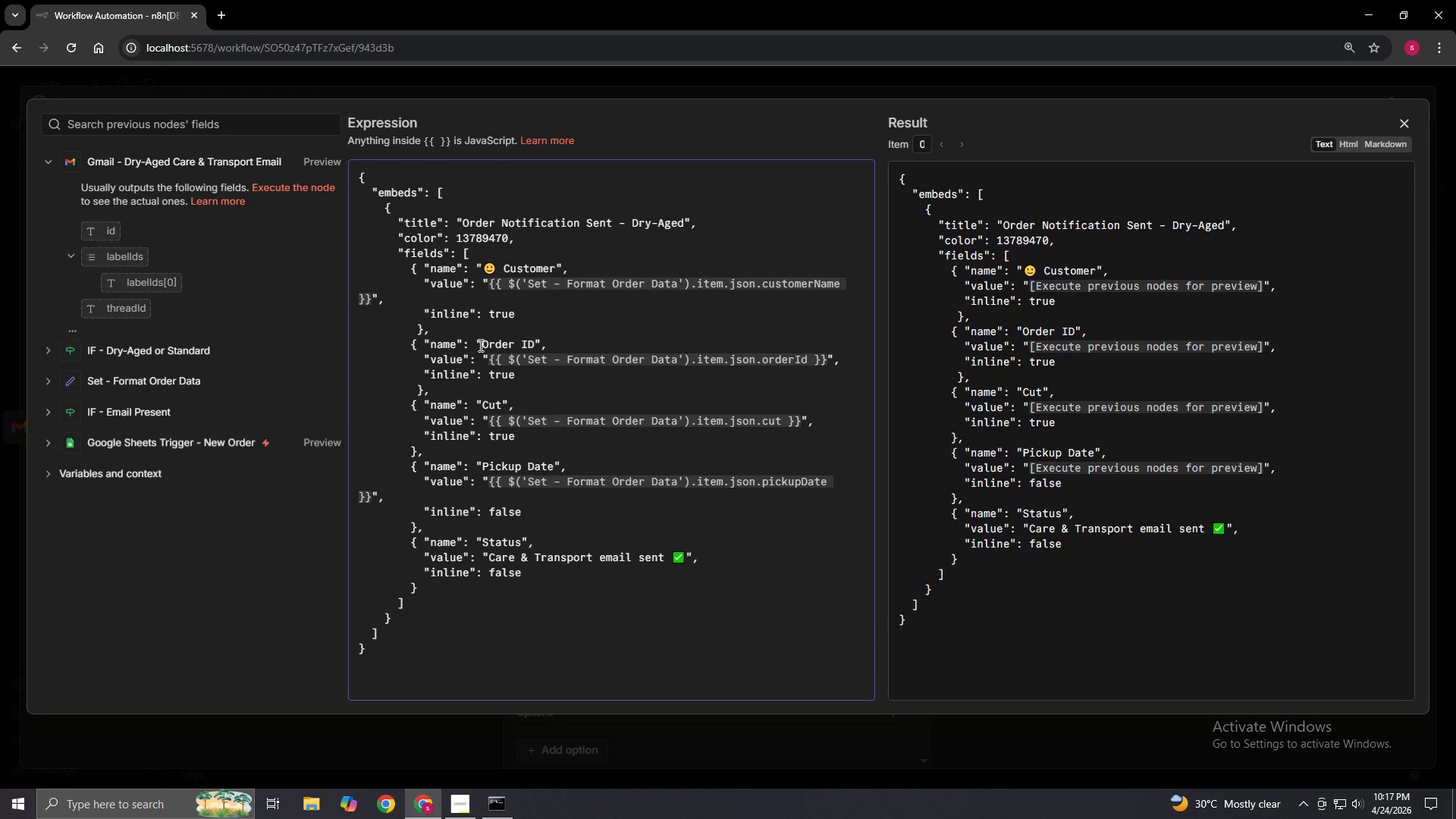 
left_click([479, 345])
 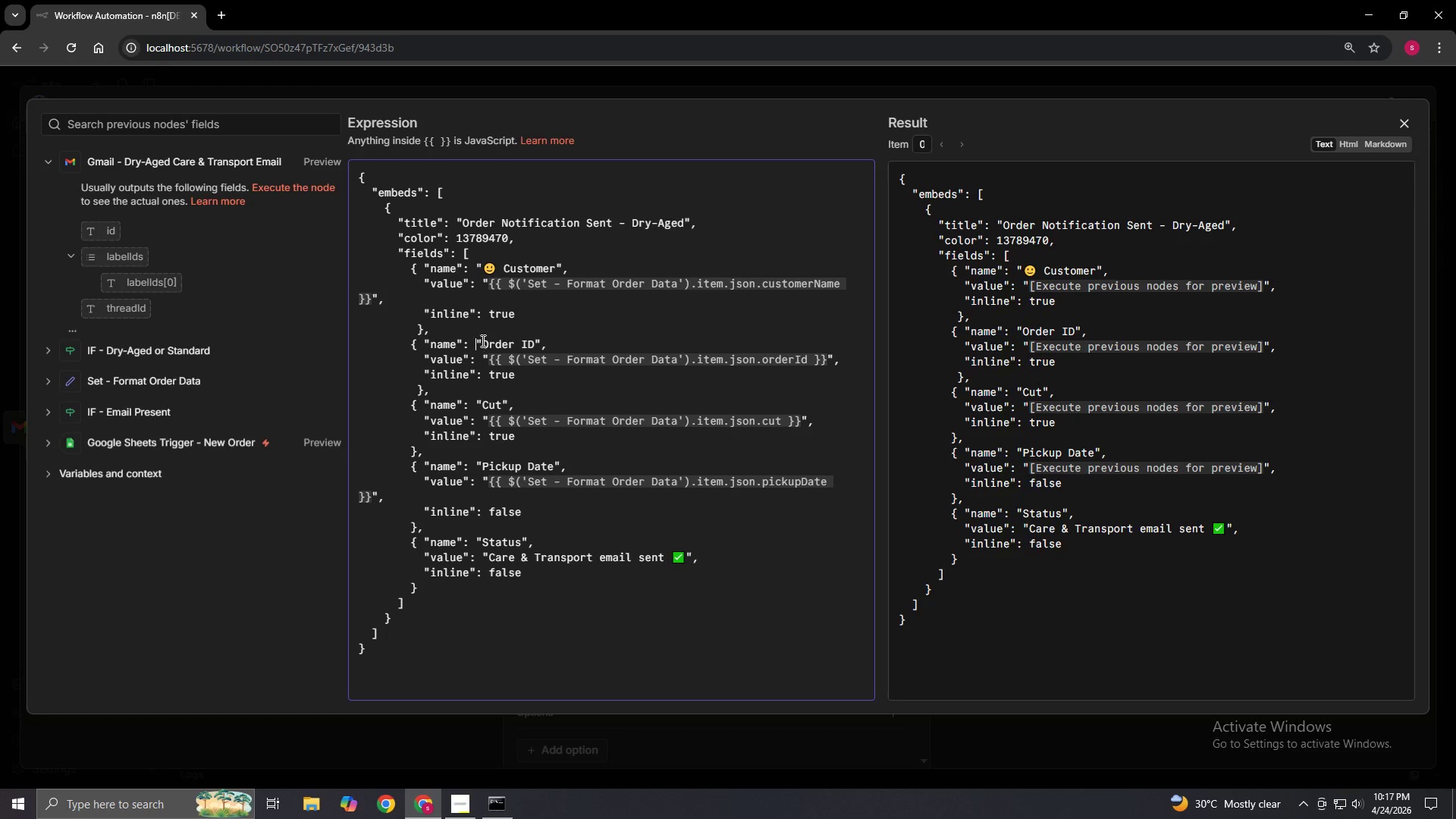 
left_click([482, 340])
 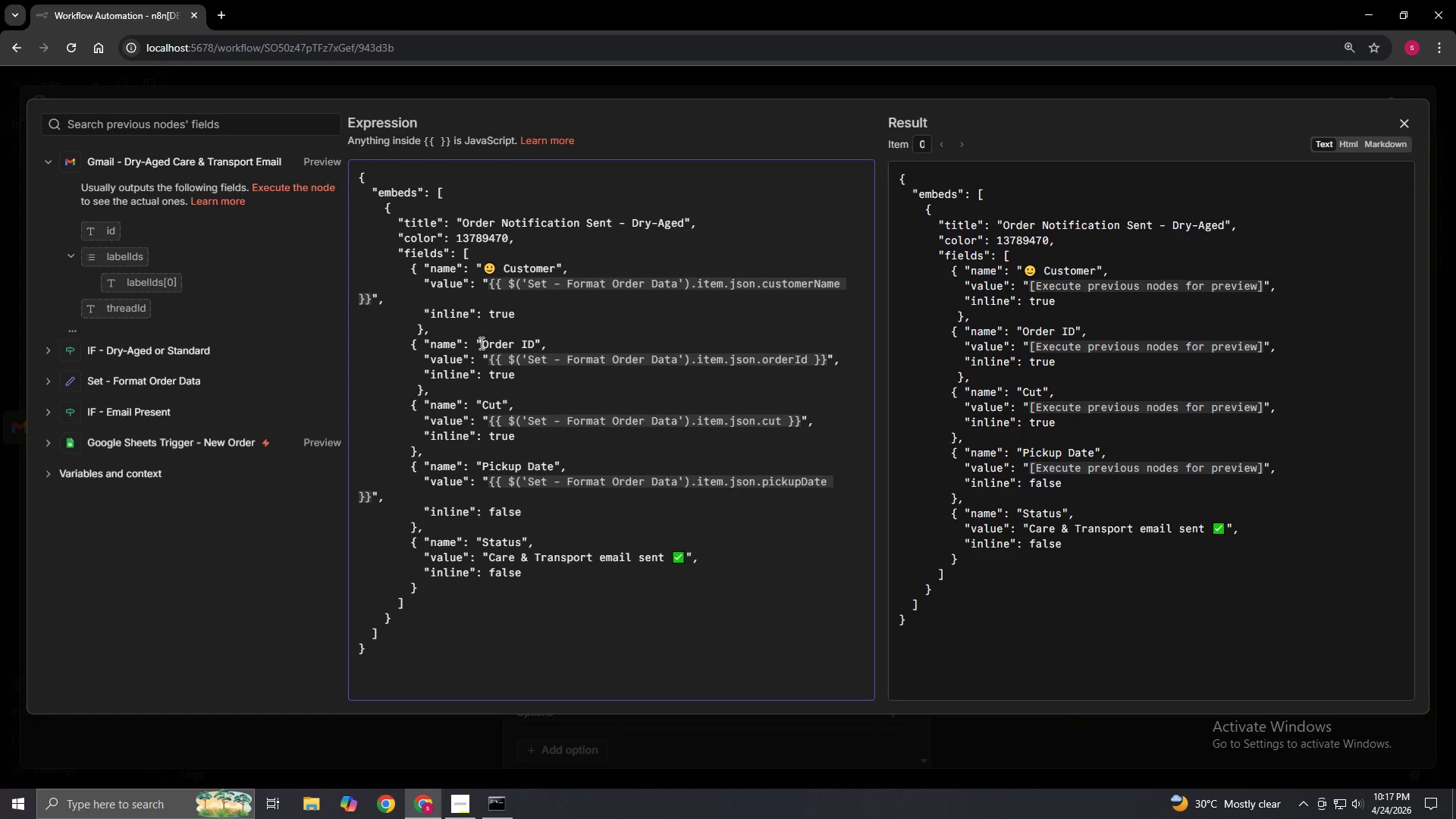 
right_click([480, 343])
 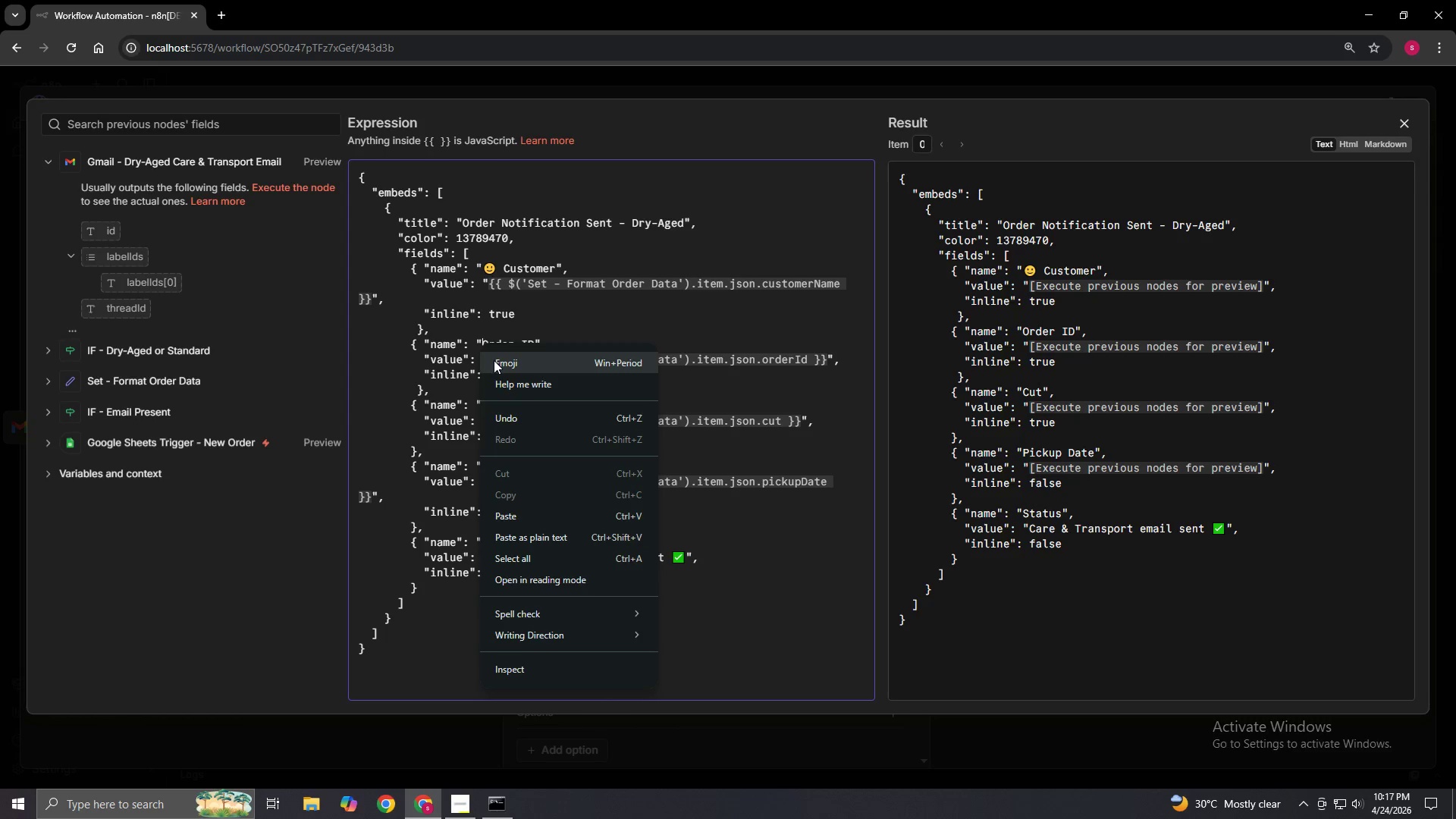 
left_click([494, 360])
 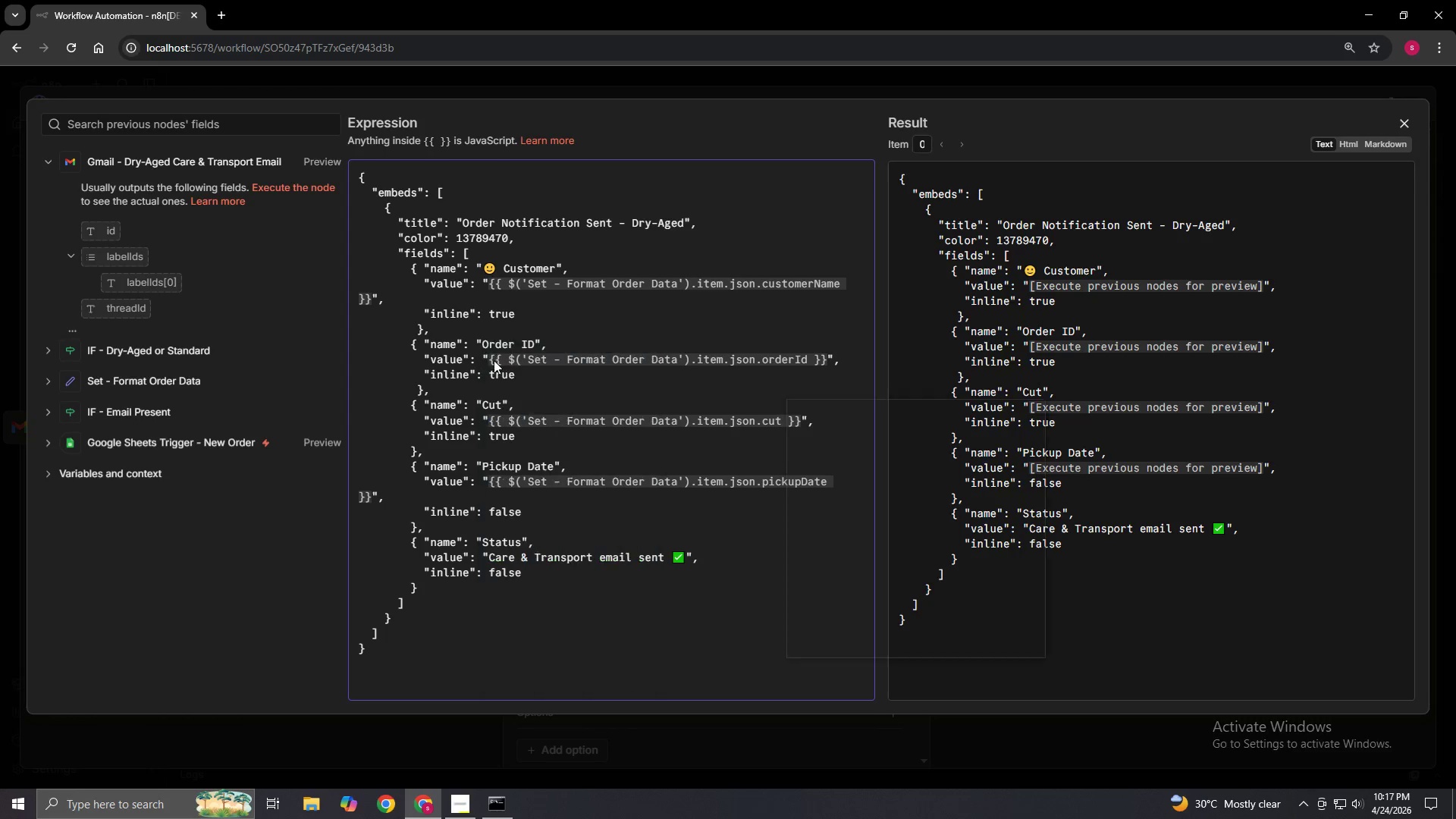 
key(Shift+ShiftLeft)
 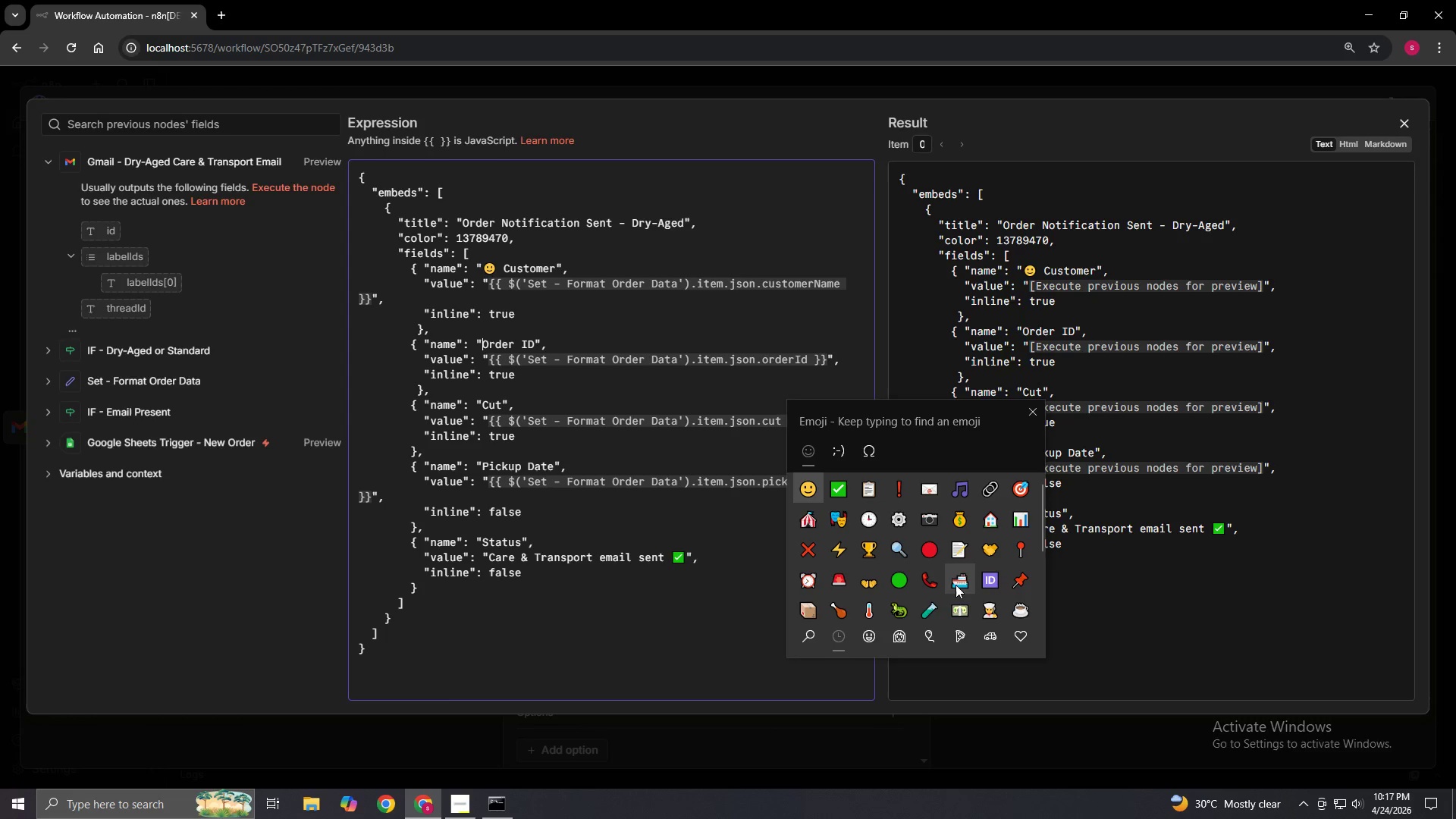 
left_click([990, 583])
 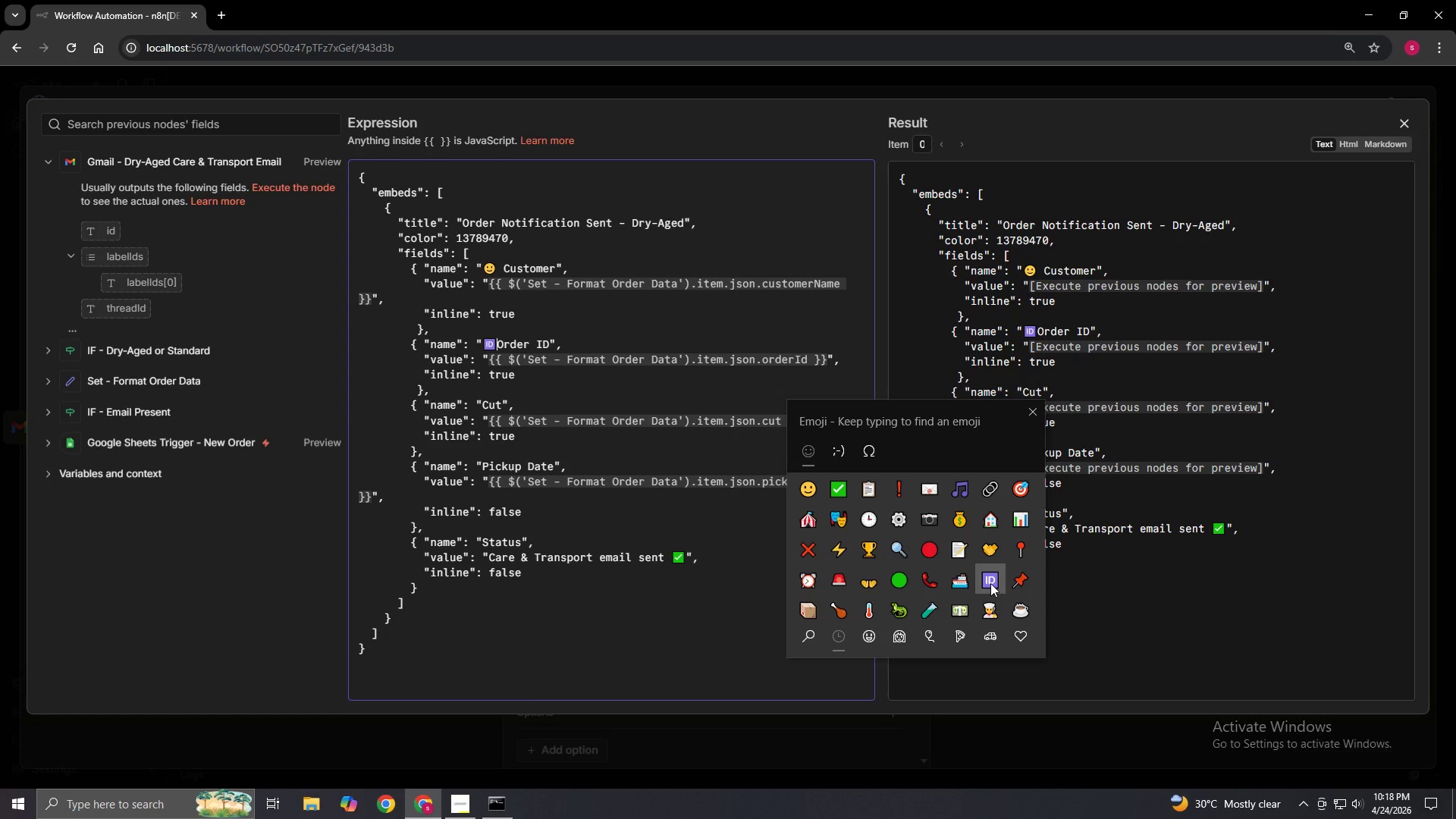 
wait(35.89)
 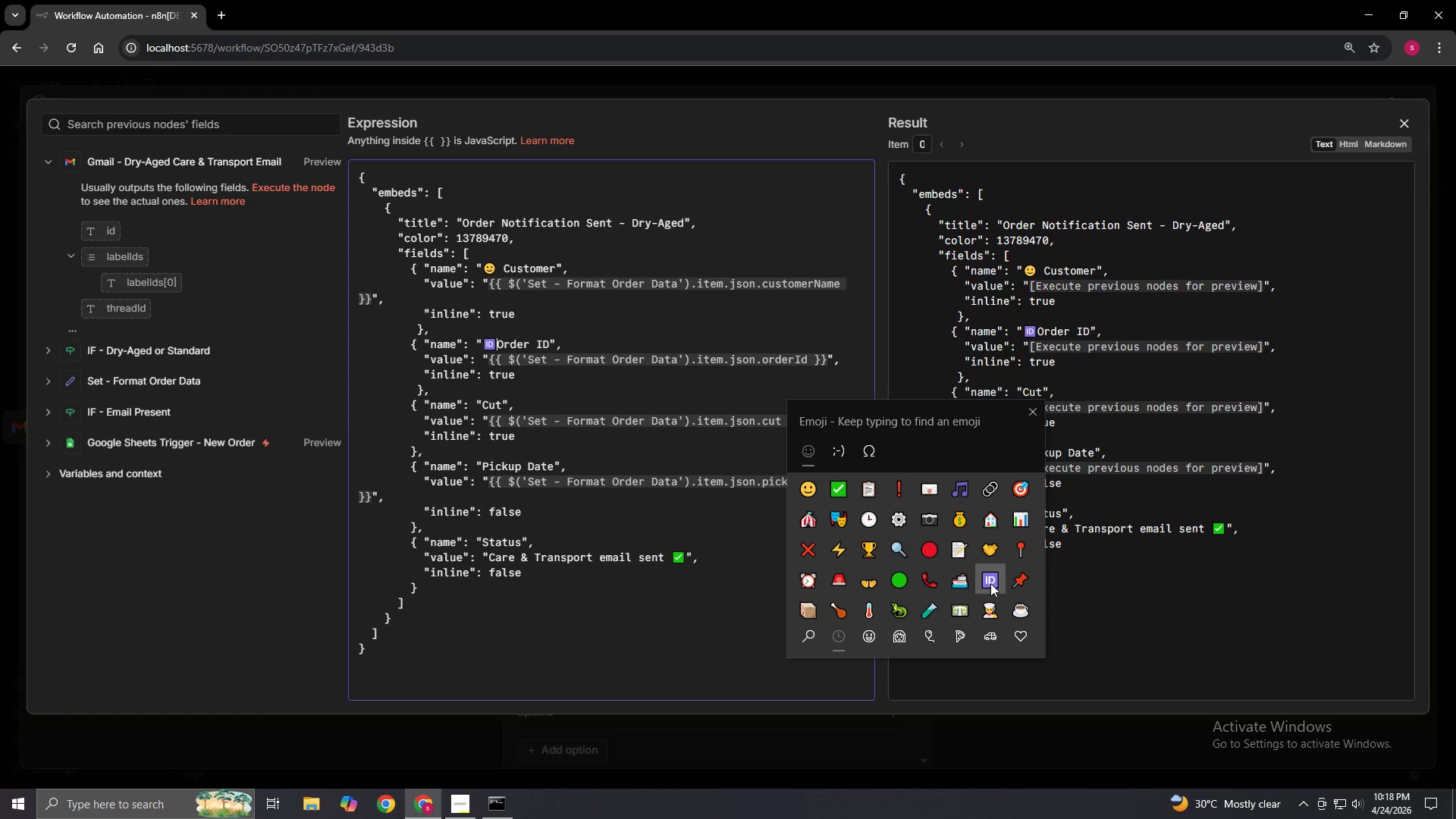 
left_click([1034, 403])
 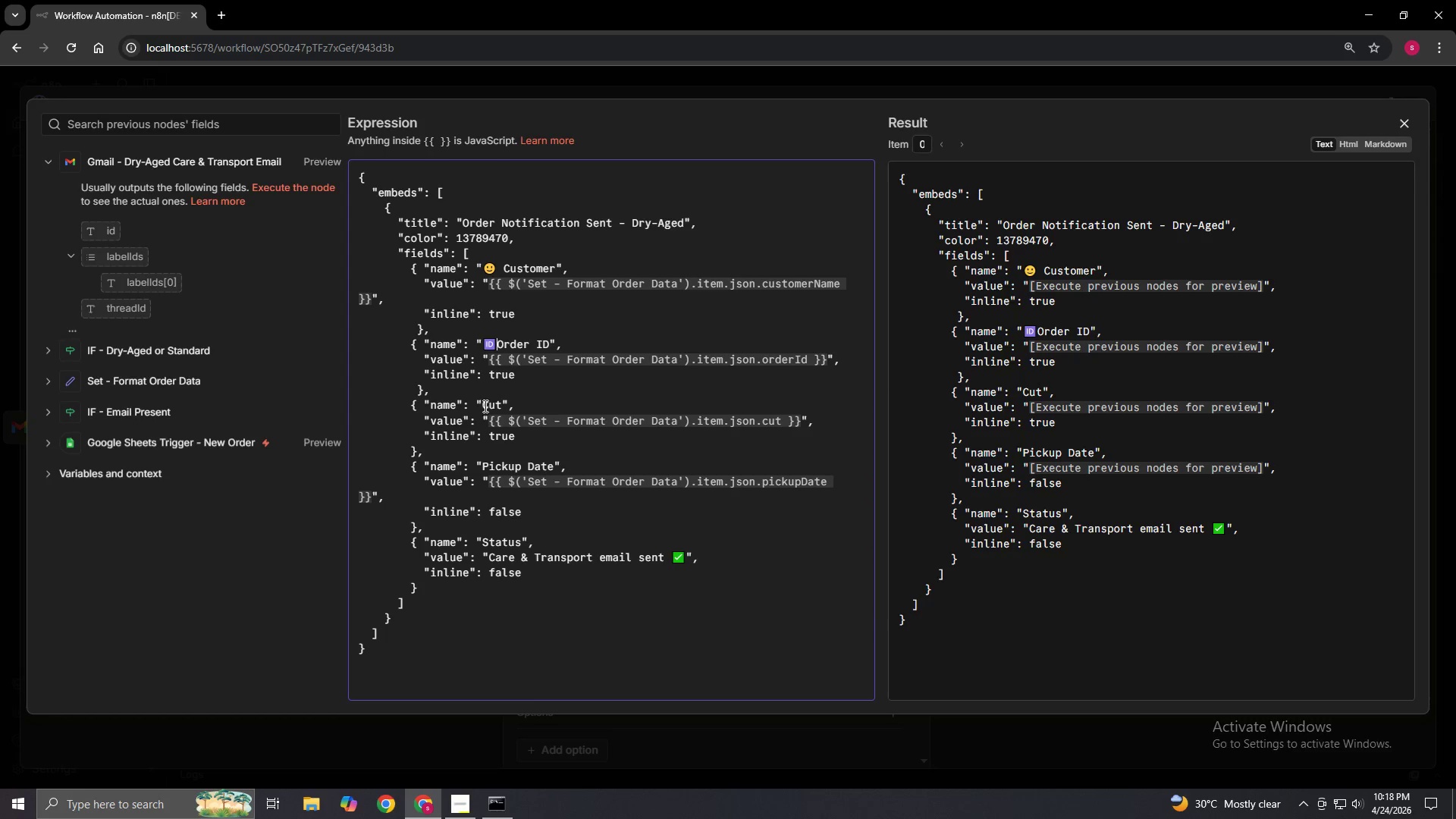 
left_click([479, 403])
 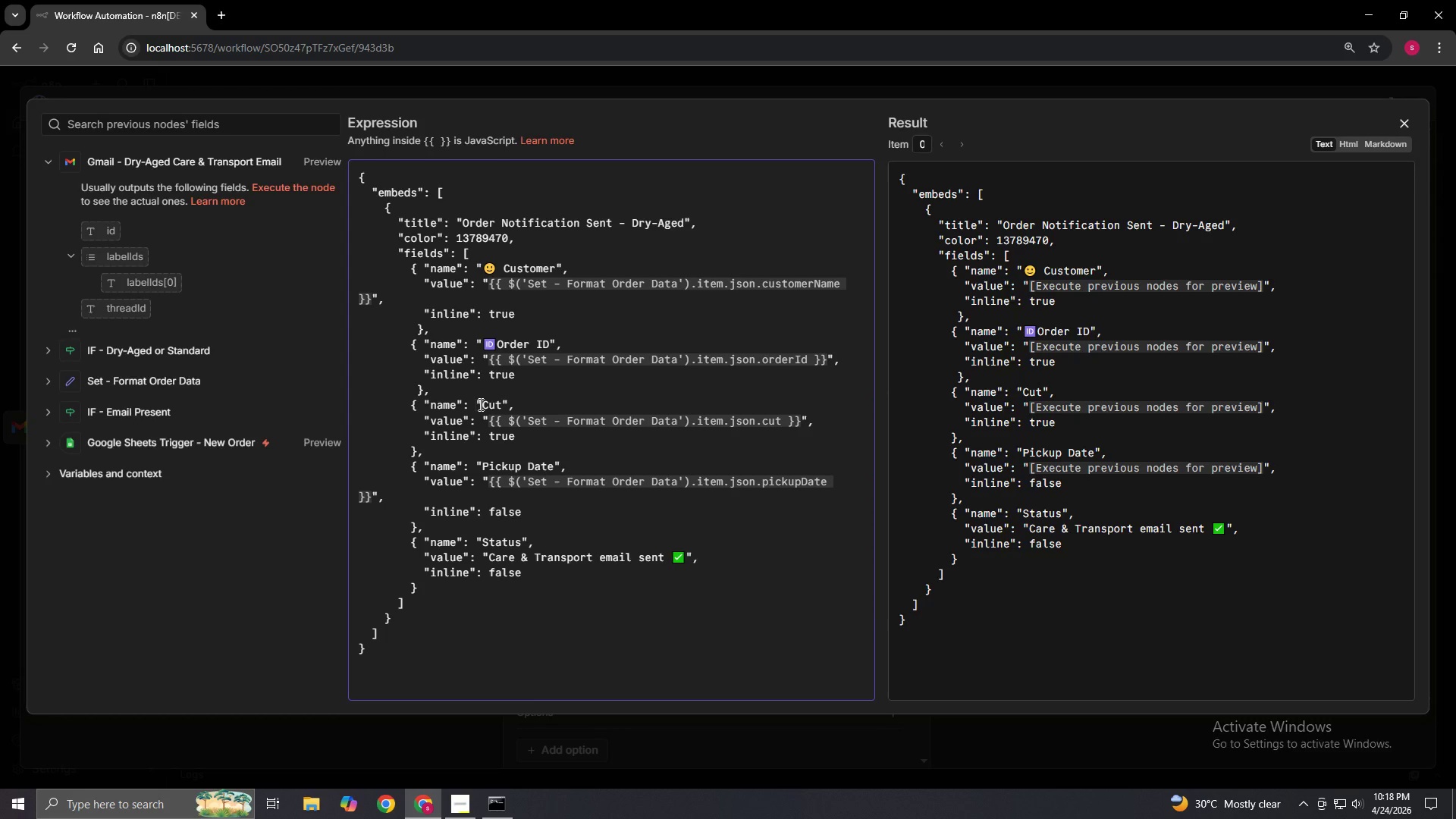 
left_click([479, 404])
 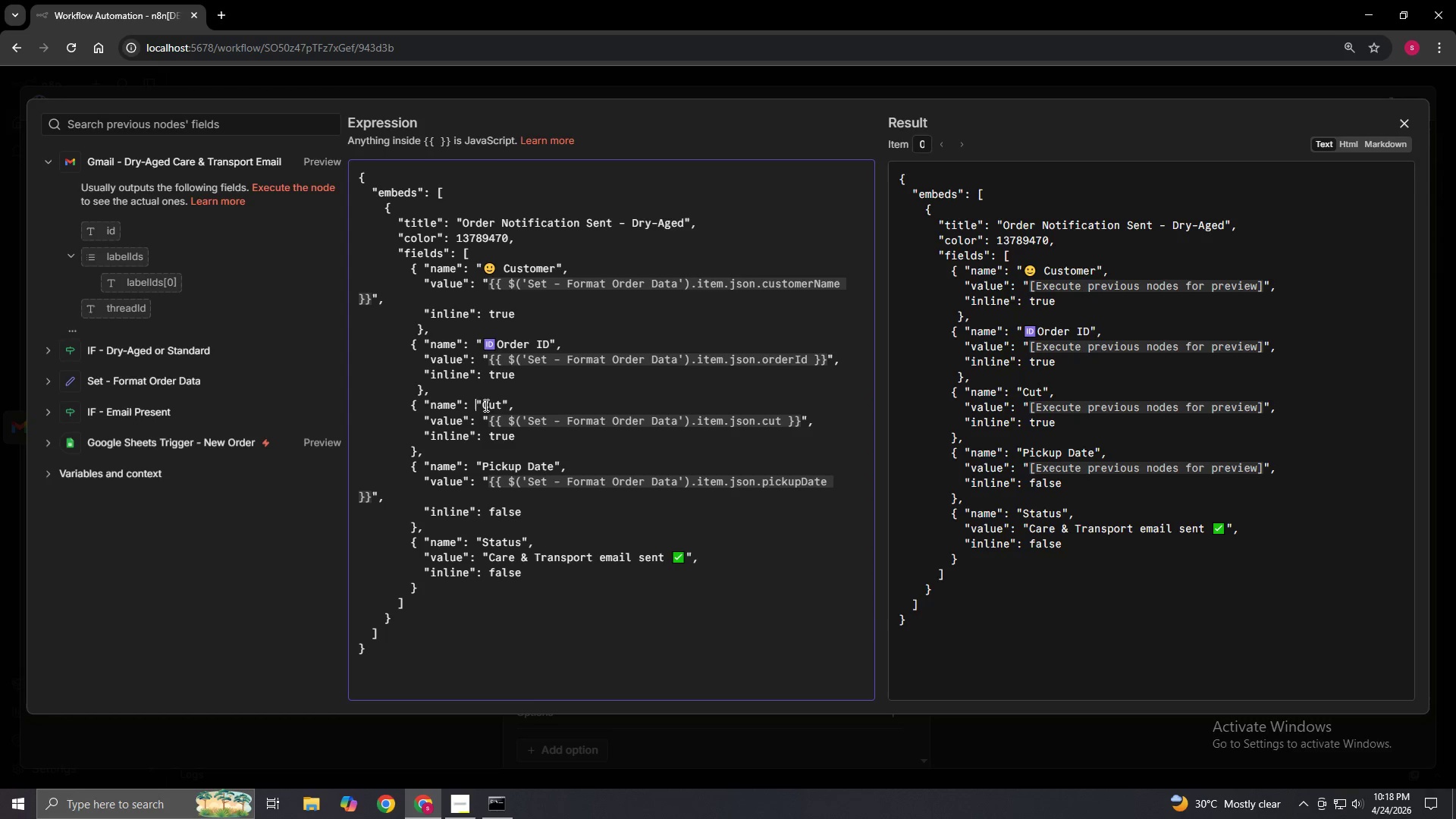 
left_click([485, 405])
 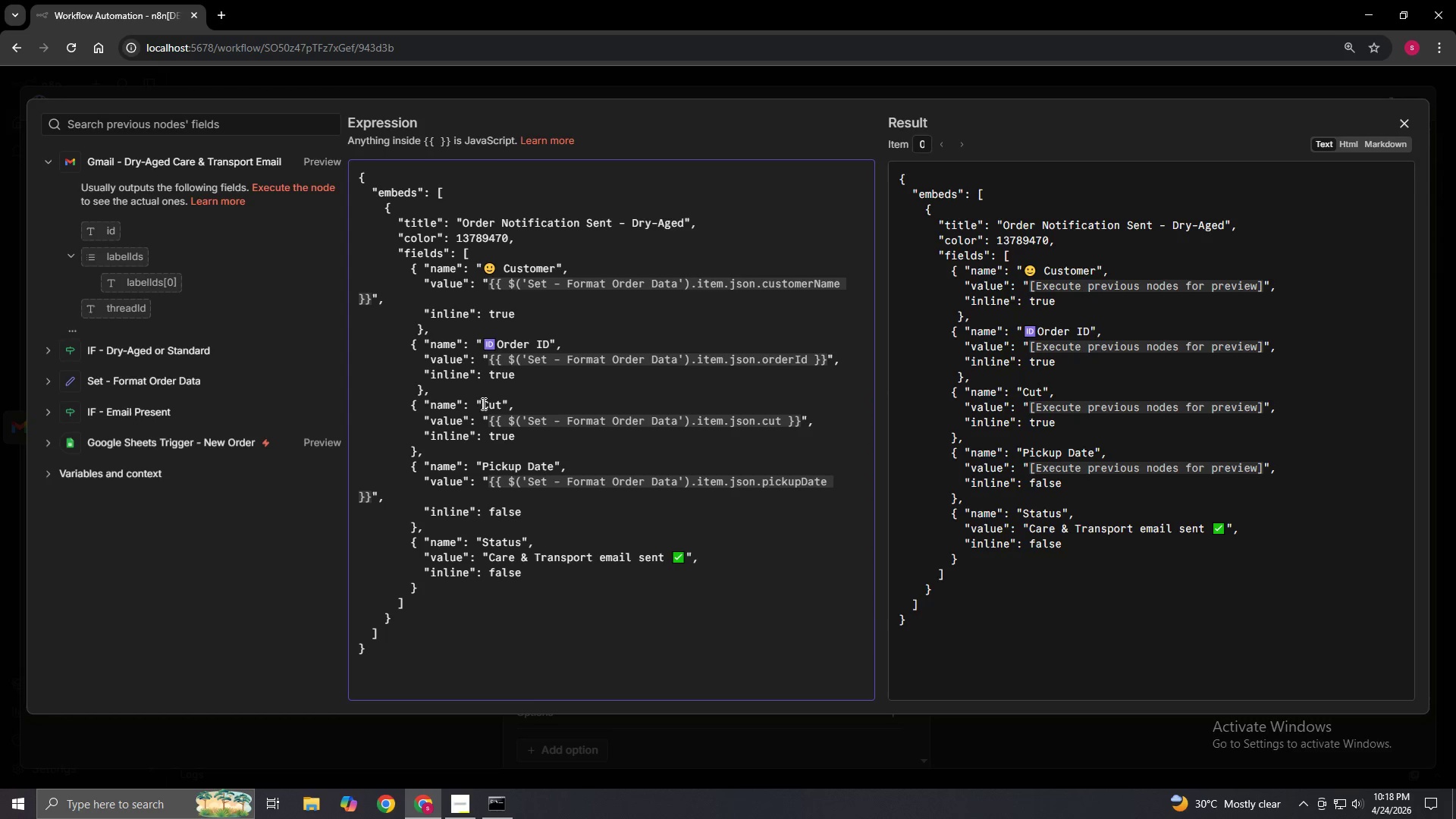 
right_click([482, 403])
 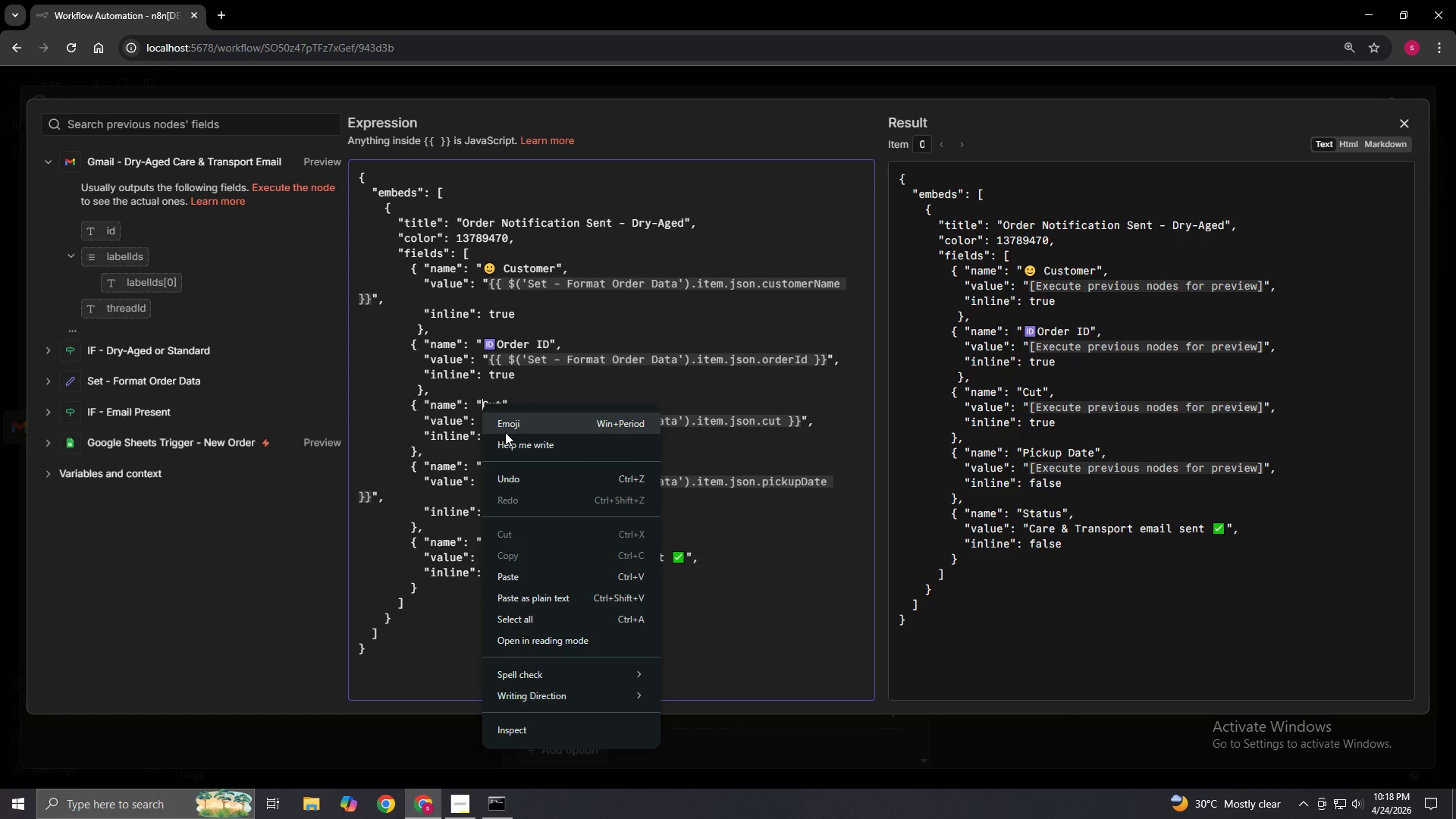 
wait(12.39)
 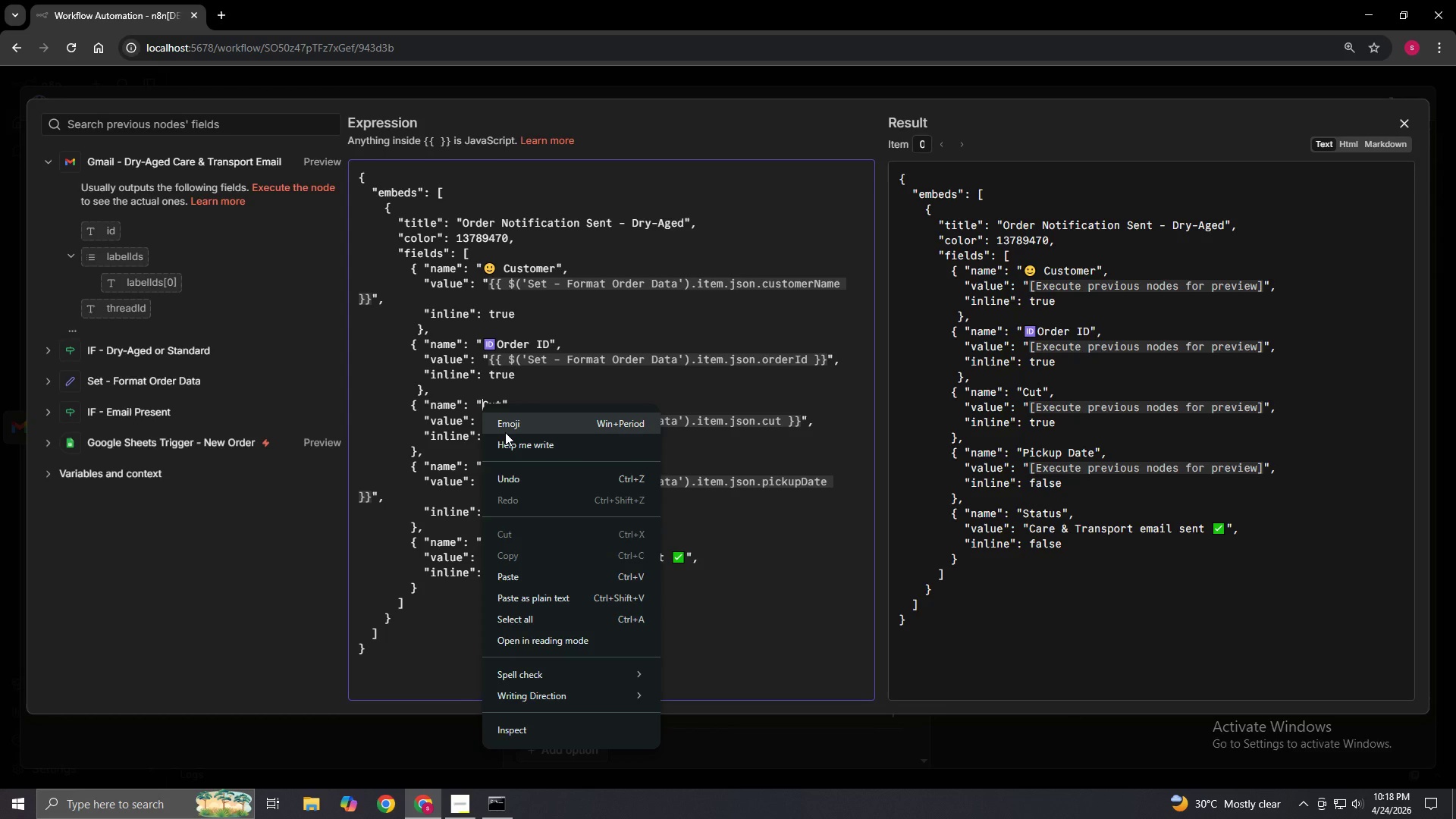 
left_click([369, 411])
 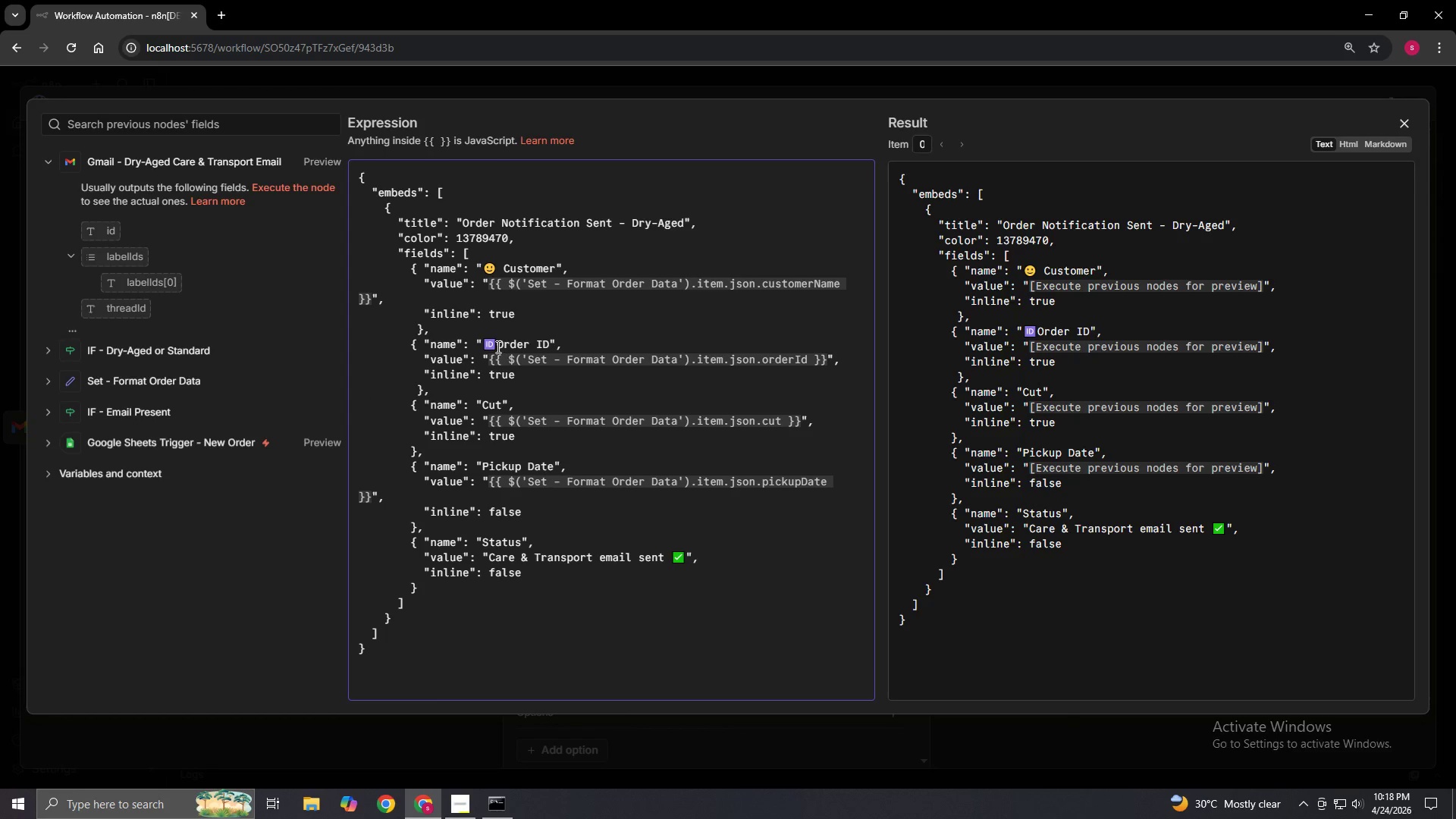 
left_click([497, 347])
 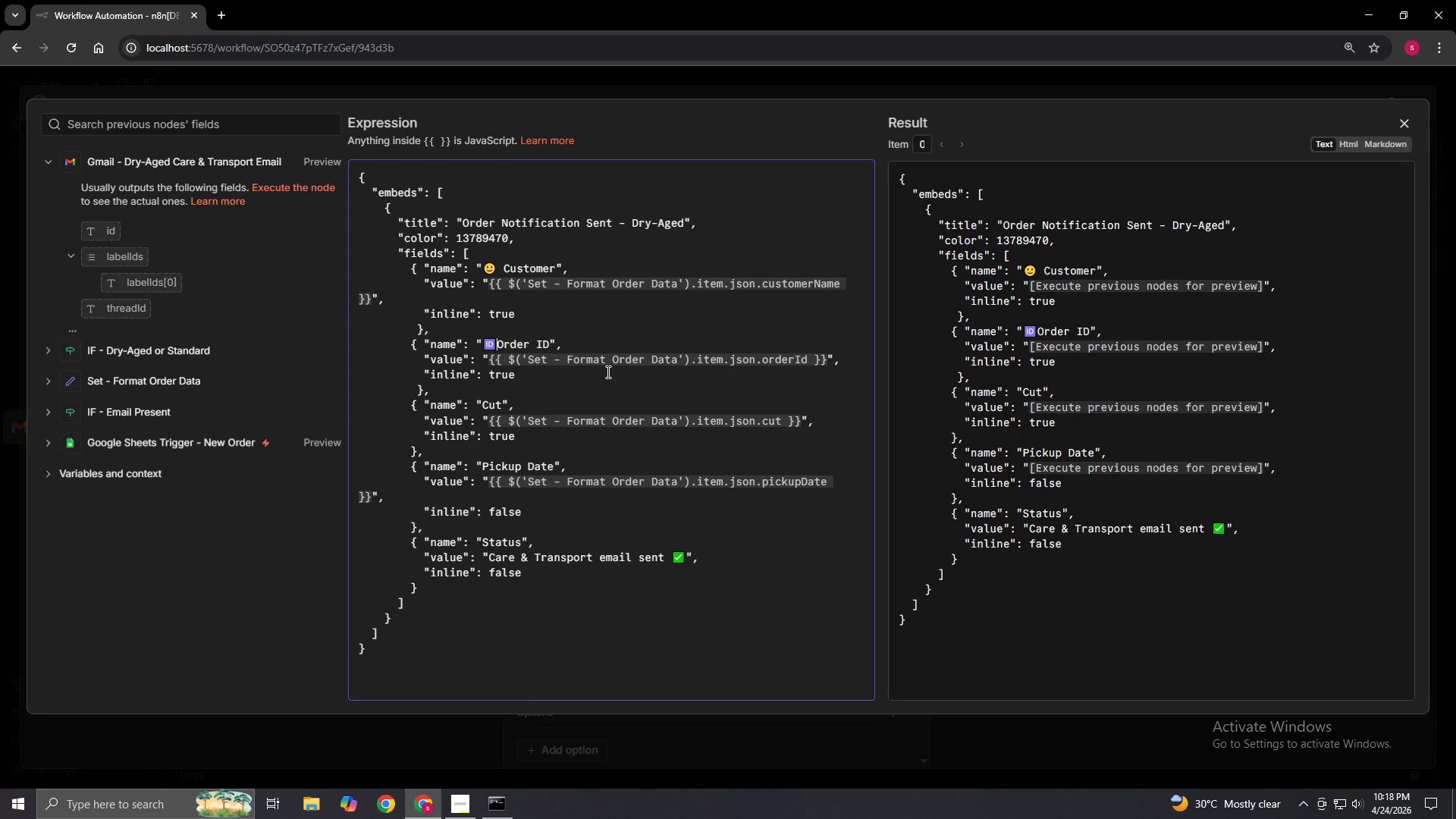 
key(Backspace)
 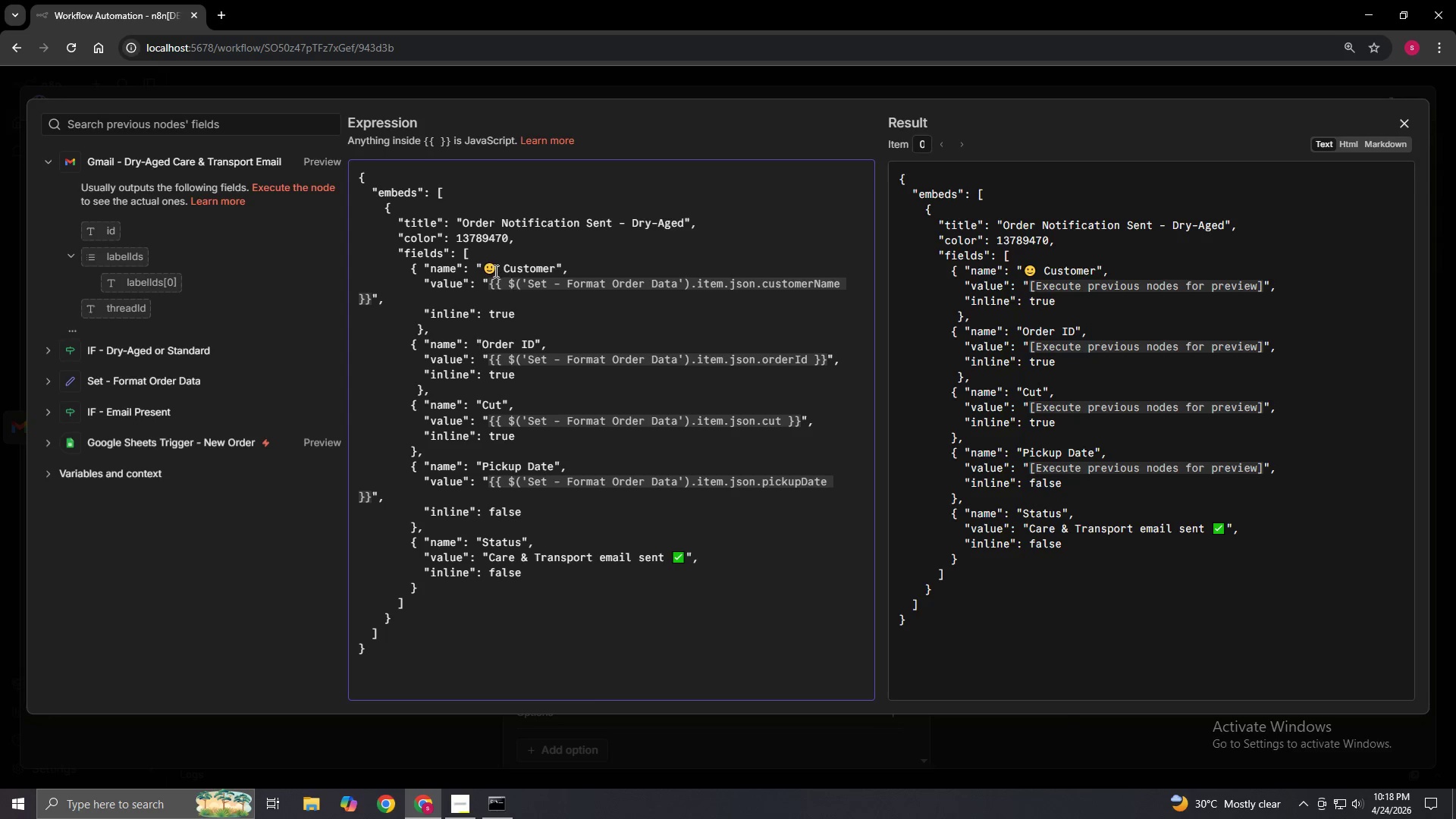 
left_click([494, 268])
 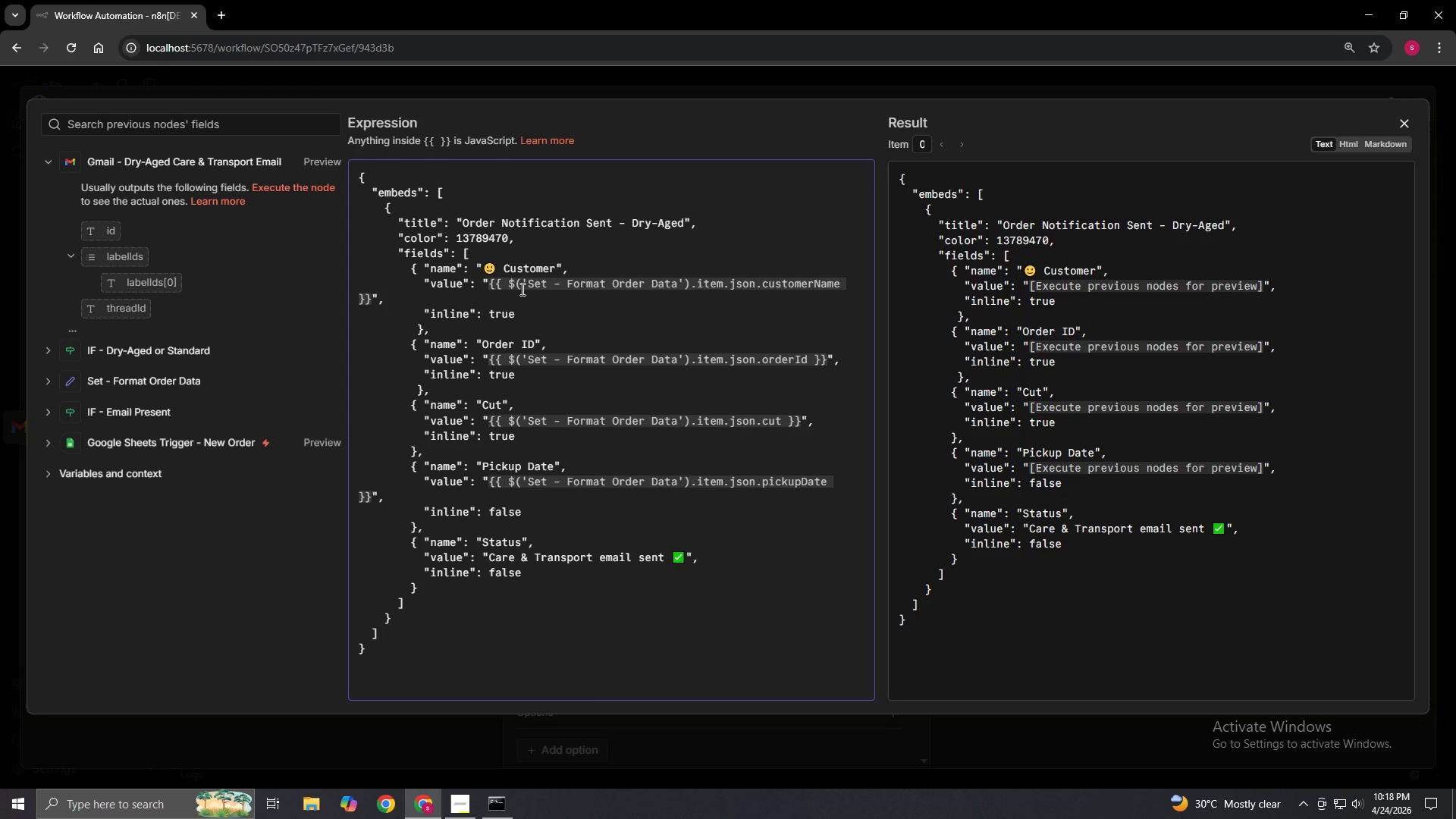 
key(Backspace)
 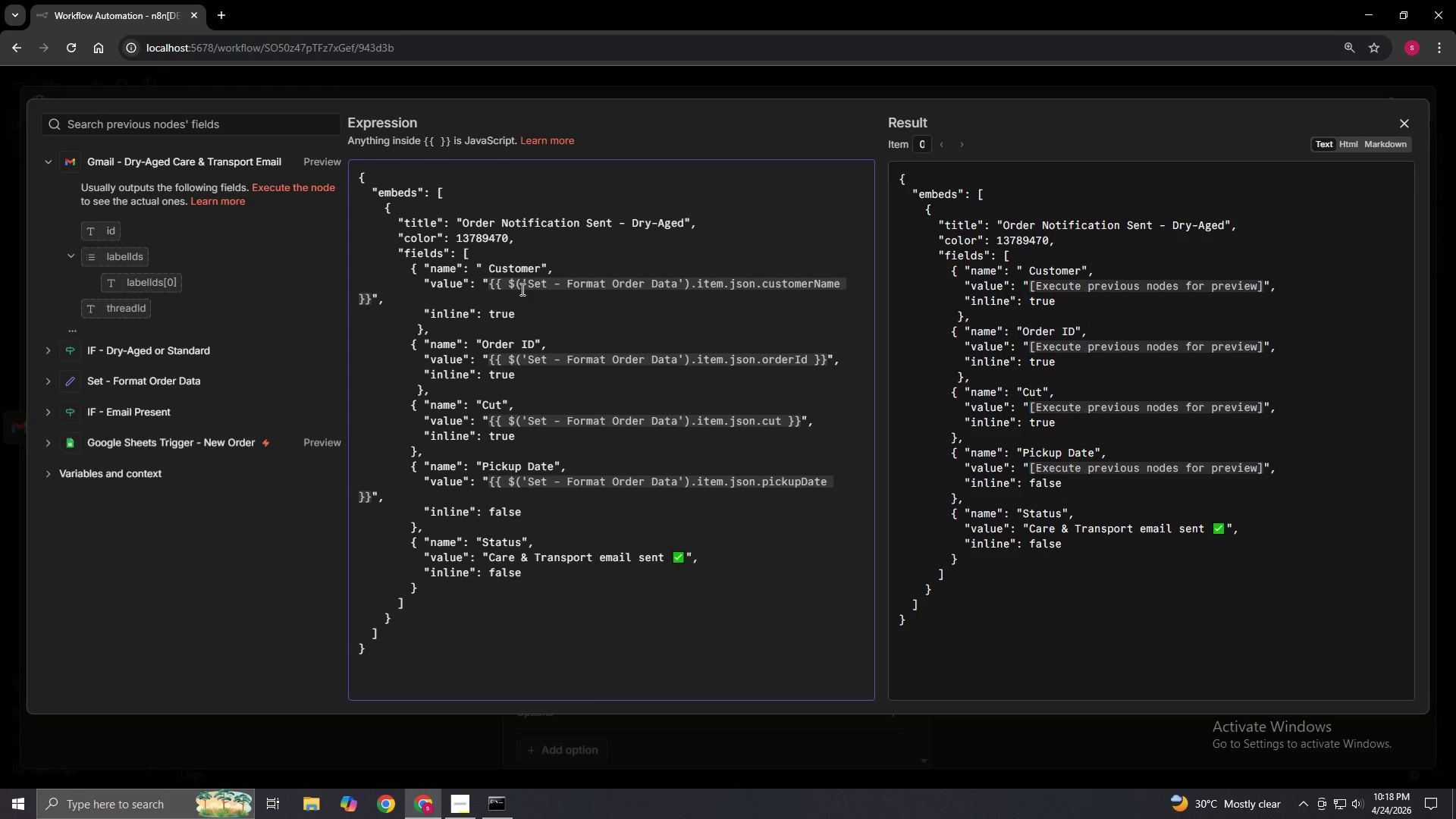 
key(Delete)
 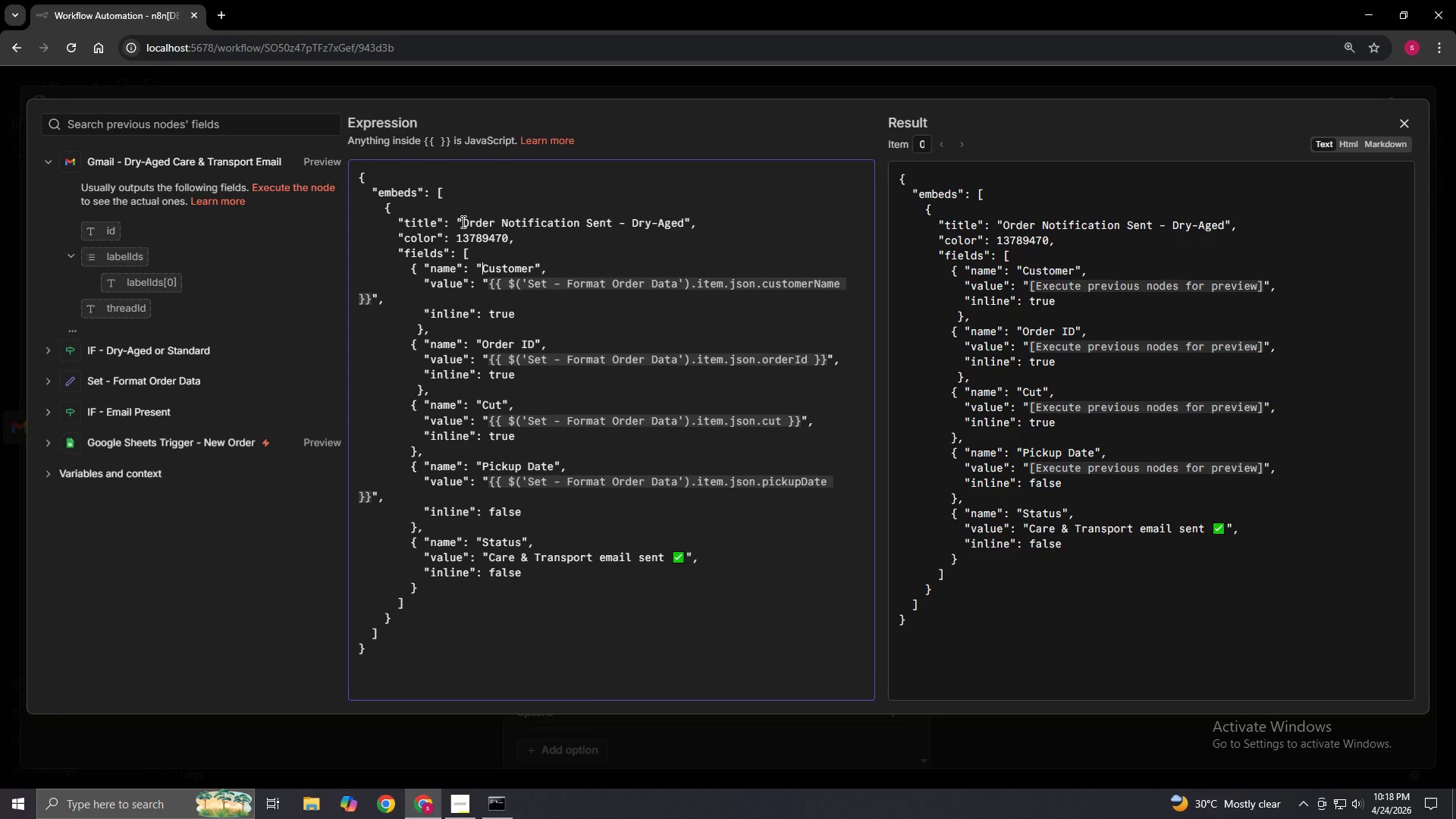 
left_click([462, 221])
 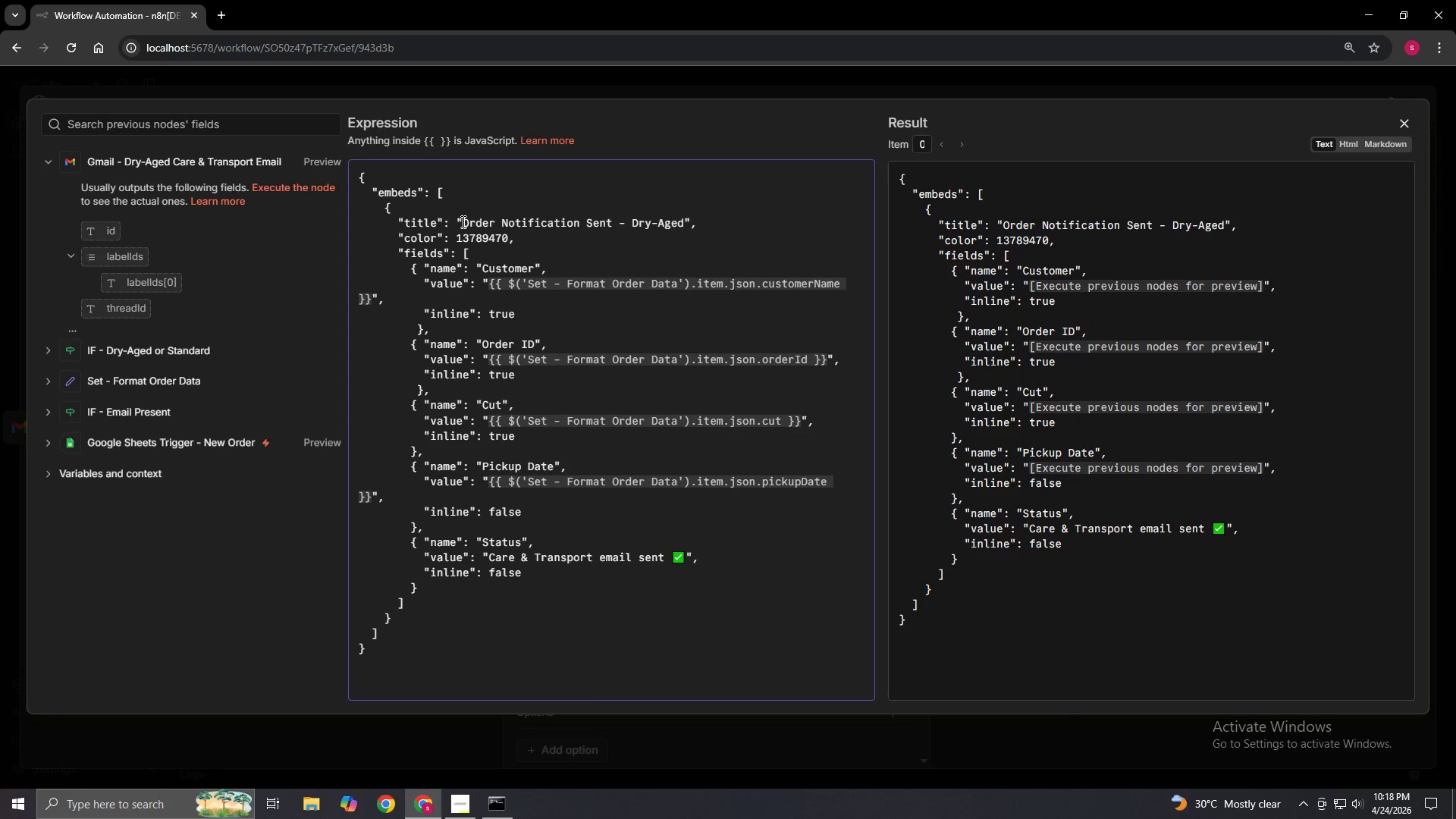 
right_click([462, 221])
 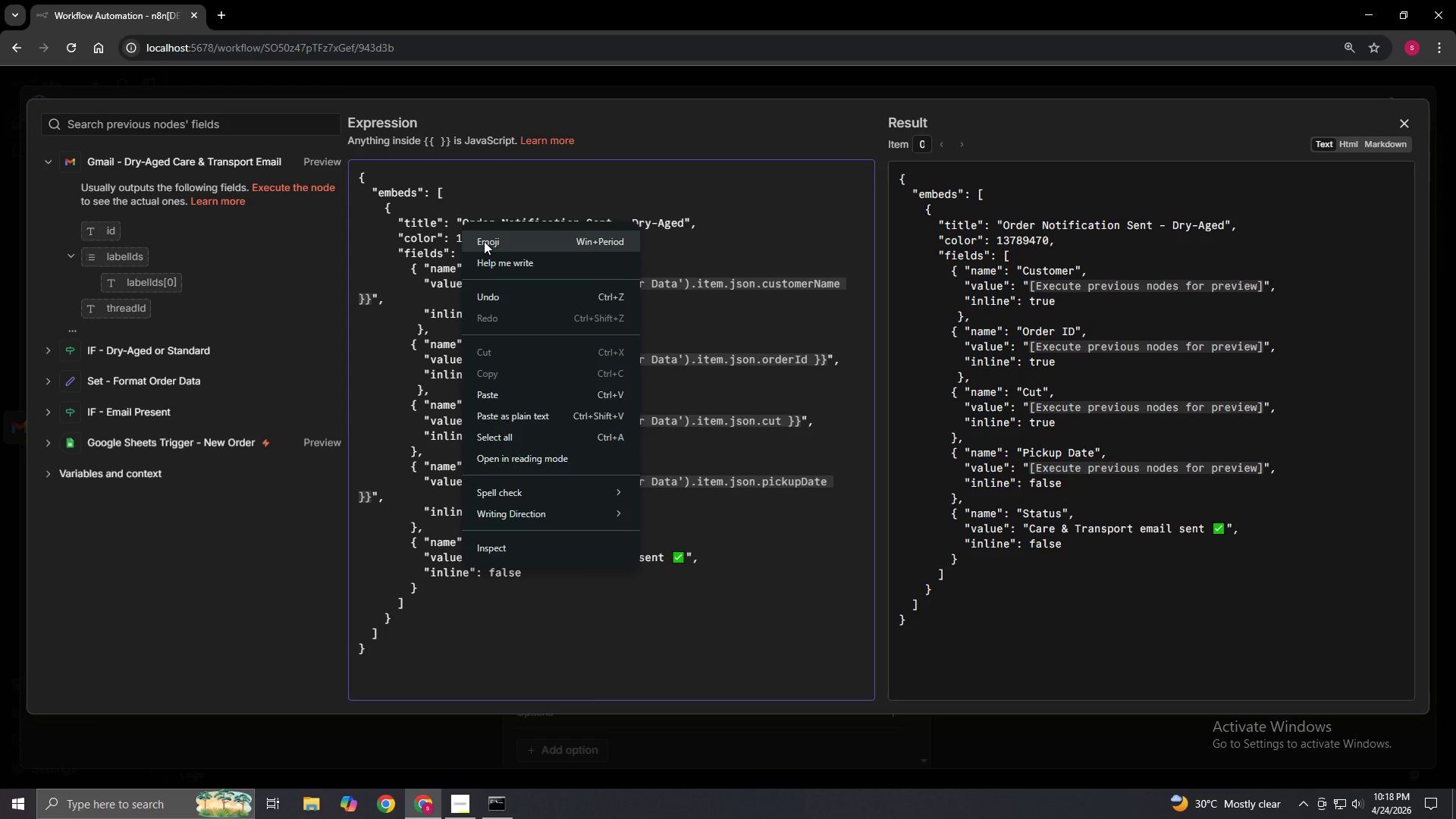 
left_click([484, 241])
 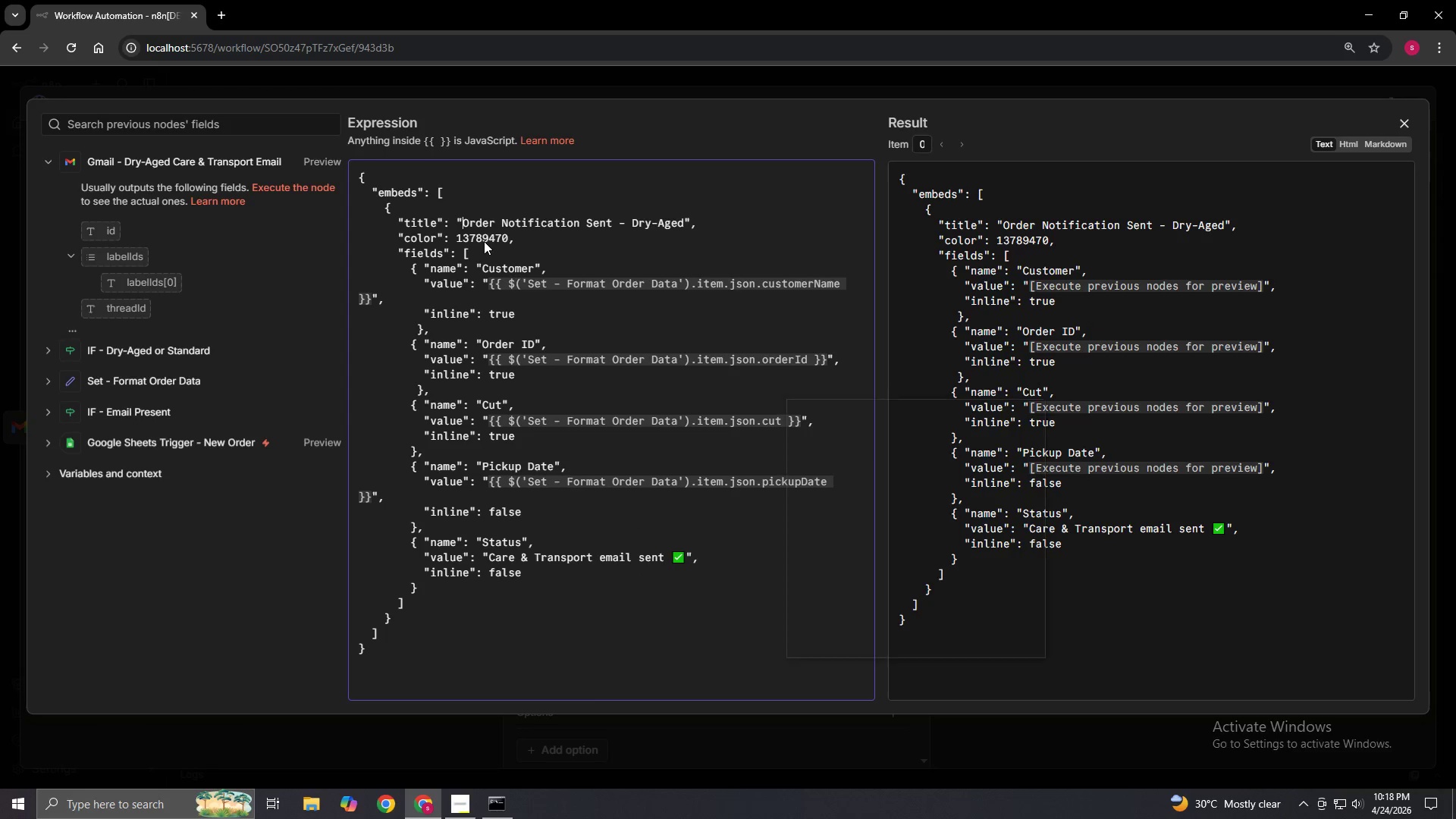 
key(Meta+Period)
 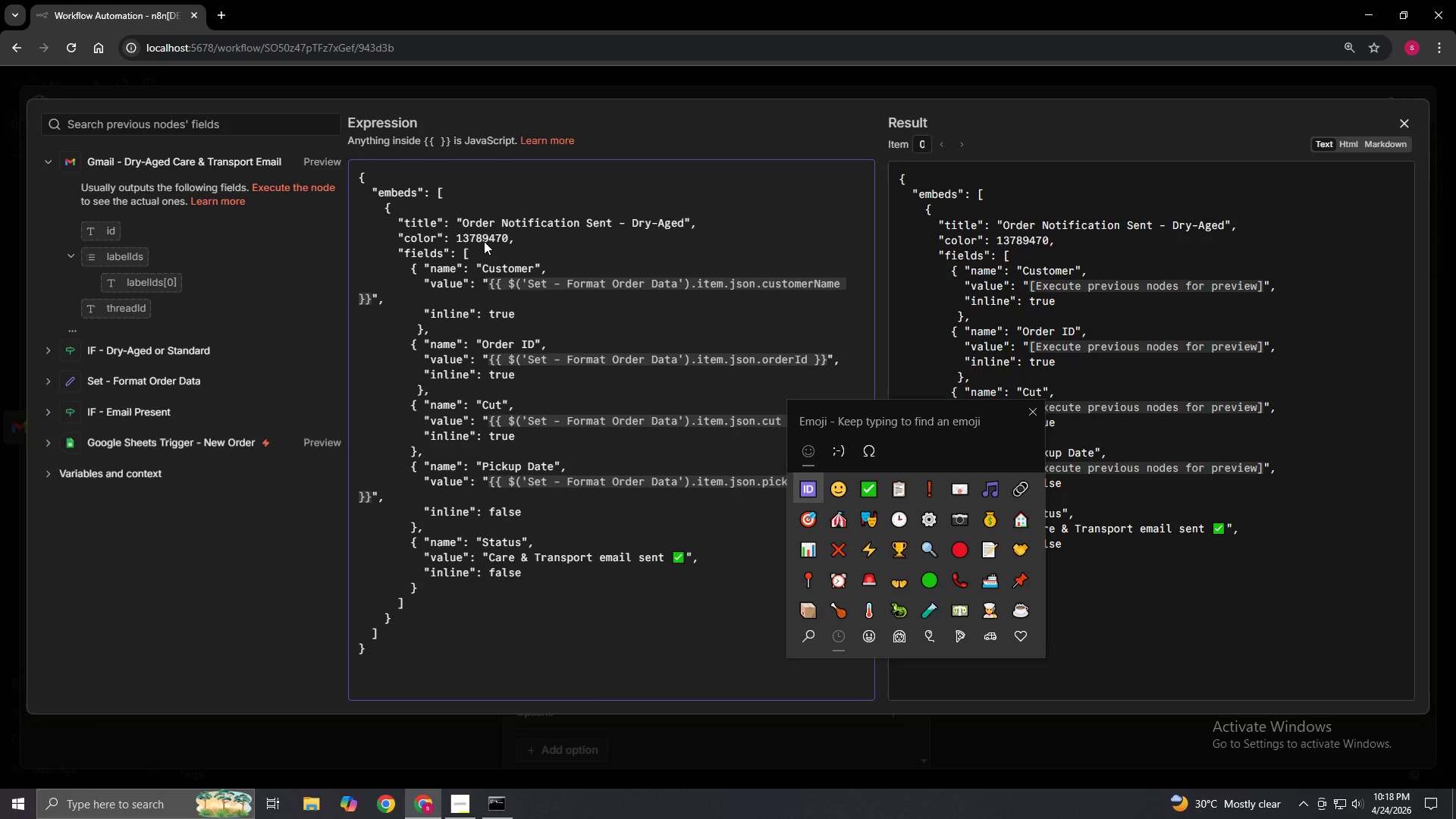 
key(Meta+MetaLeft)
 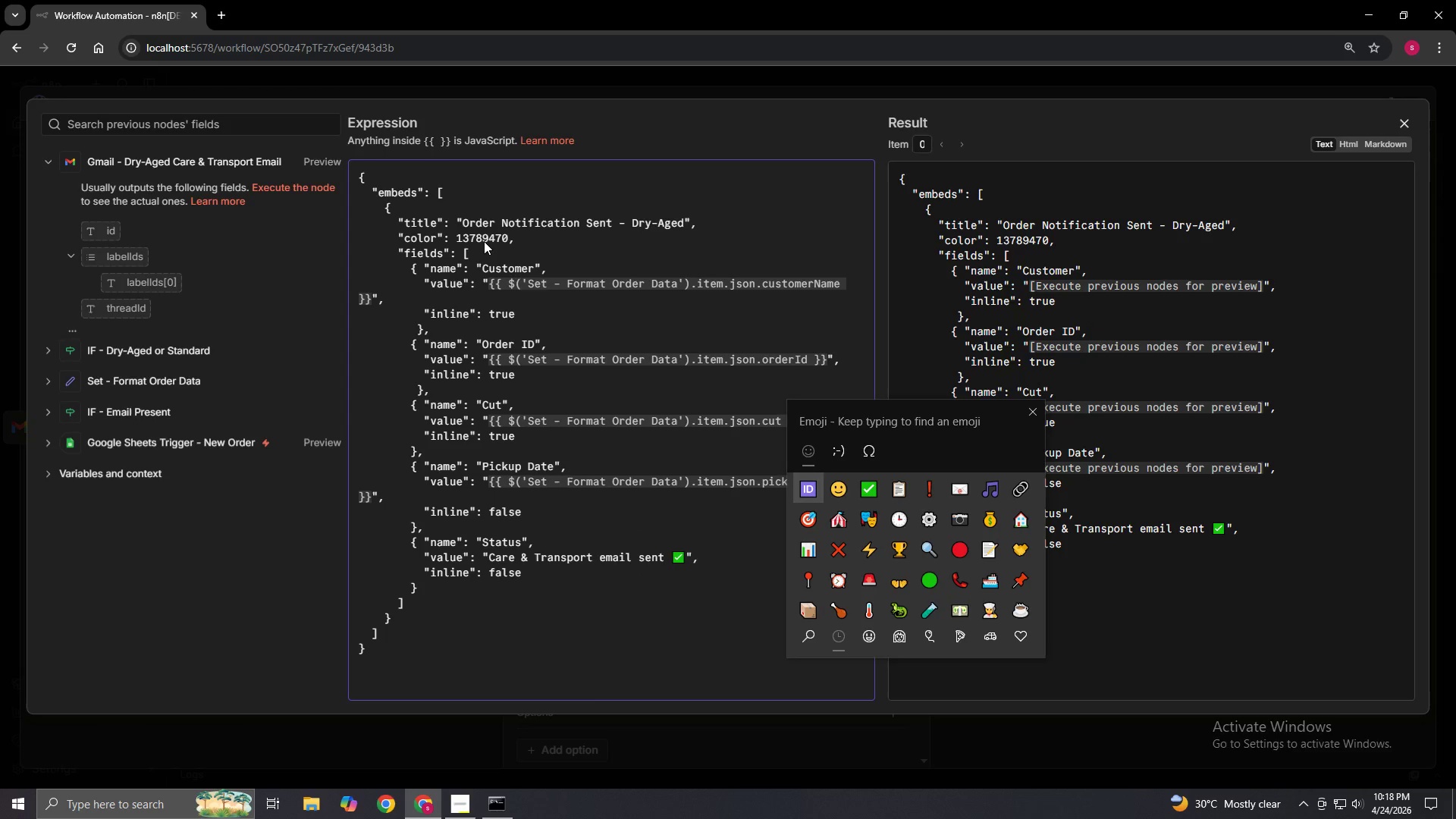 
type(Box)
 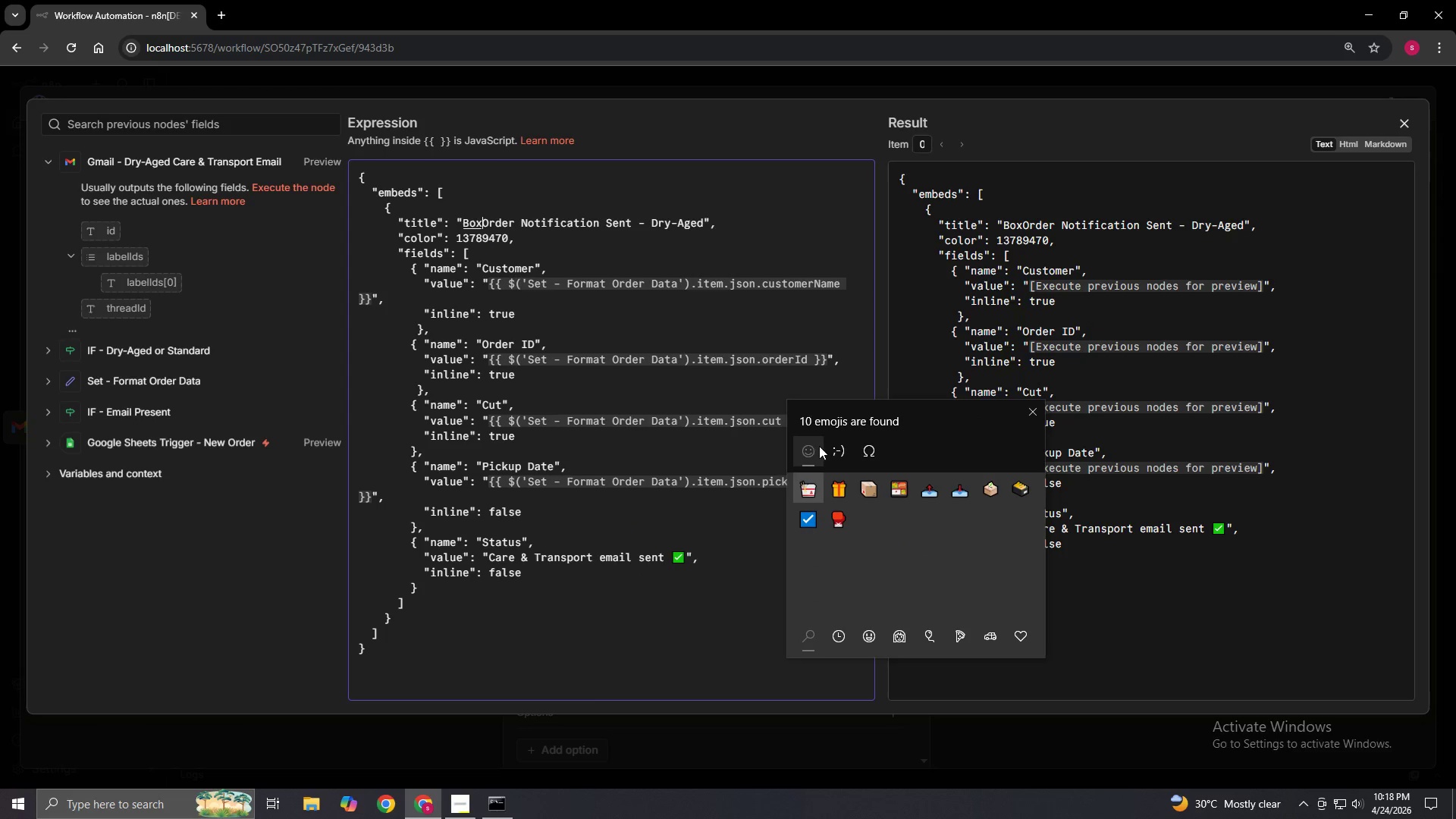 
left_click([867, 490])
 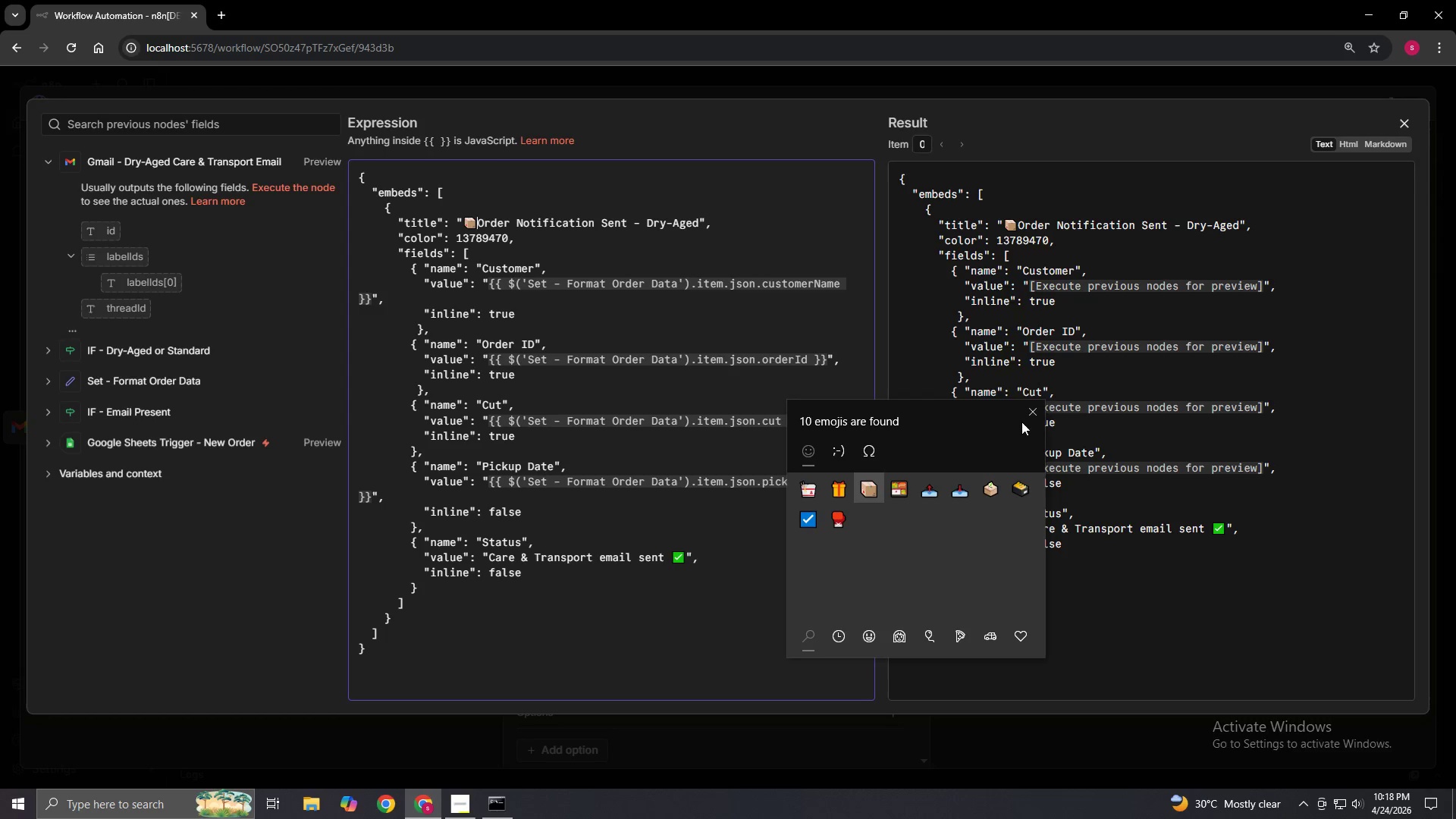 
left_click([1038, 418])
 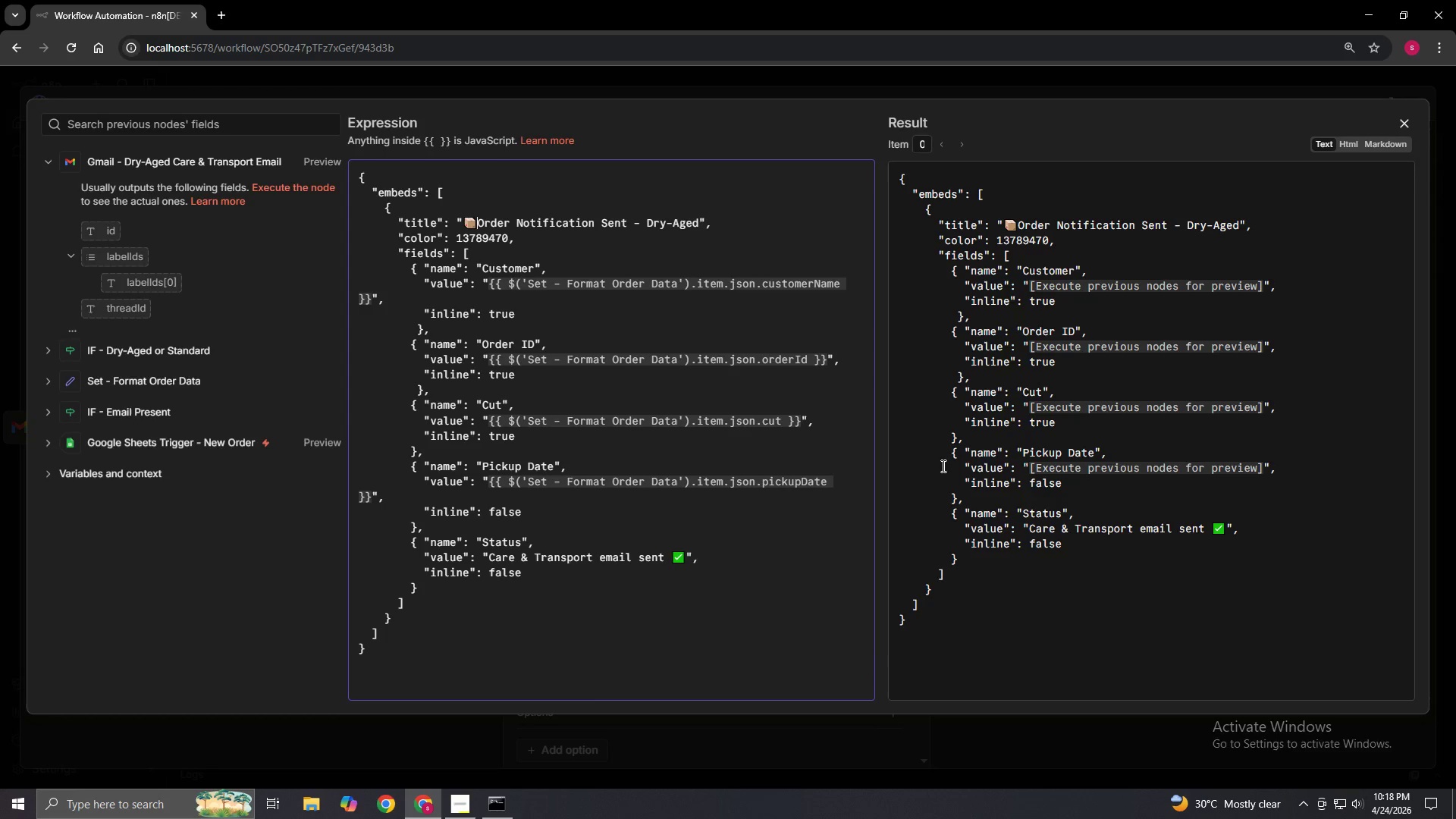 
key(Space)
 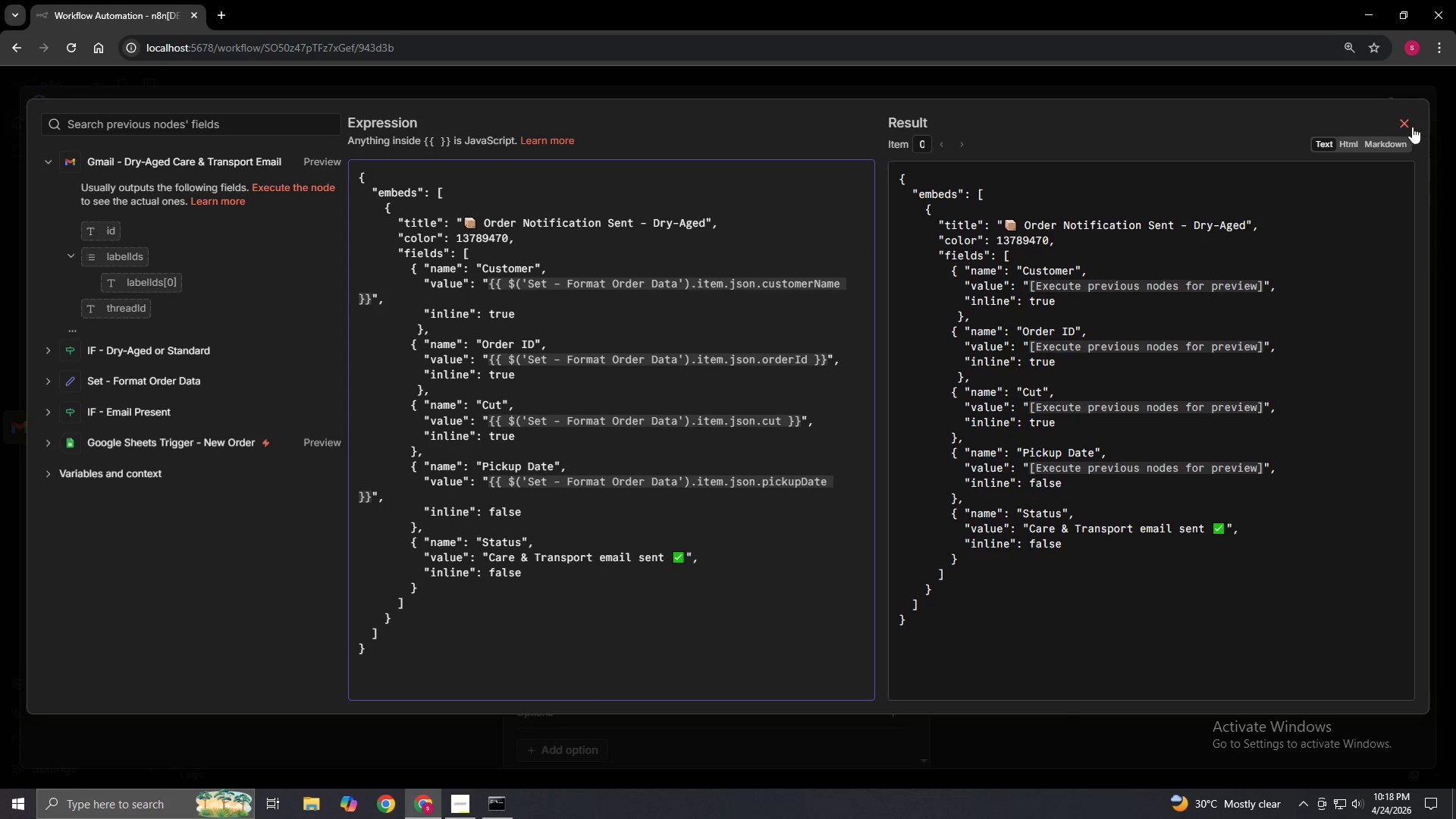 
left_click([1414, 123])
 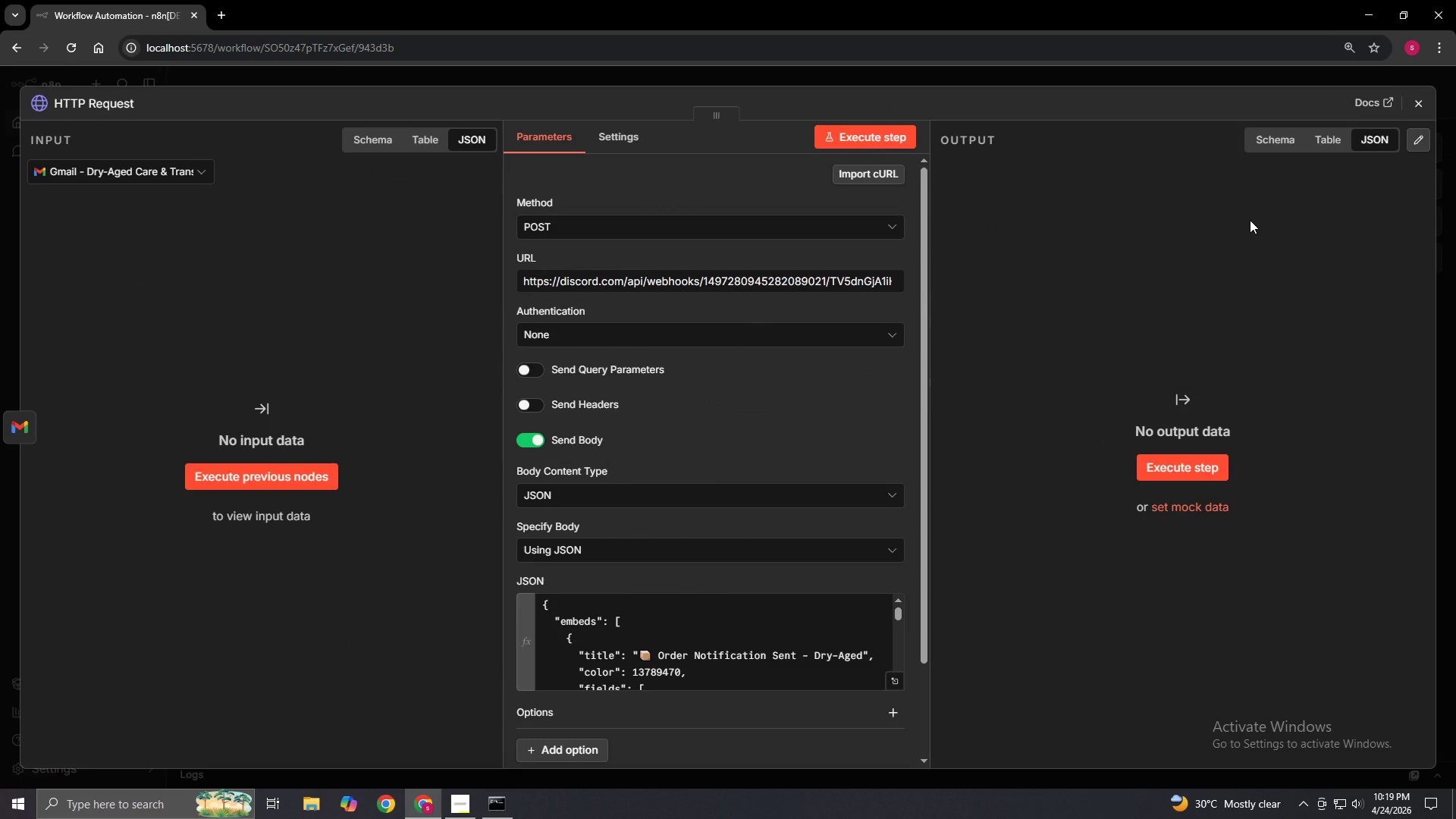 
wait(26.19)
 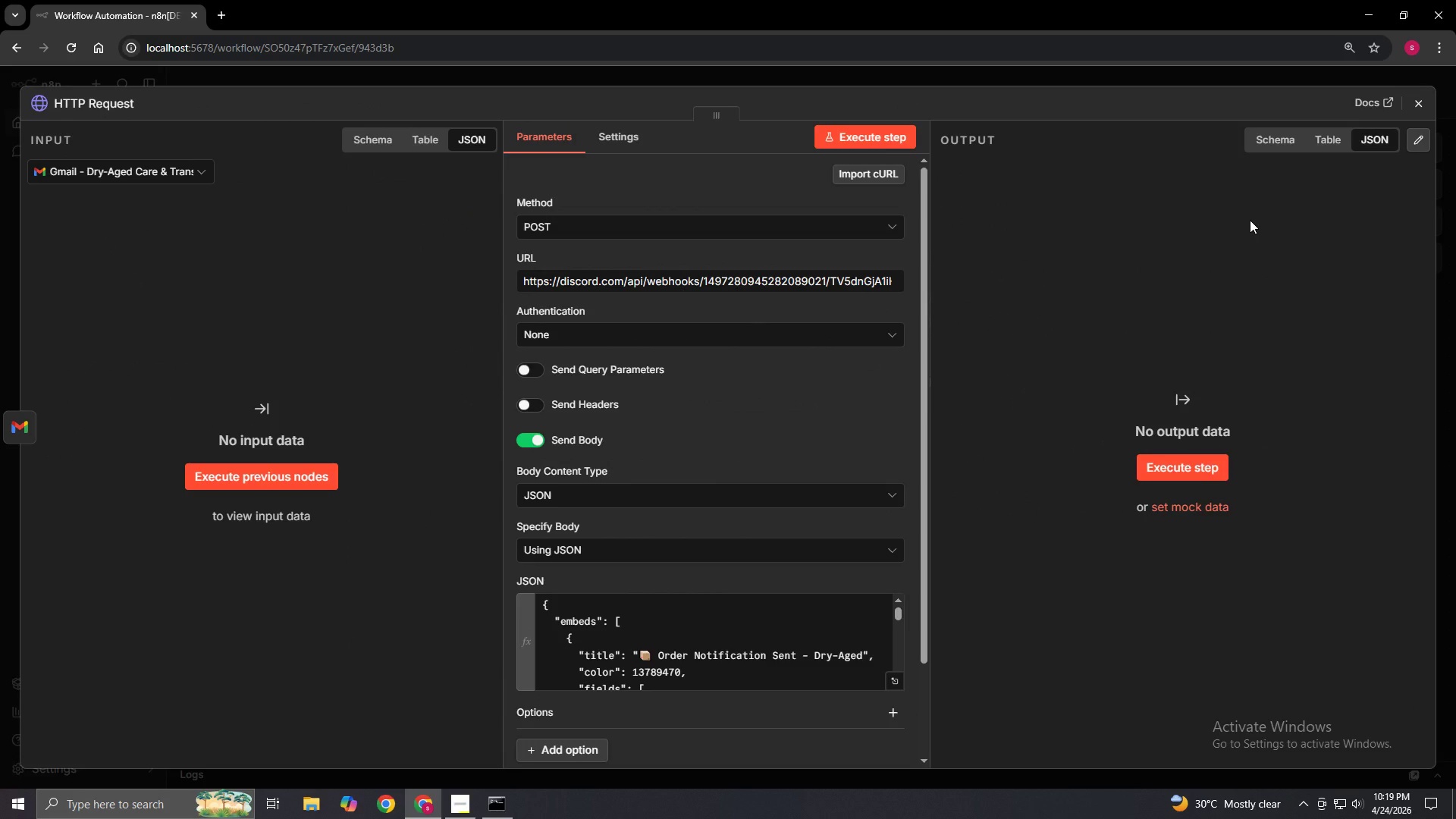 
mouse_move([746, 533])
 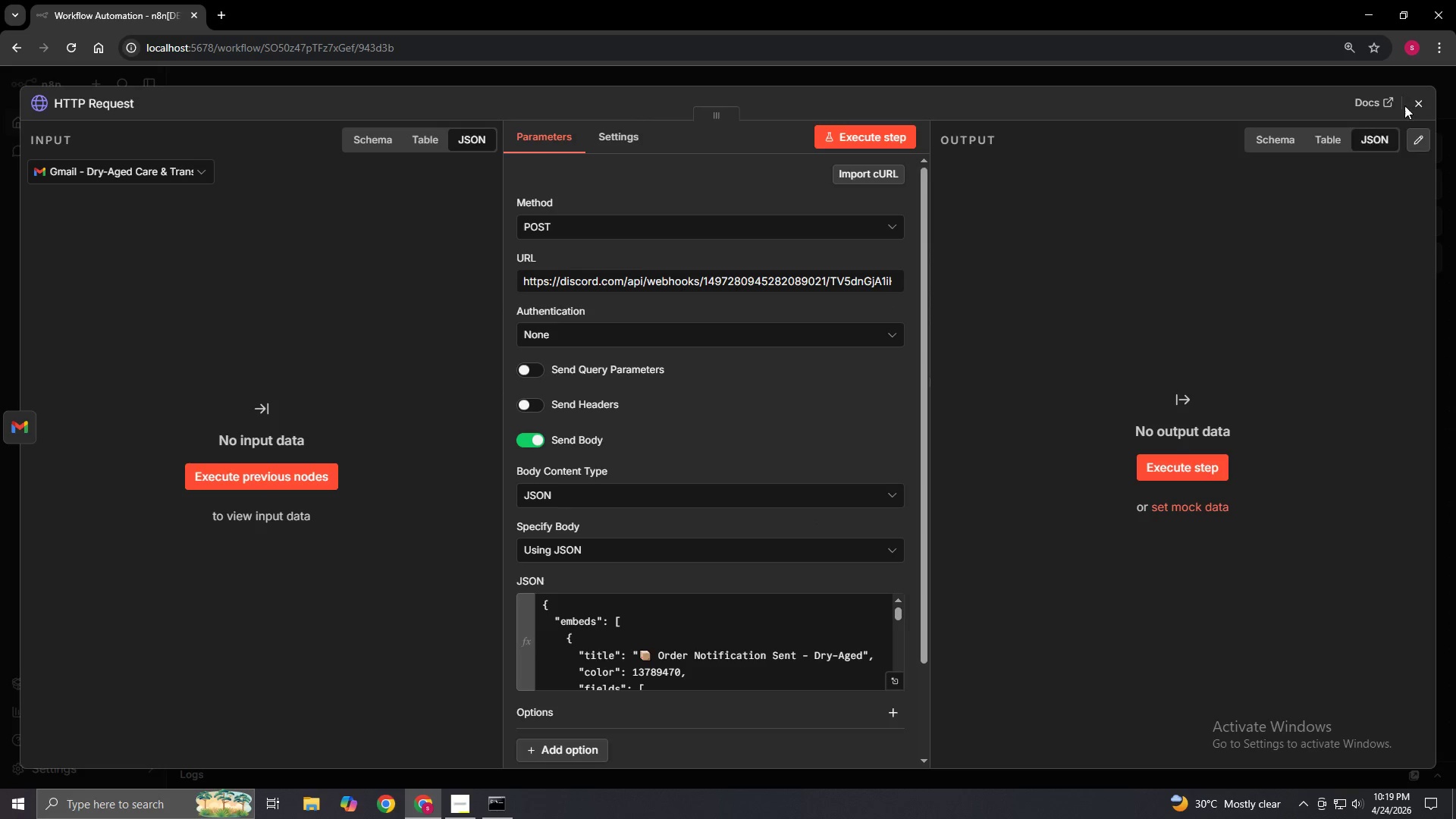 
left_click([1410, 102])
 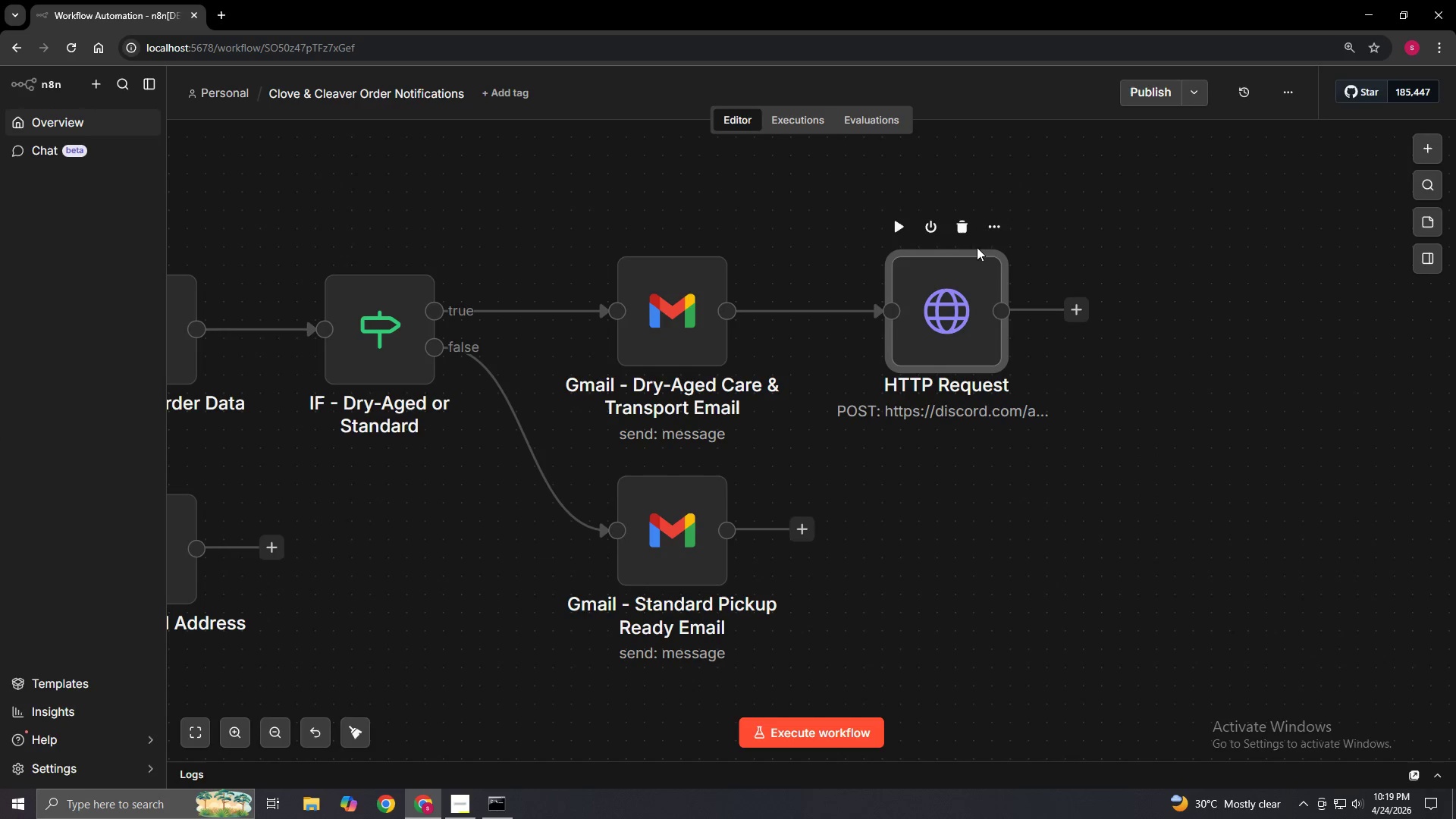 
left_click([990, 228])
 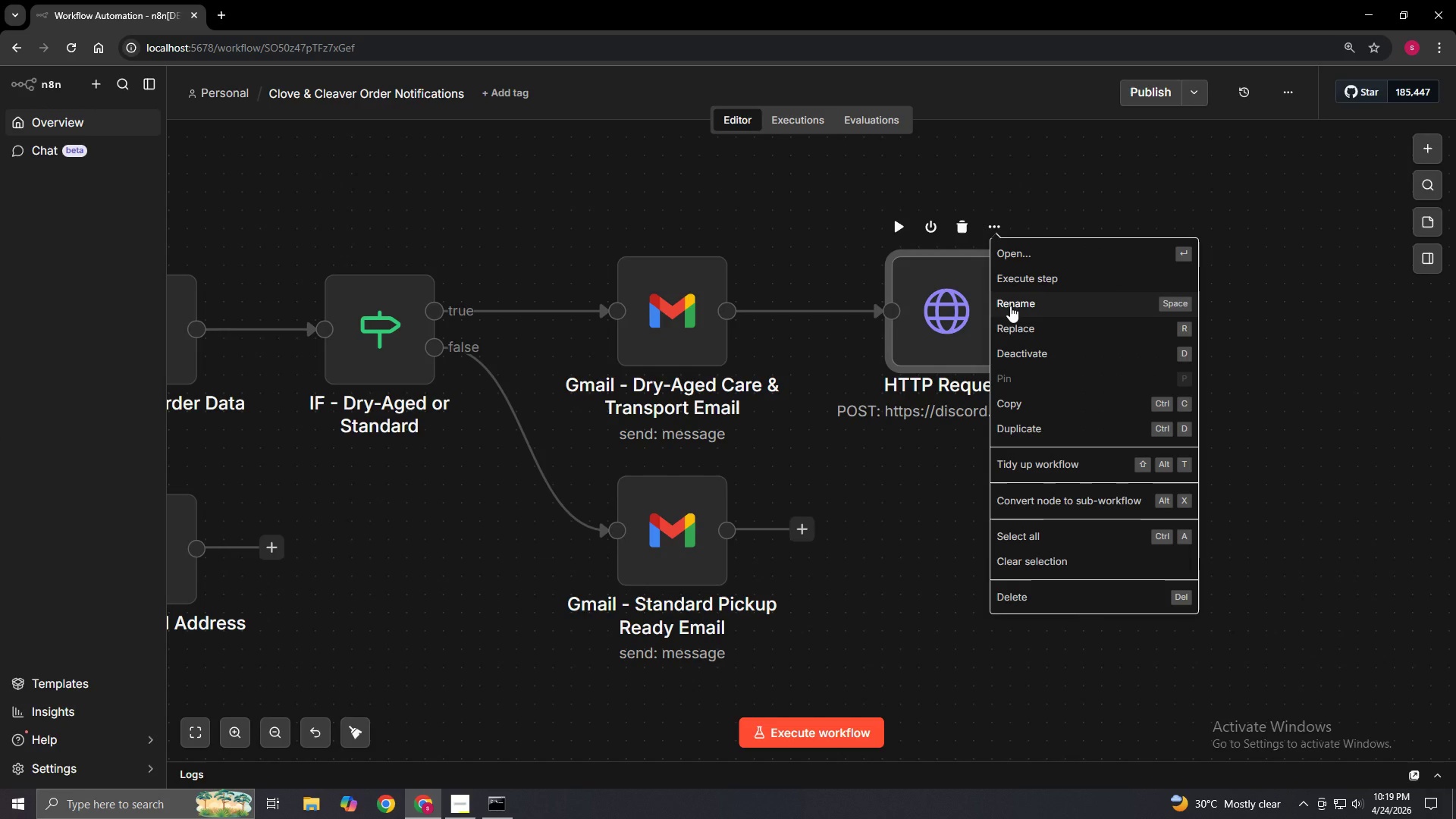 
left_click([1010, 306])
 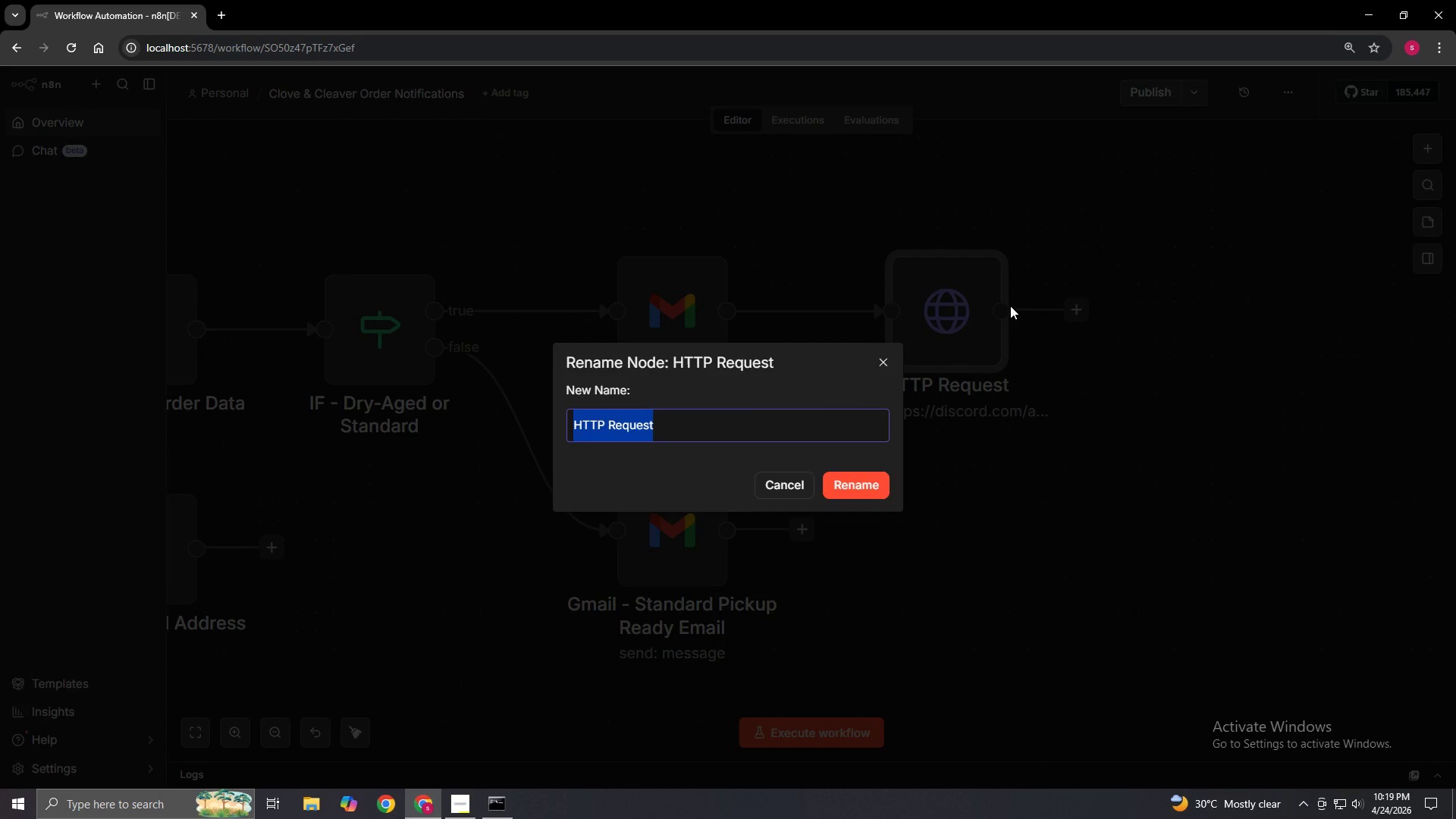 
key(Backspace)
type(Discord - Dry-Aged Order Ale)
 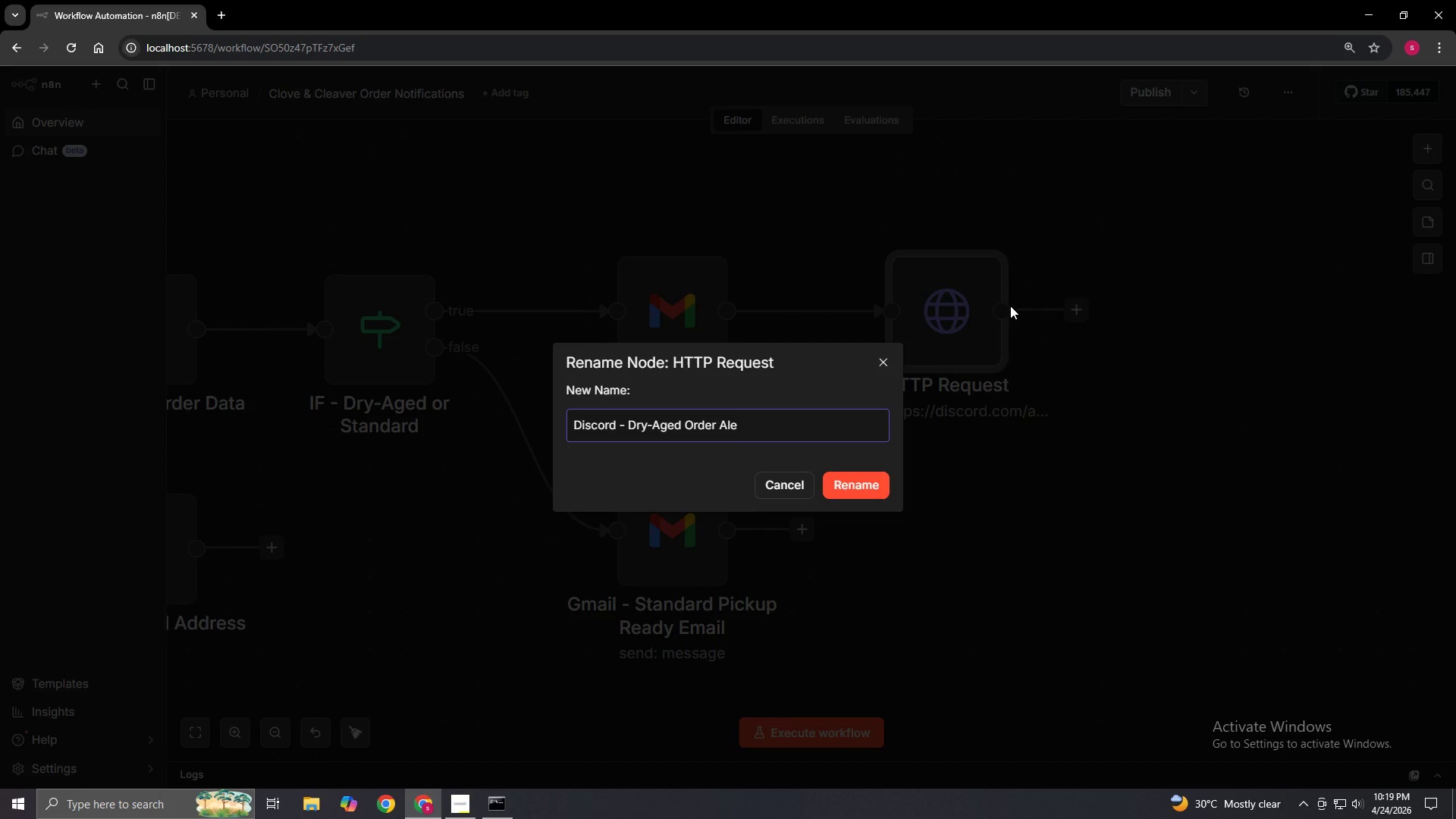 
type(rt)
 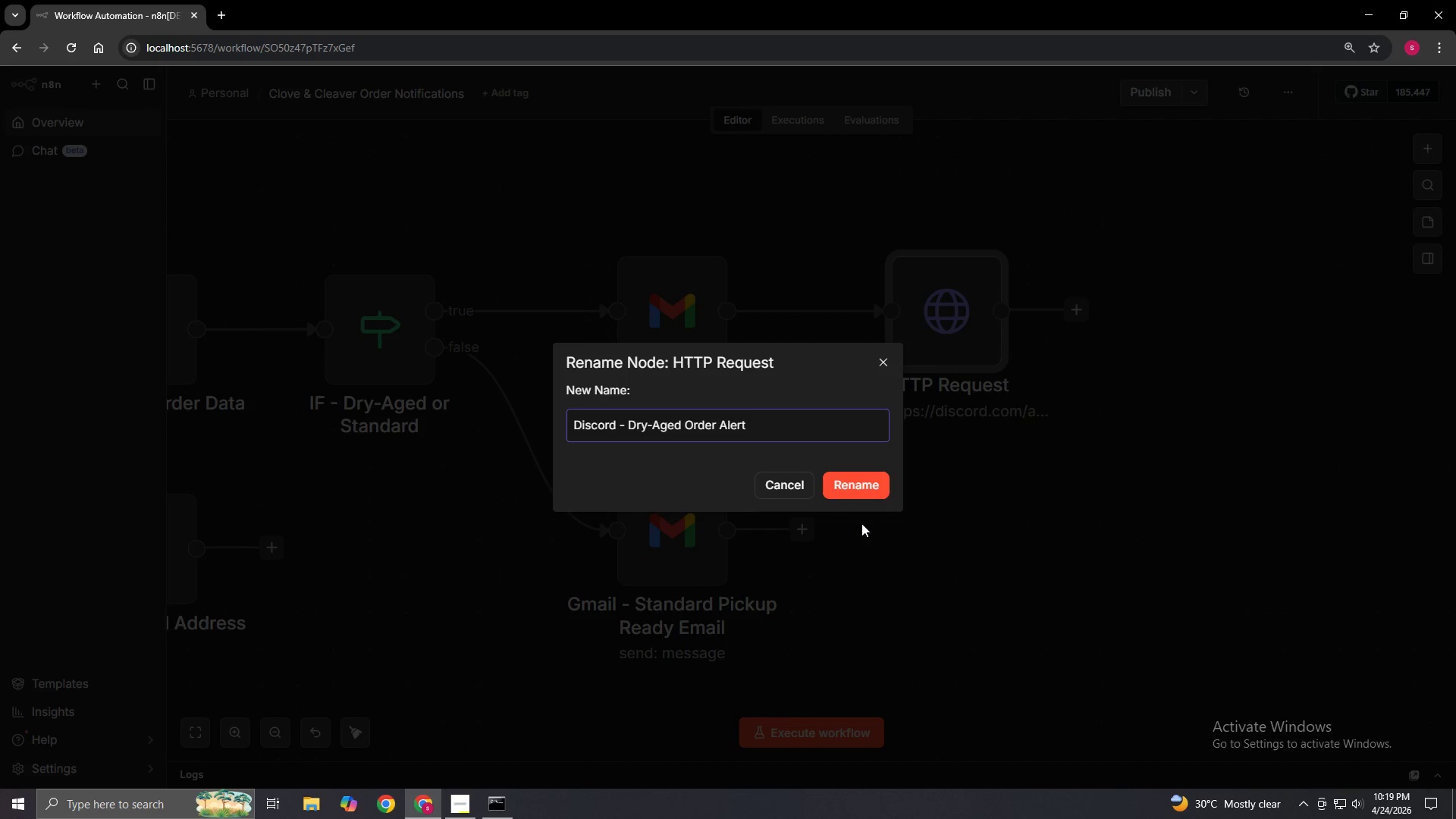 
left_click([883, 491])
 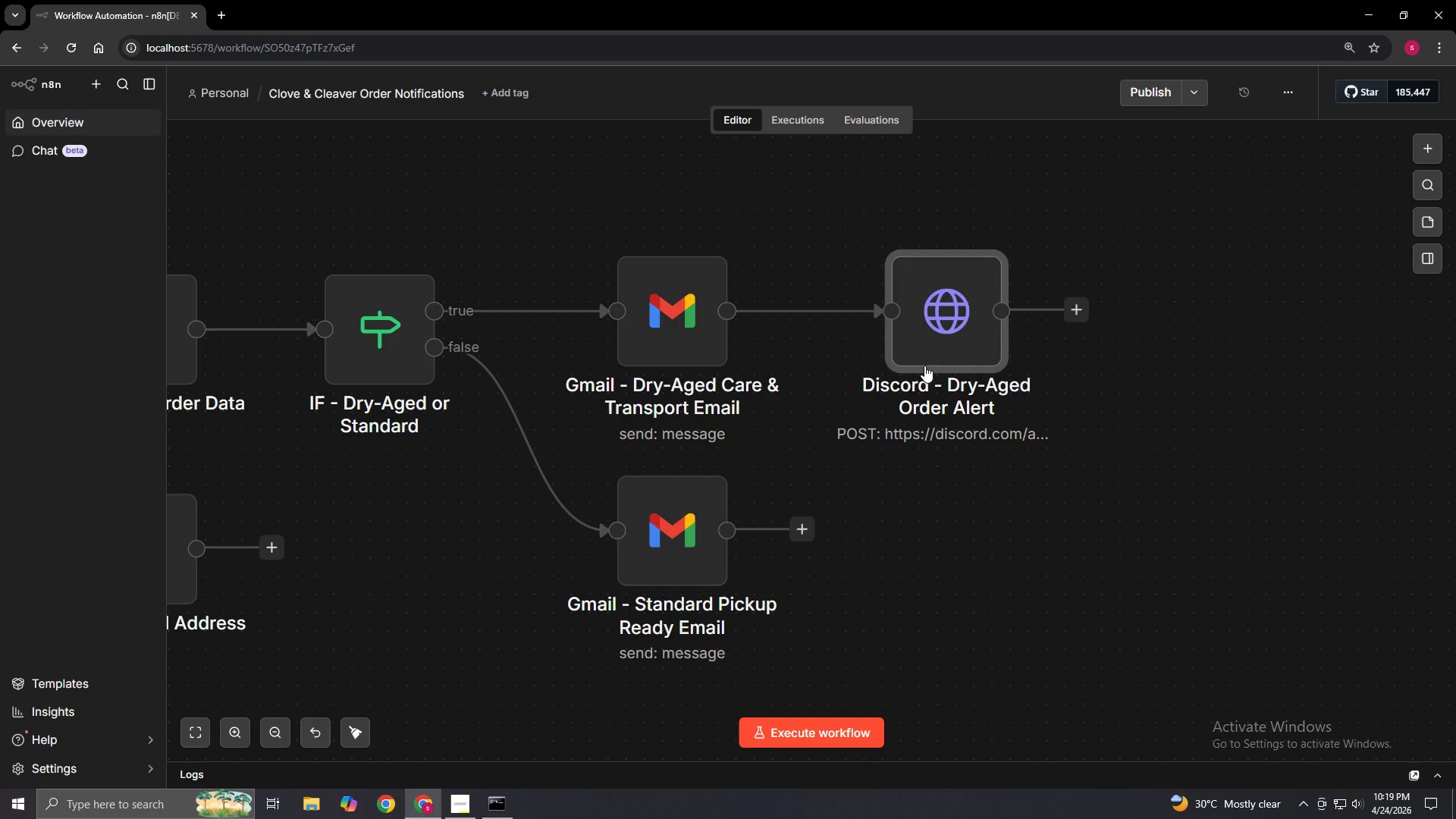 
left_click_drag(start_coordinate=[935, 321], to_coordinate=[955, 322])
 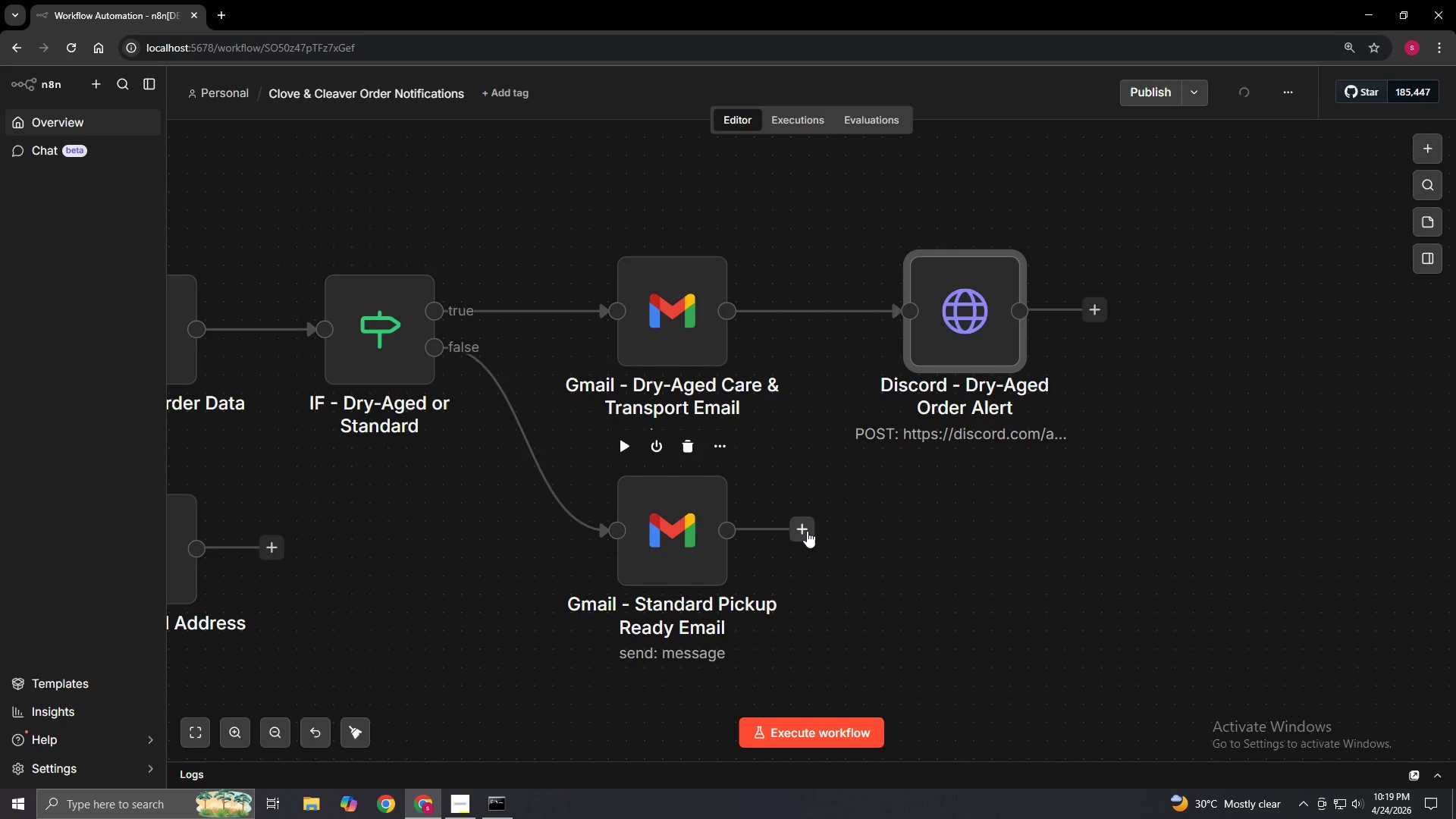 
left_click_drag(start_coordinate=[807, 531], to_coordinate=[904, 532])
 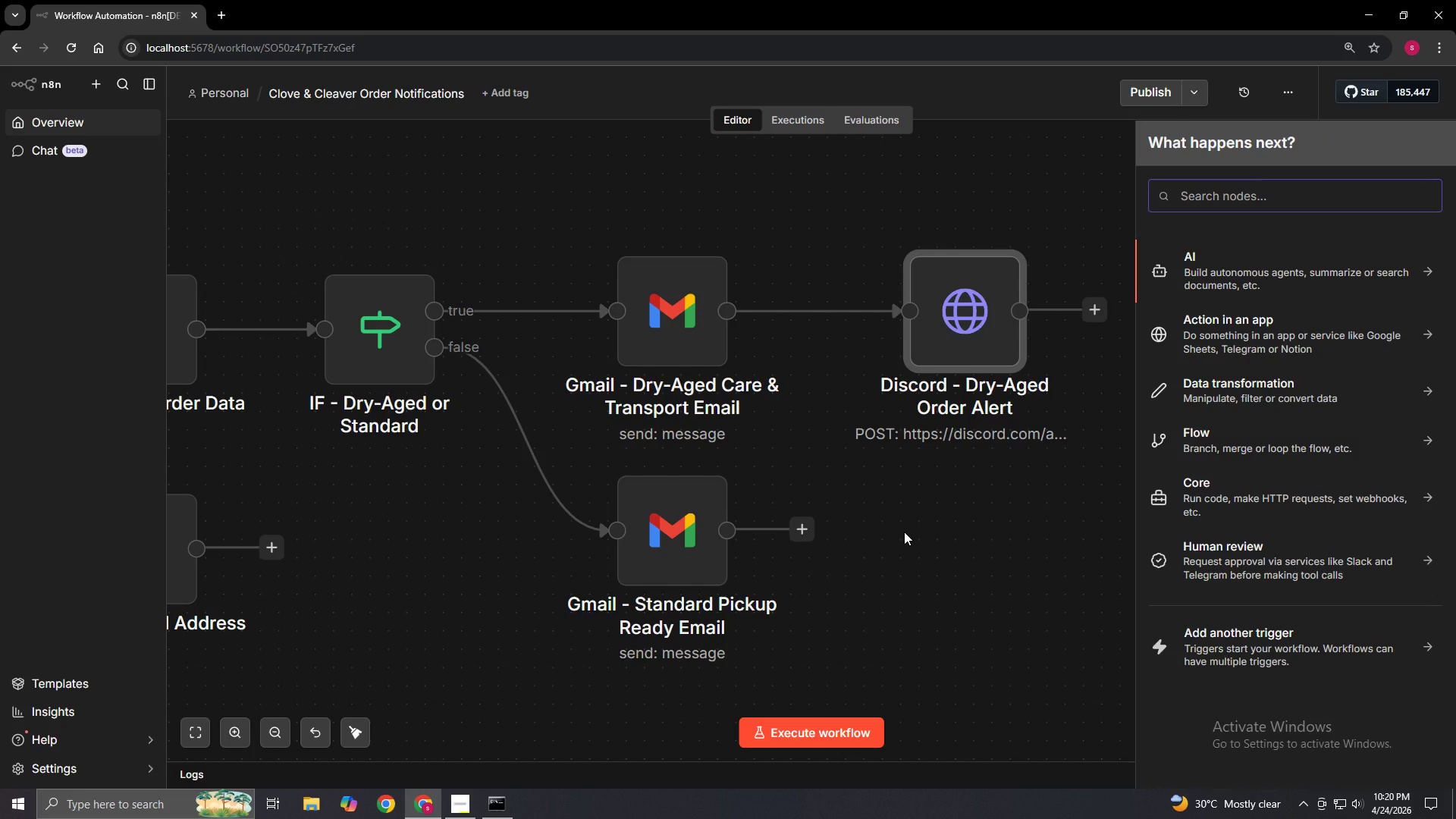 
type(HTTP Request)
 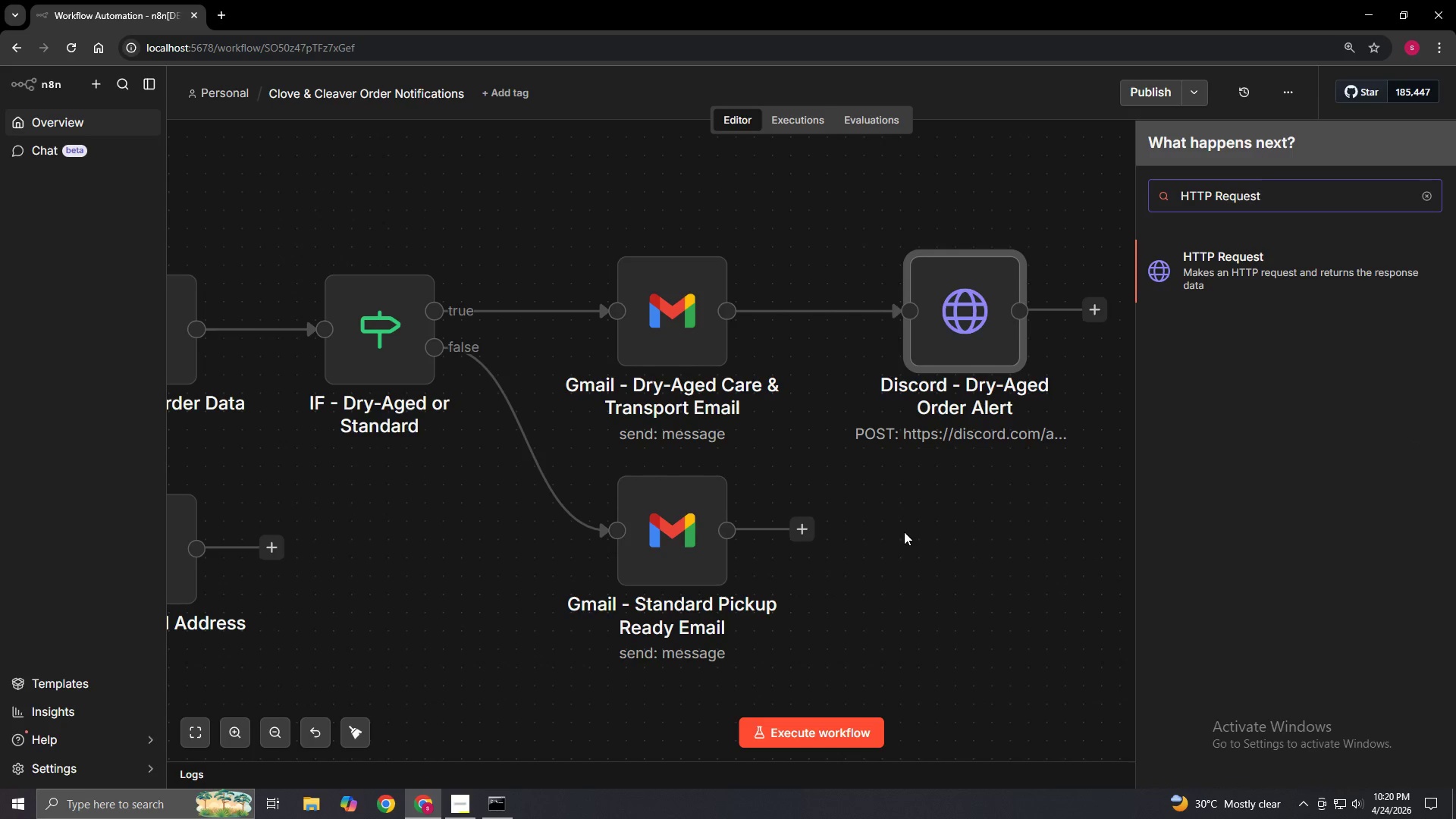 
key(Enter)
 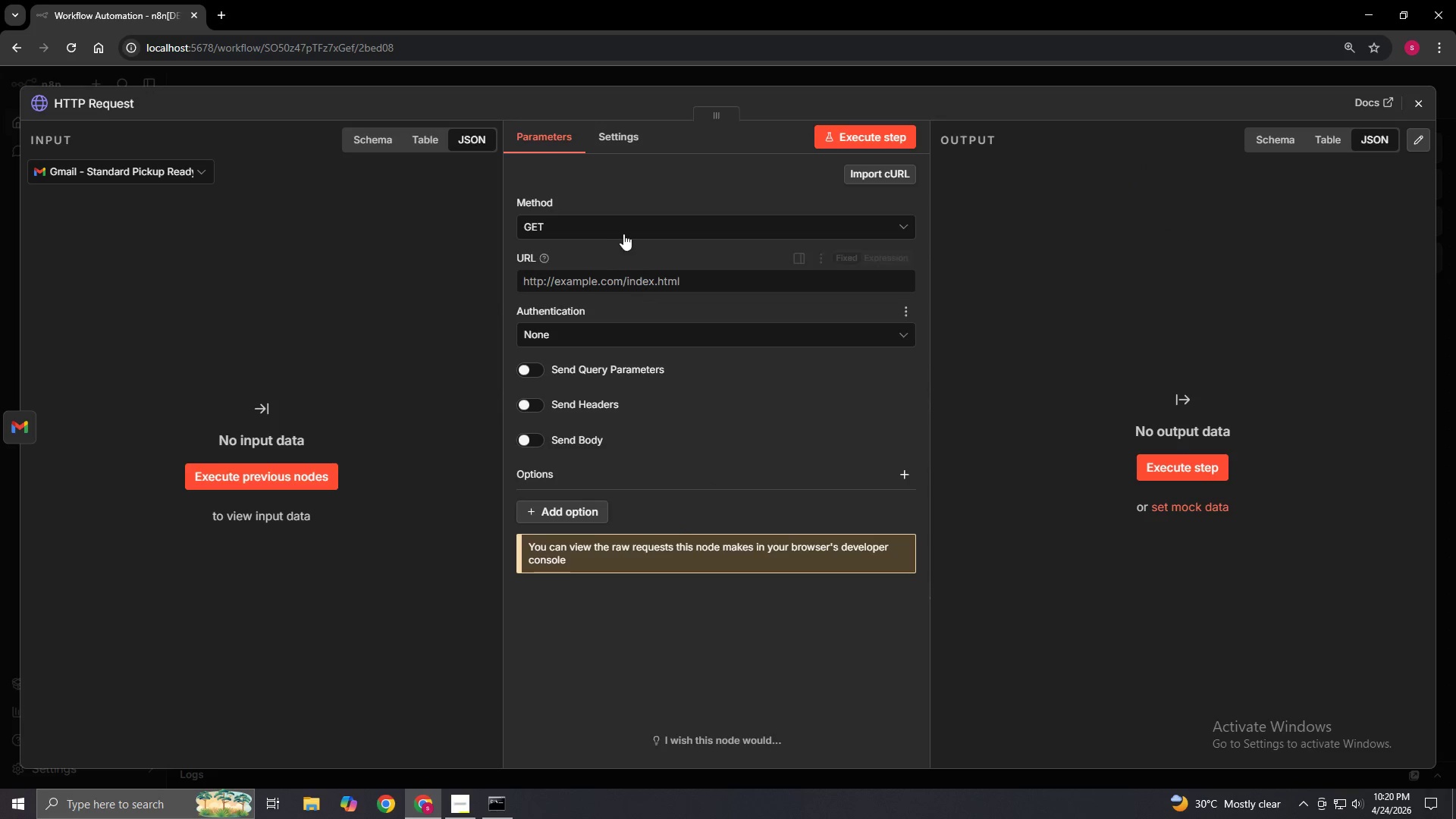 
left_click([629, 222])
 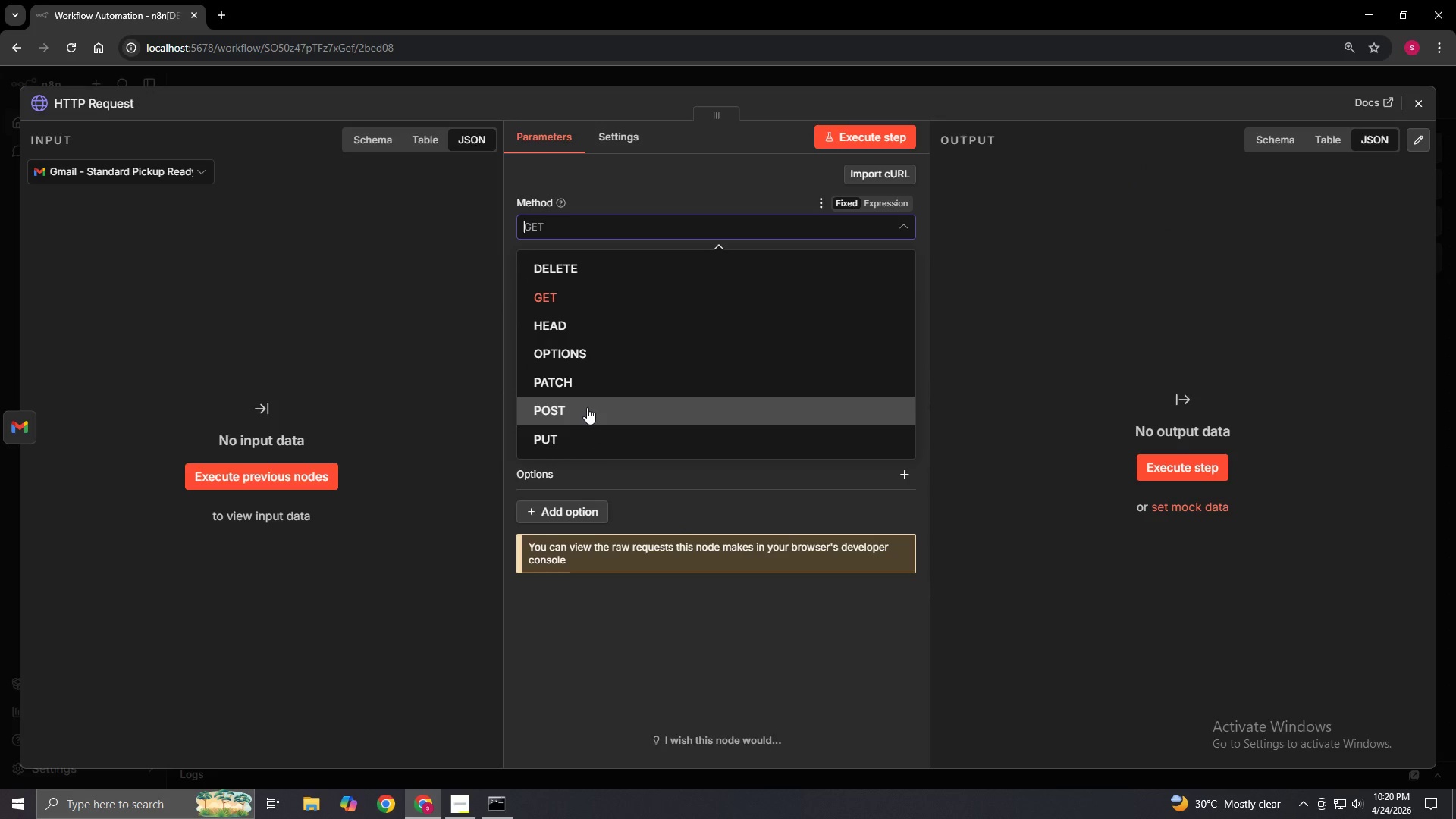 
left_click([587, 407])
 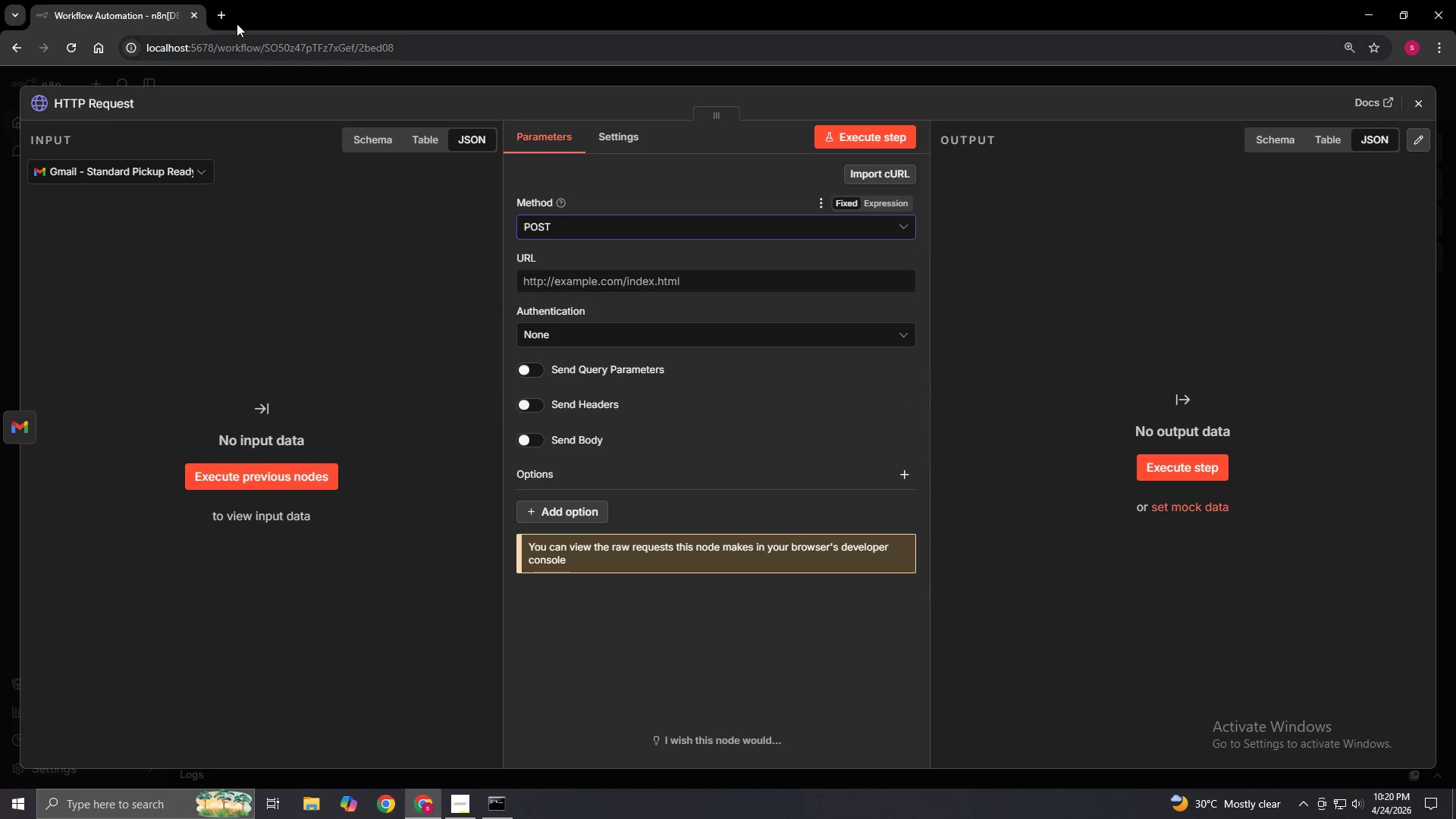 
left_click([226, 20])
 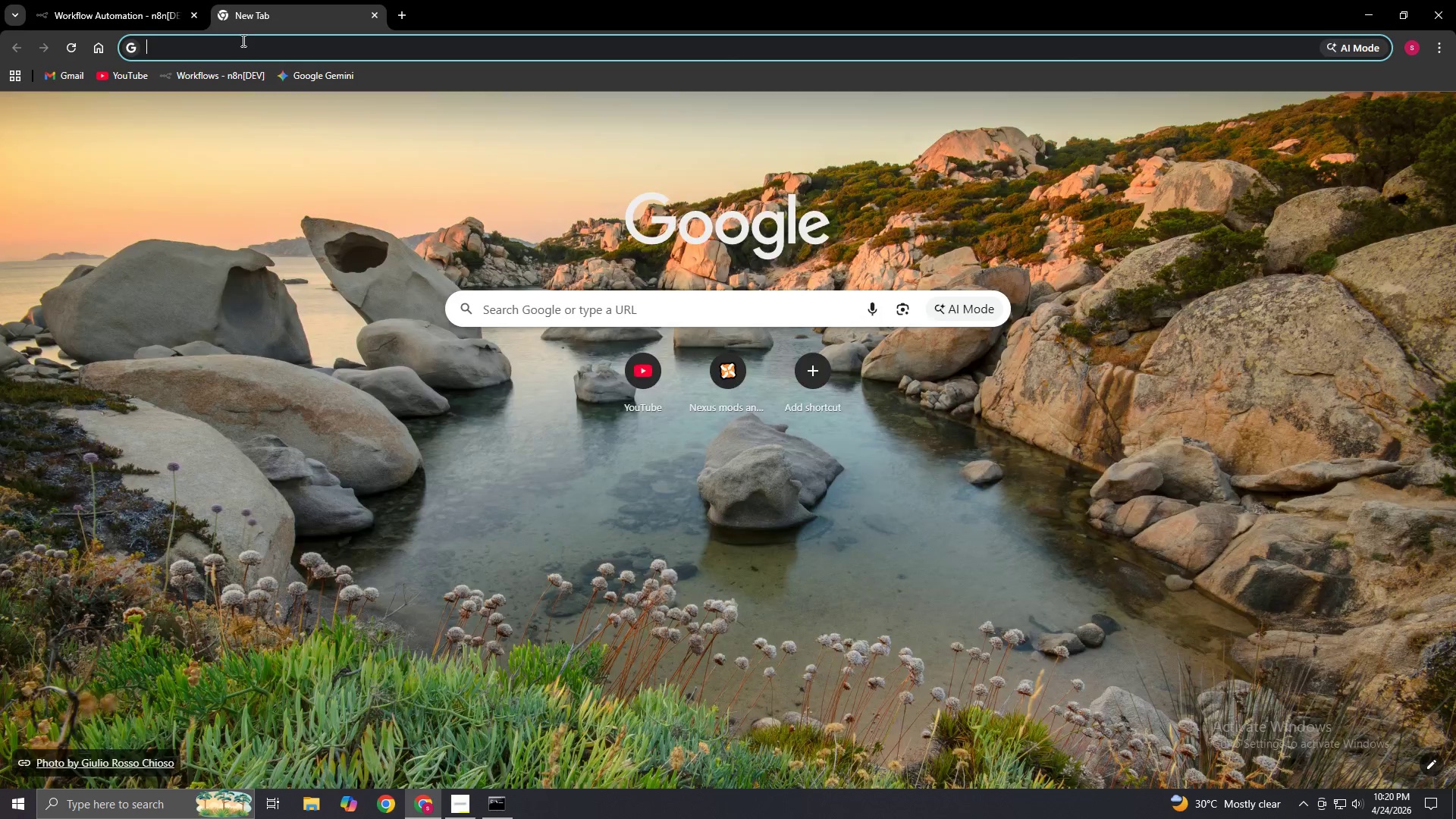 
left_click([242, 40])
 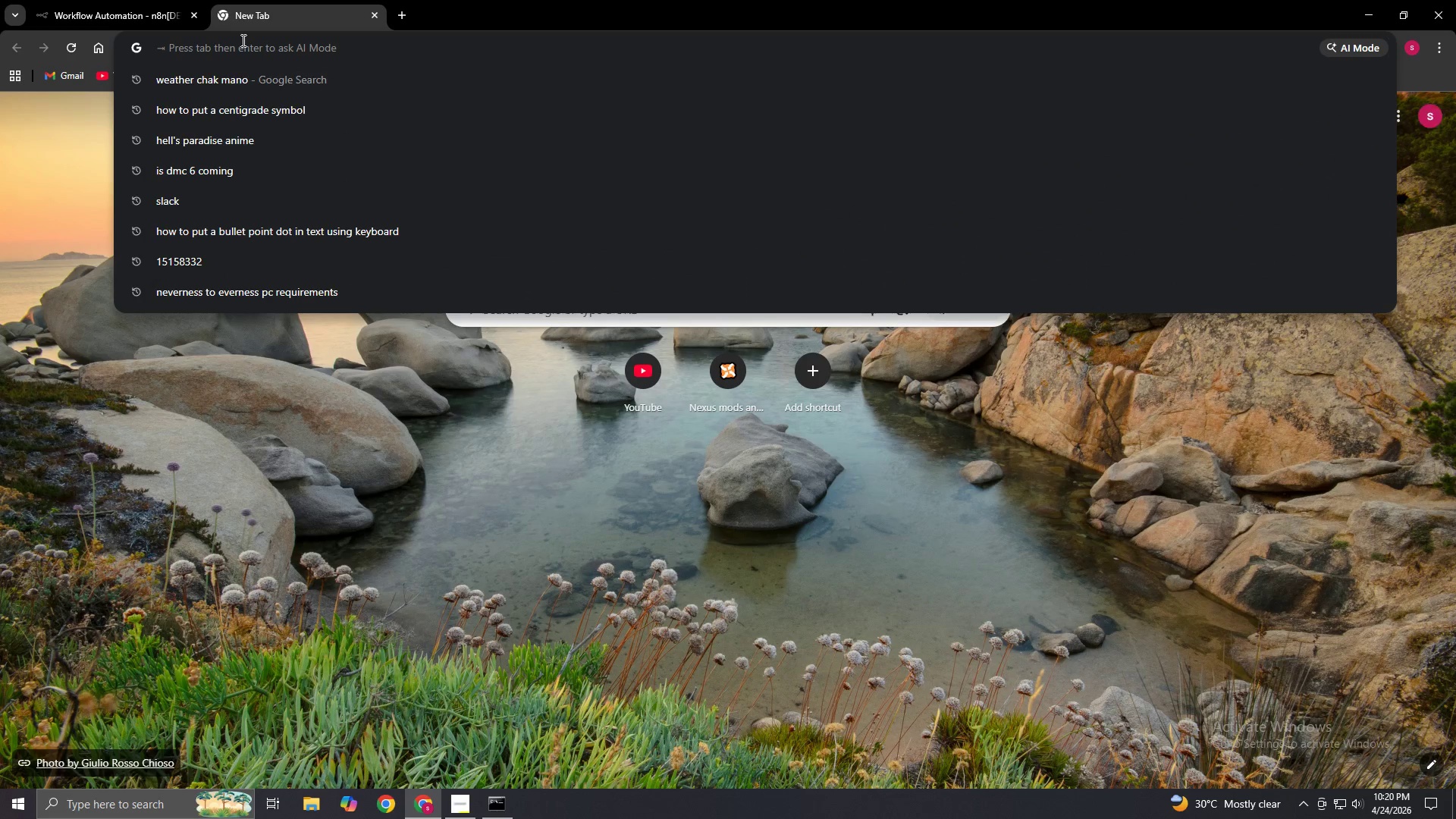 
type(discord)
 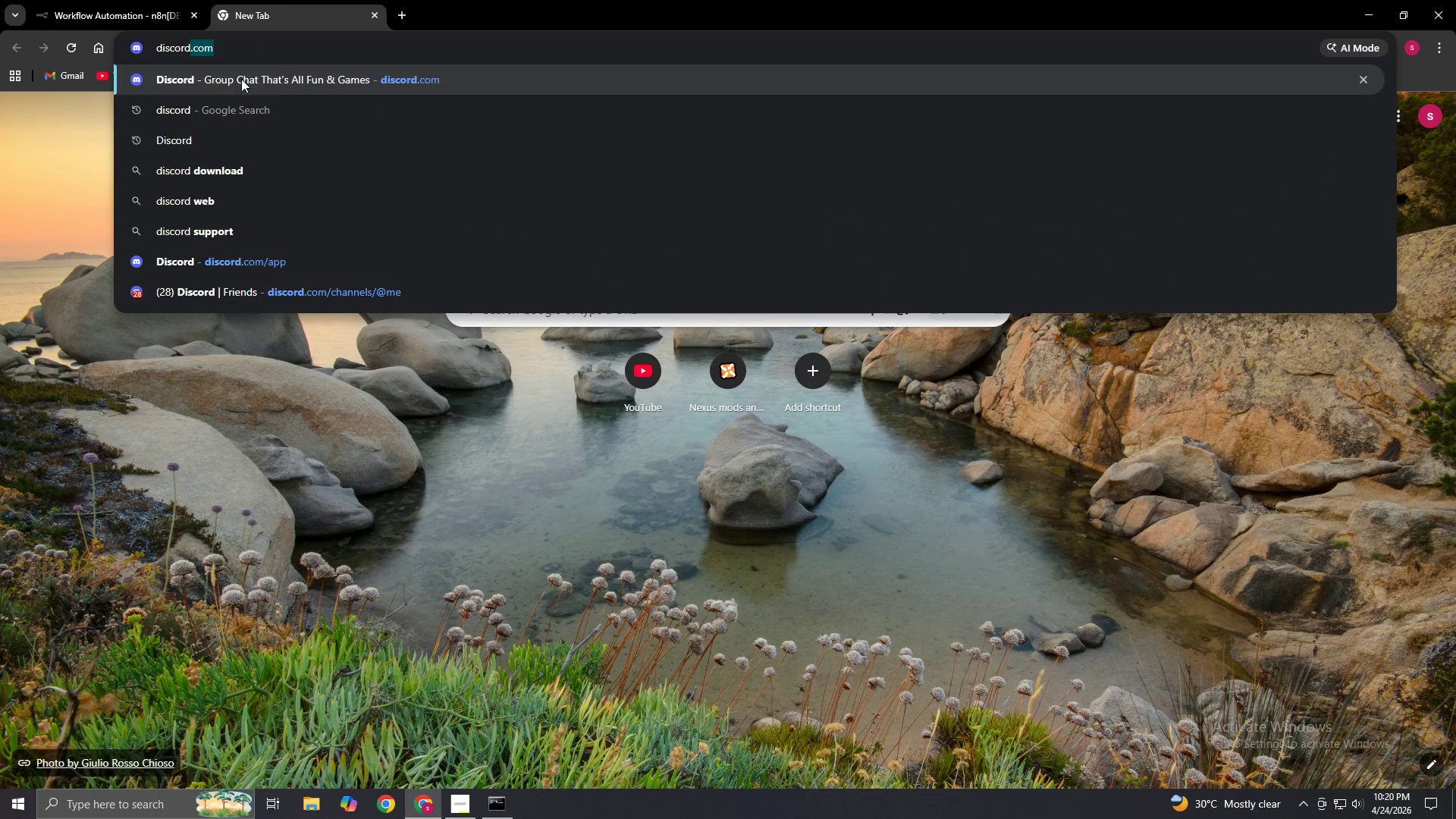 
left_click([243, 80])
 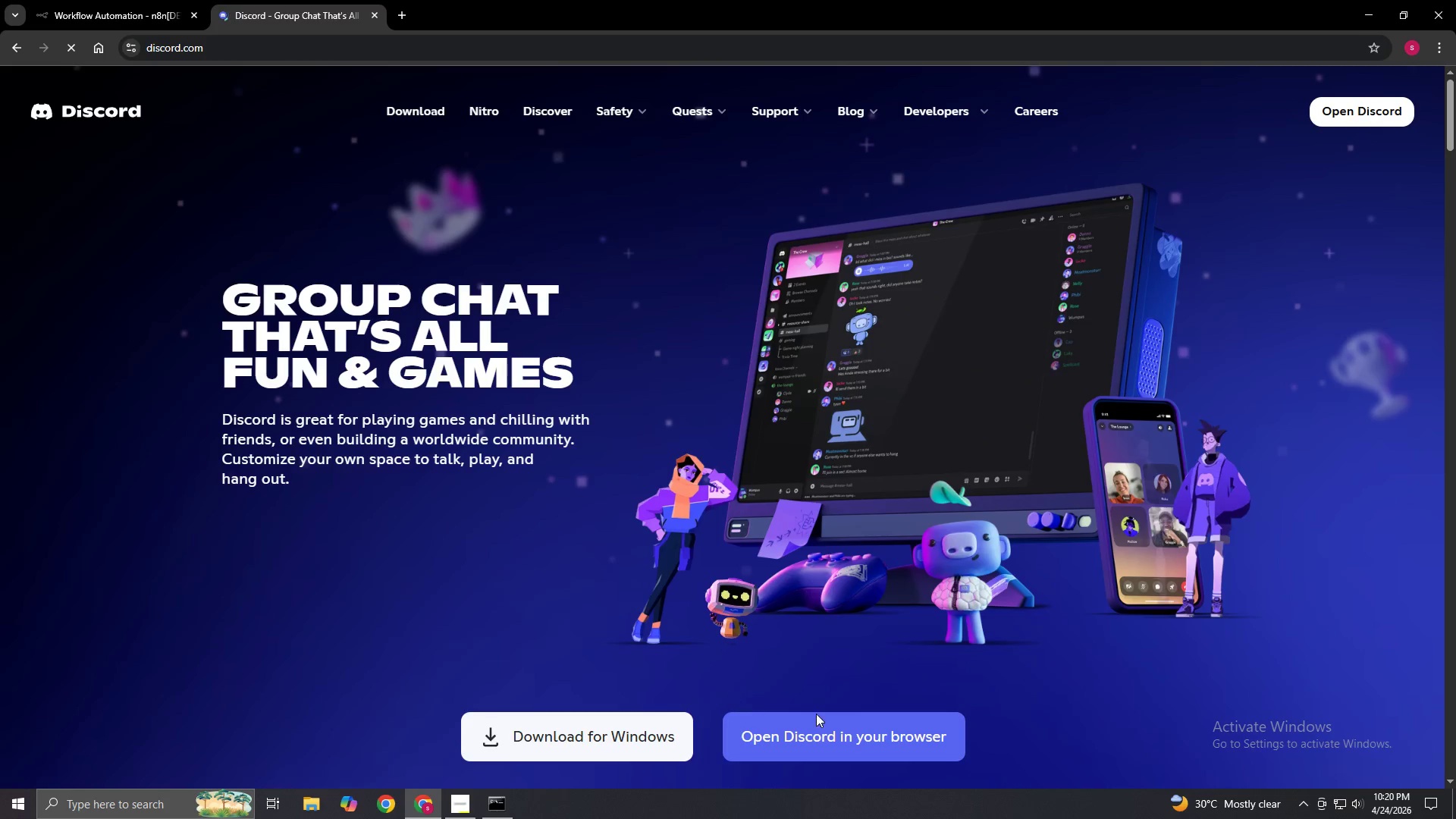 
left_click([858, 736])
 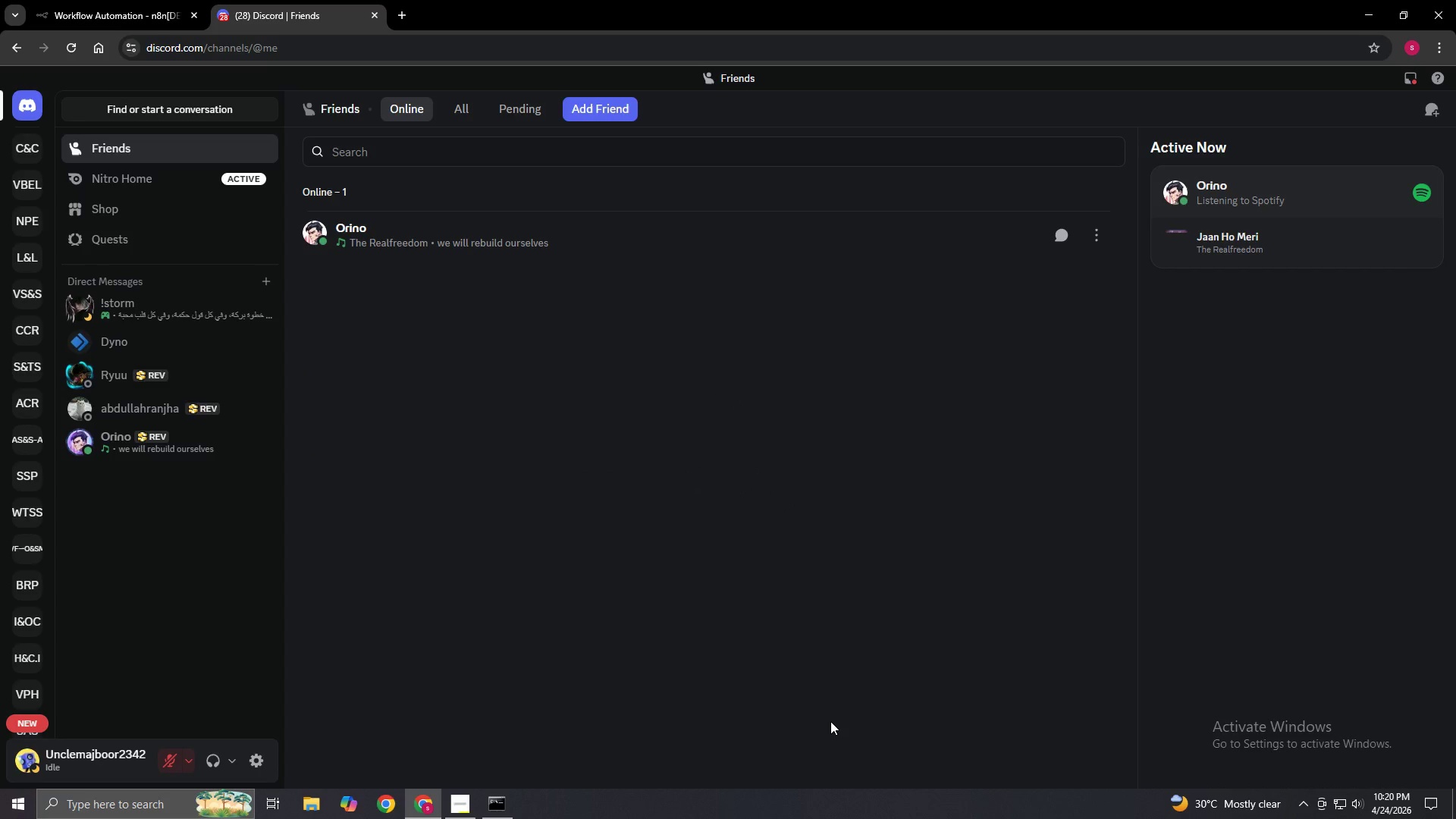 
wait(10.5)
 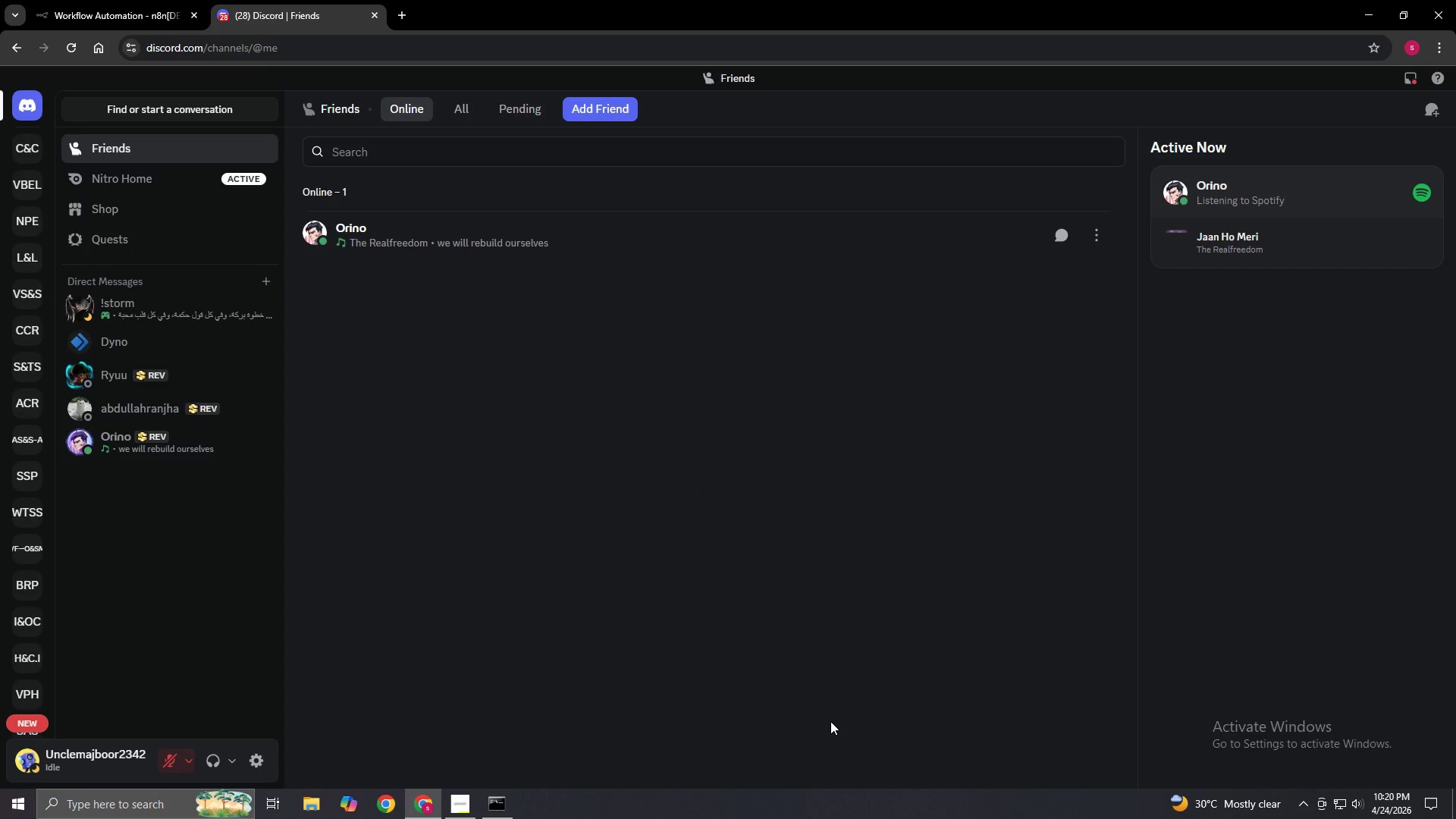 
left_click([24, 147])
 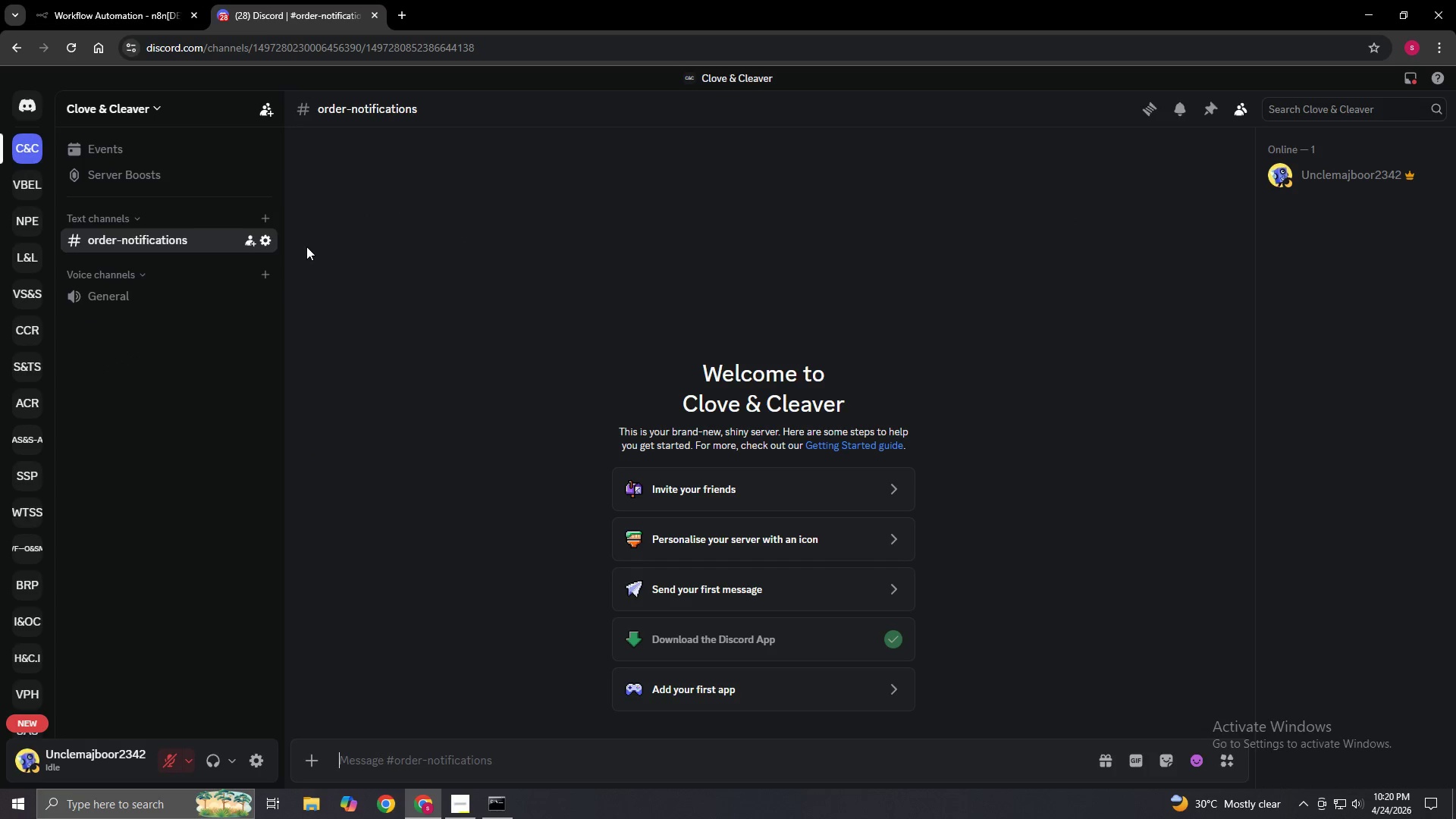 
left_click([272, 241])
 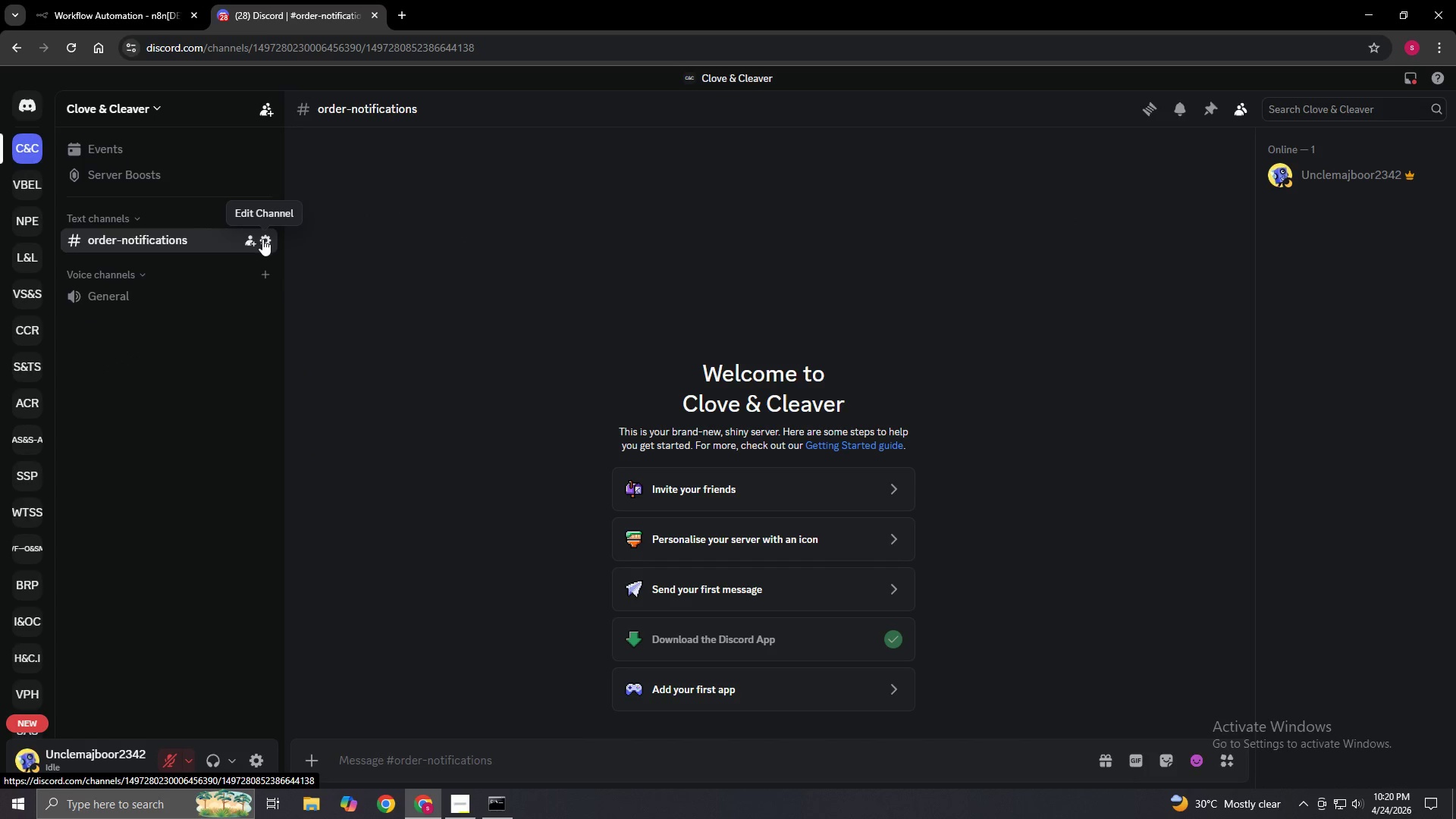 
left_click([264, 239])
 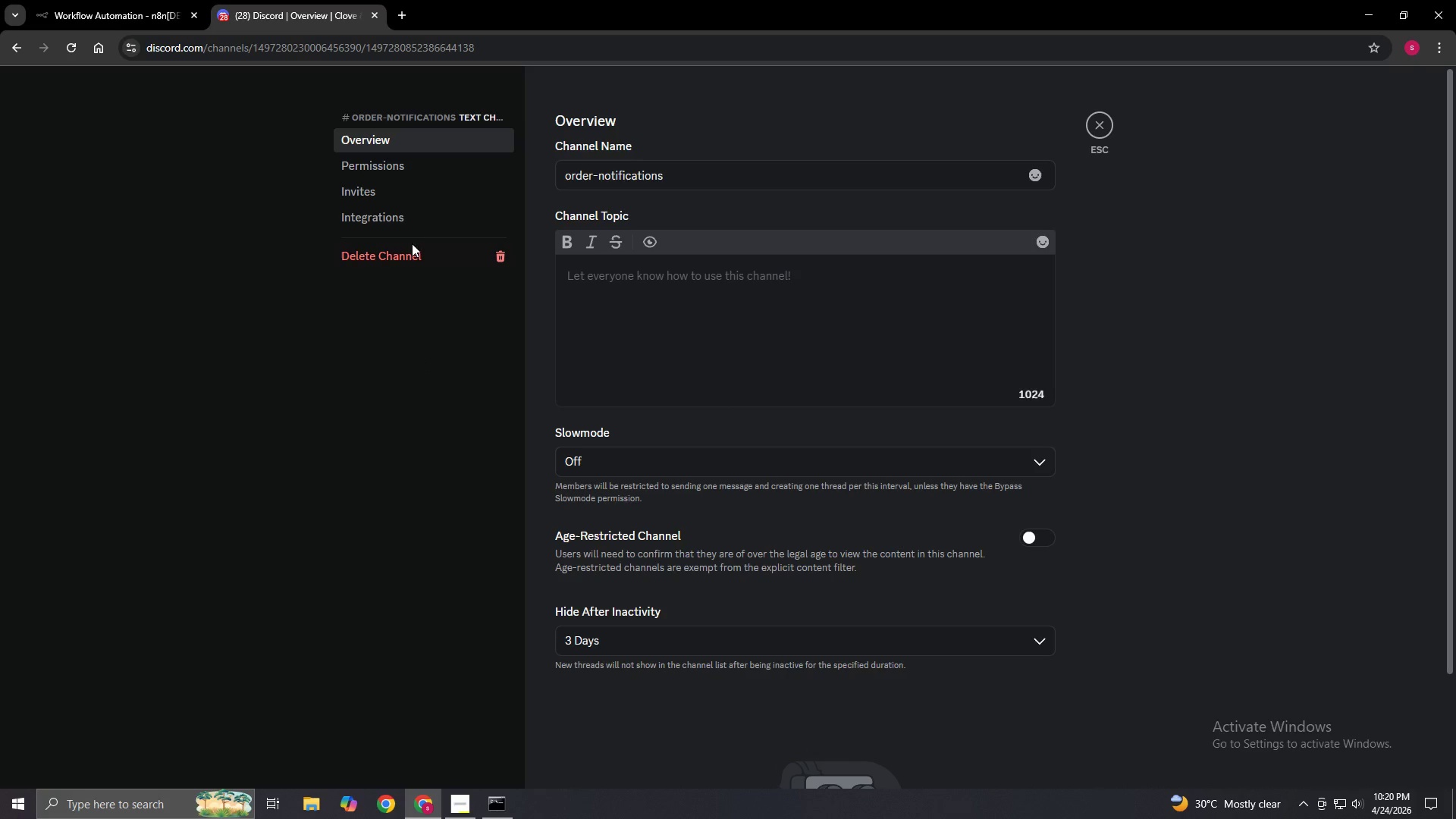 
left_click([413, 228])
 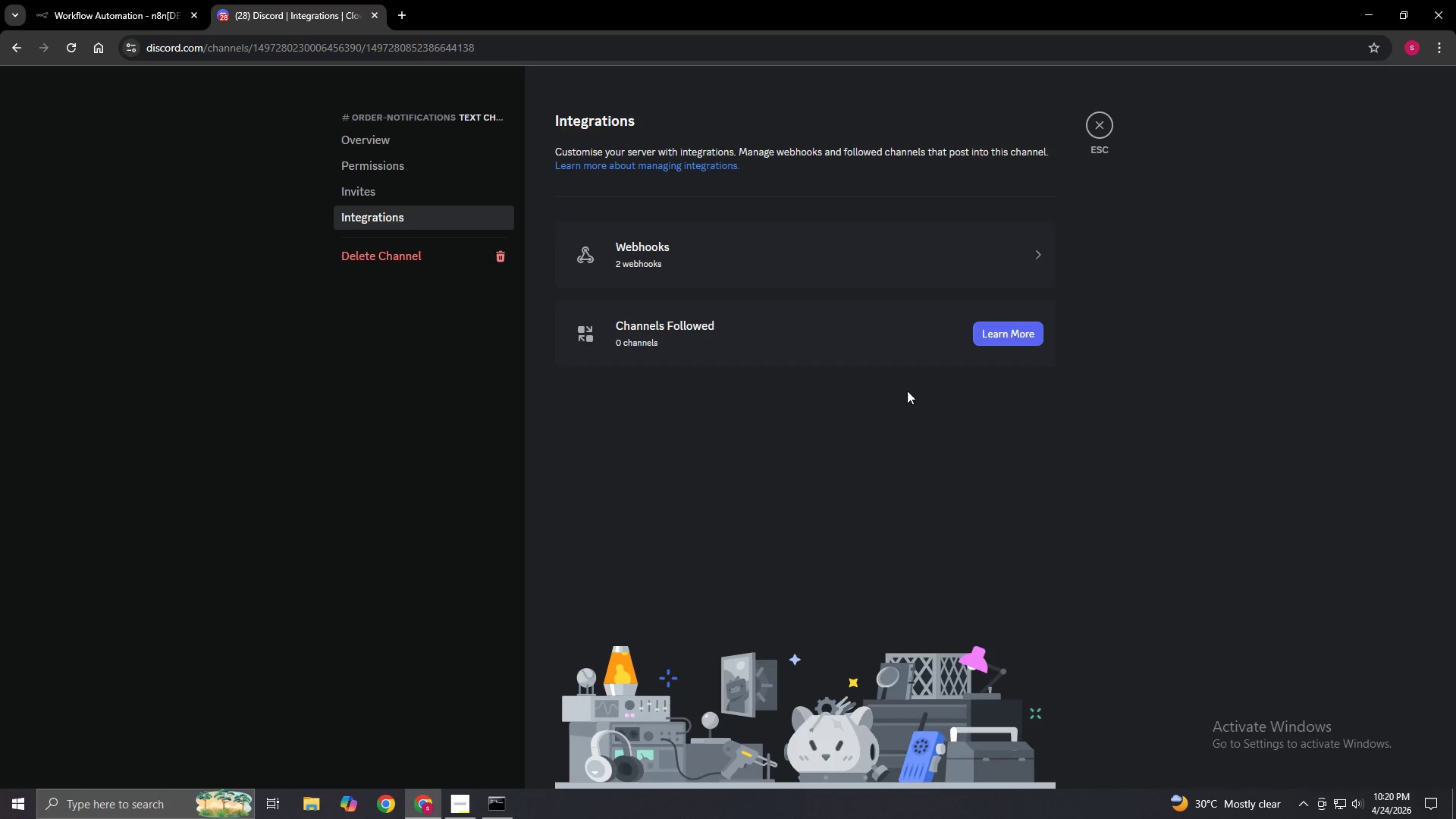 
left_click([862, 281])
 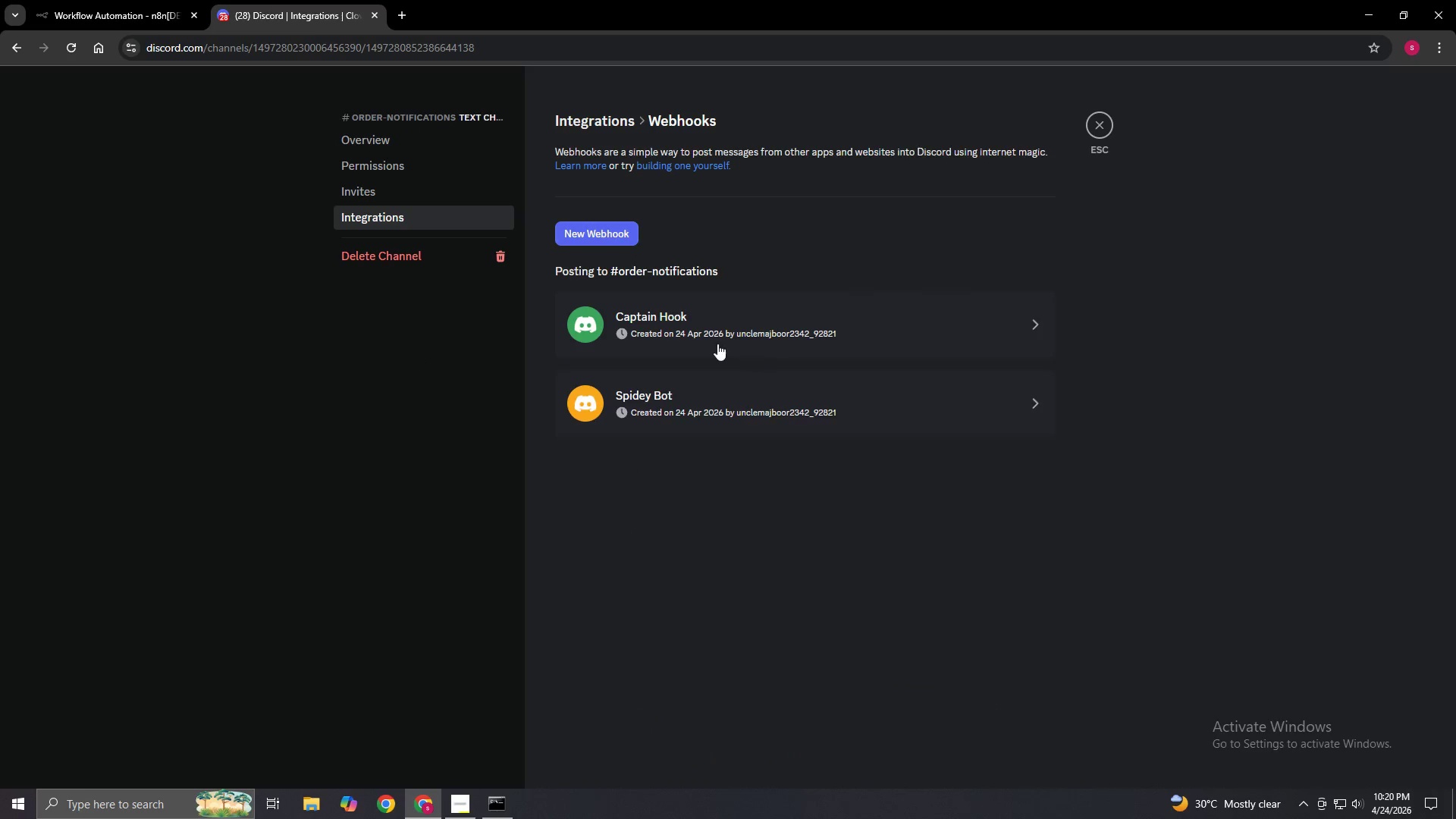 
left_click([711, 334])
 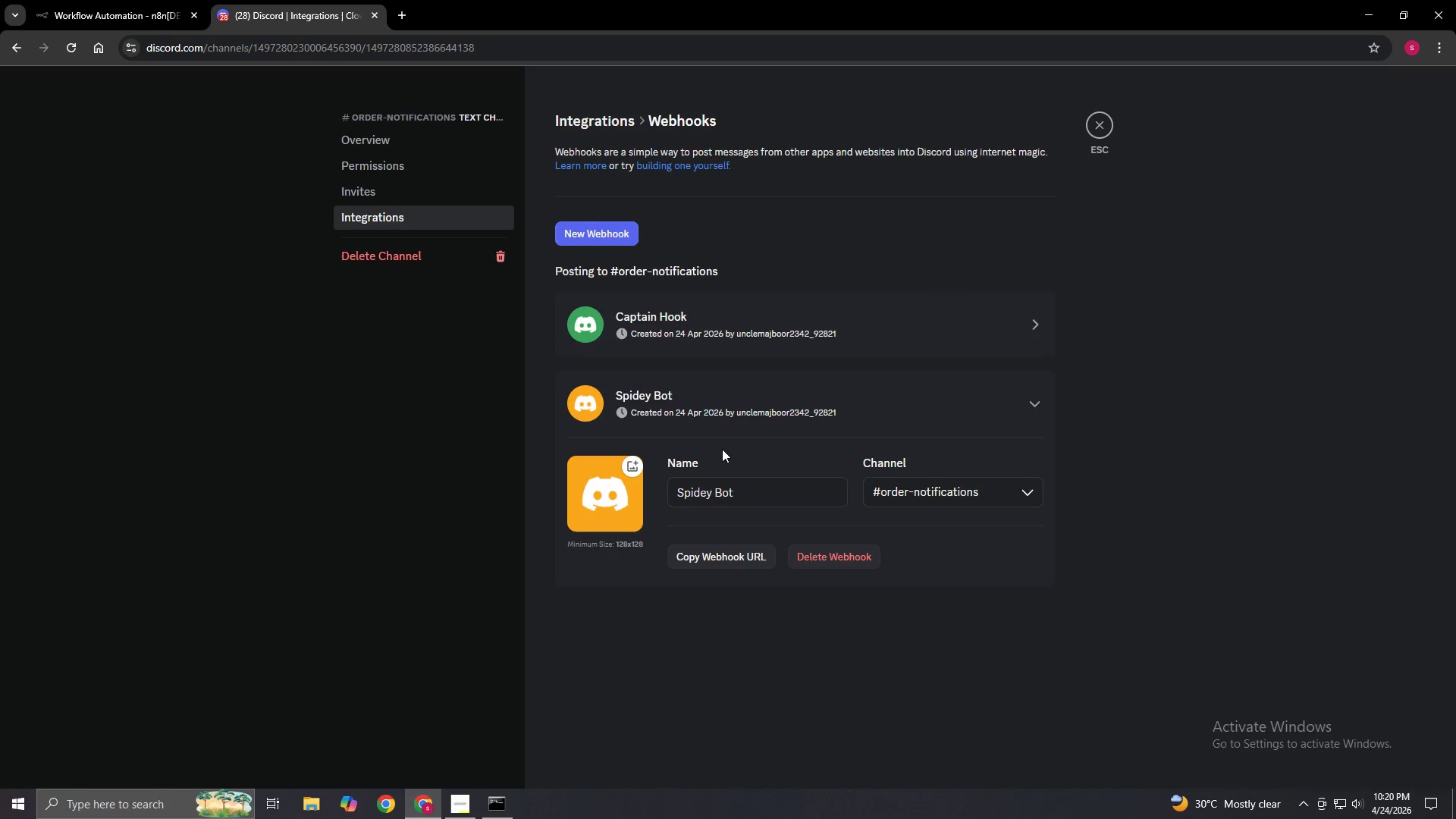 
left_click([724, 551])
 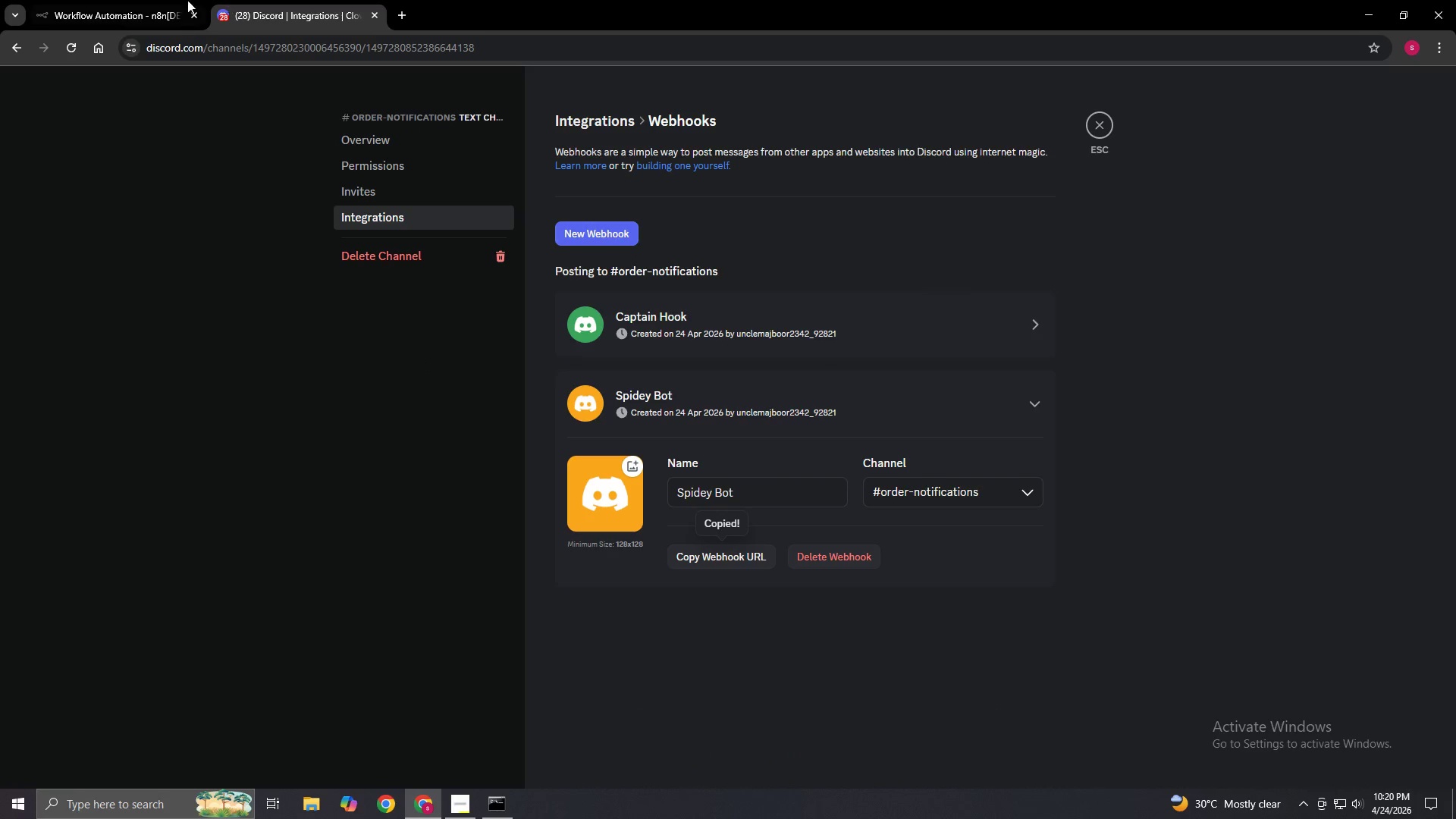 
left_click([118, 0])
 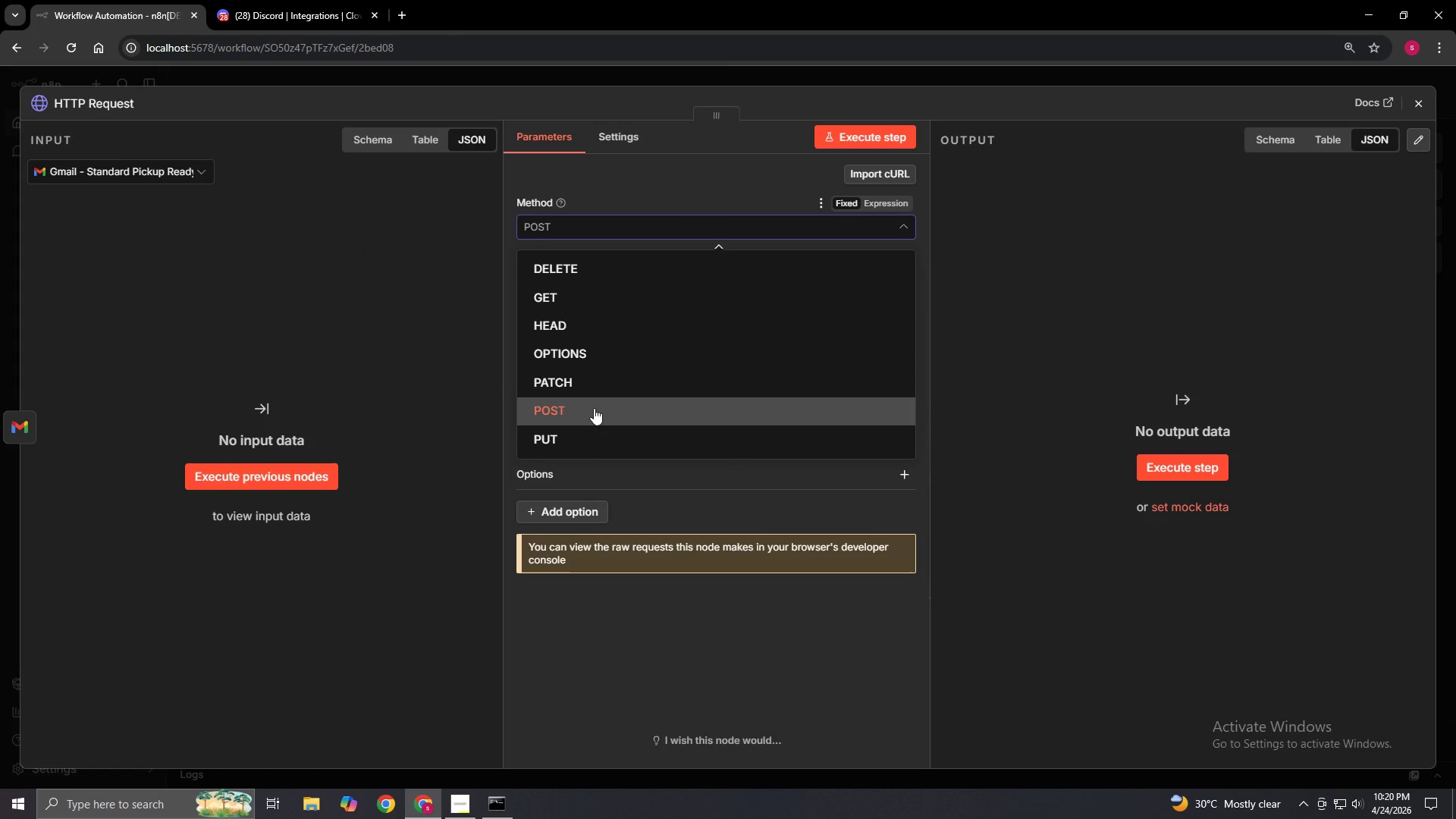 
left_click([592, 407])
 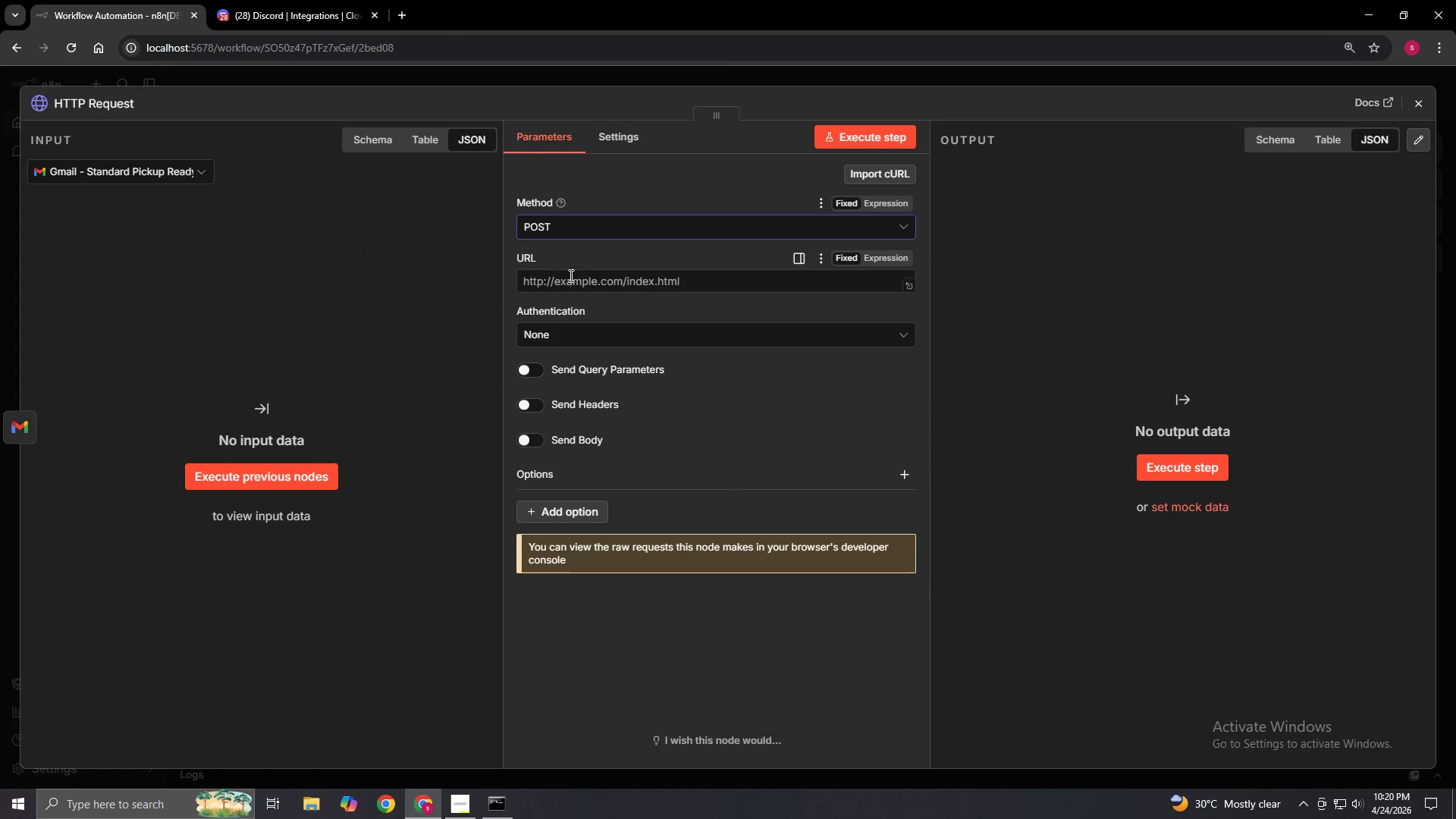 
left_click([565, 281])
 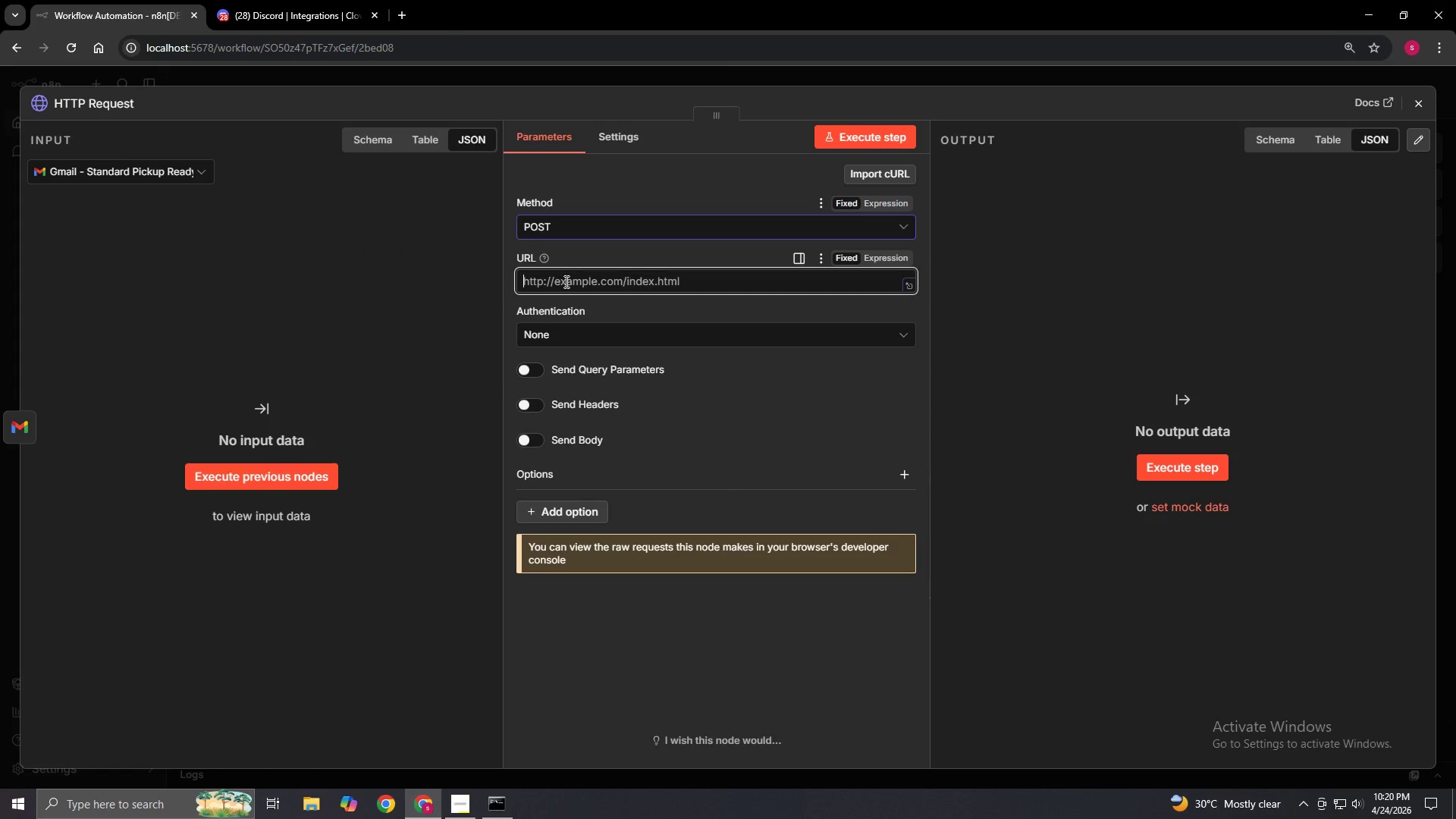 
right_click([565, 281])
 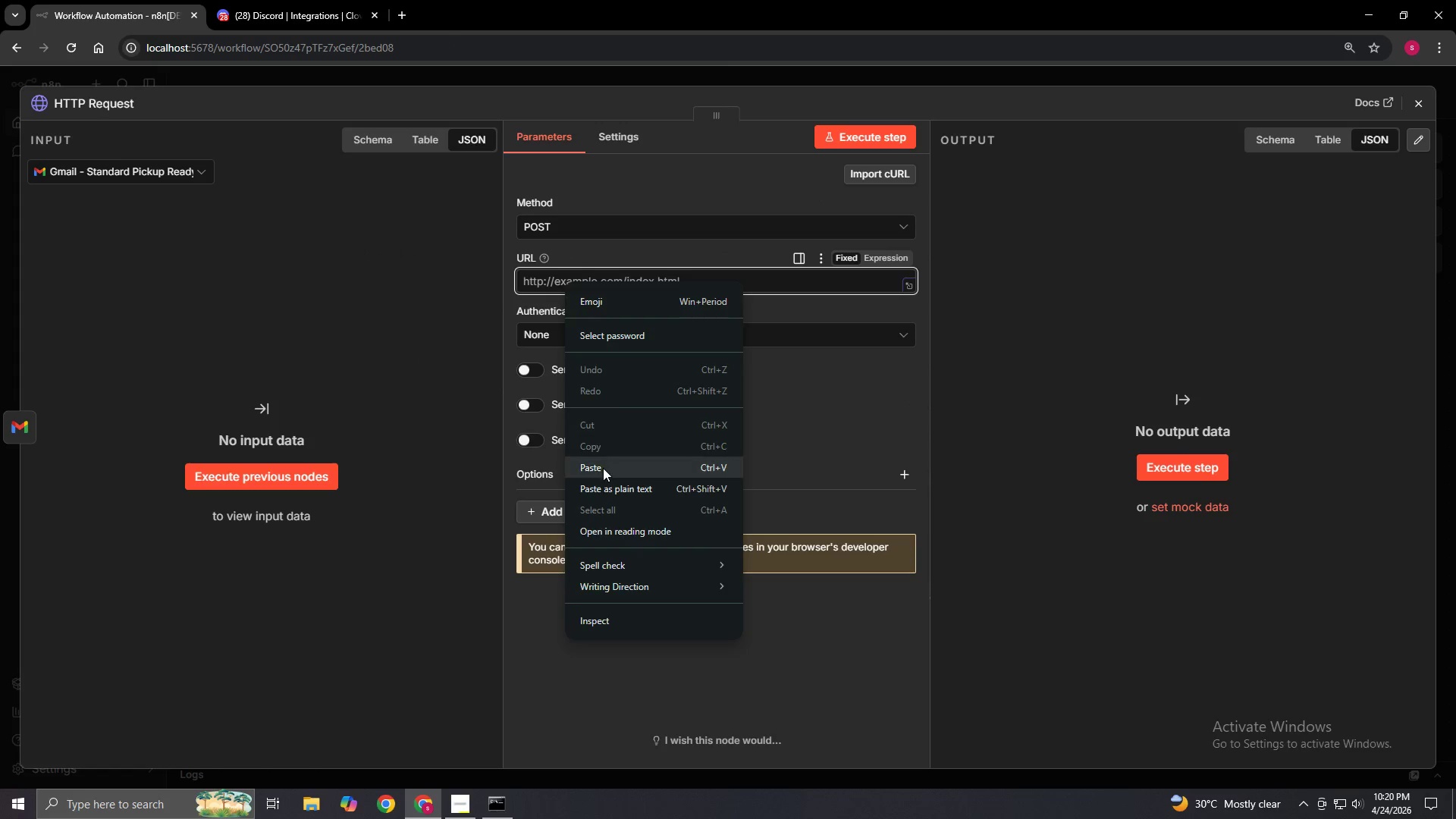 
left_click([603, 468])
 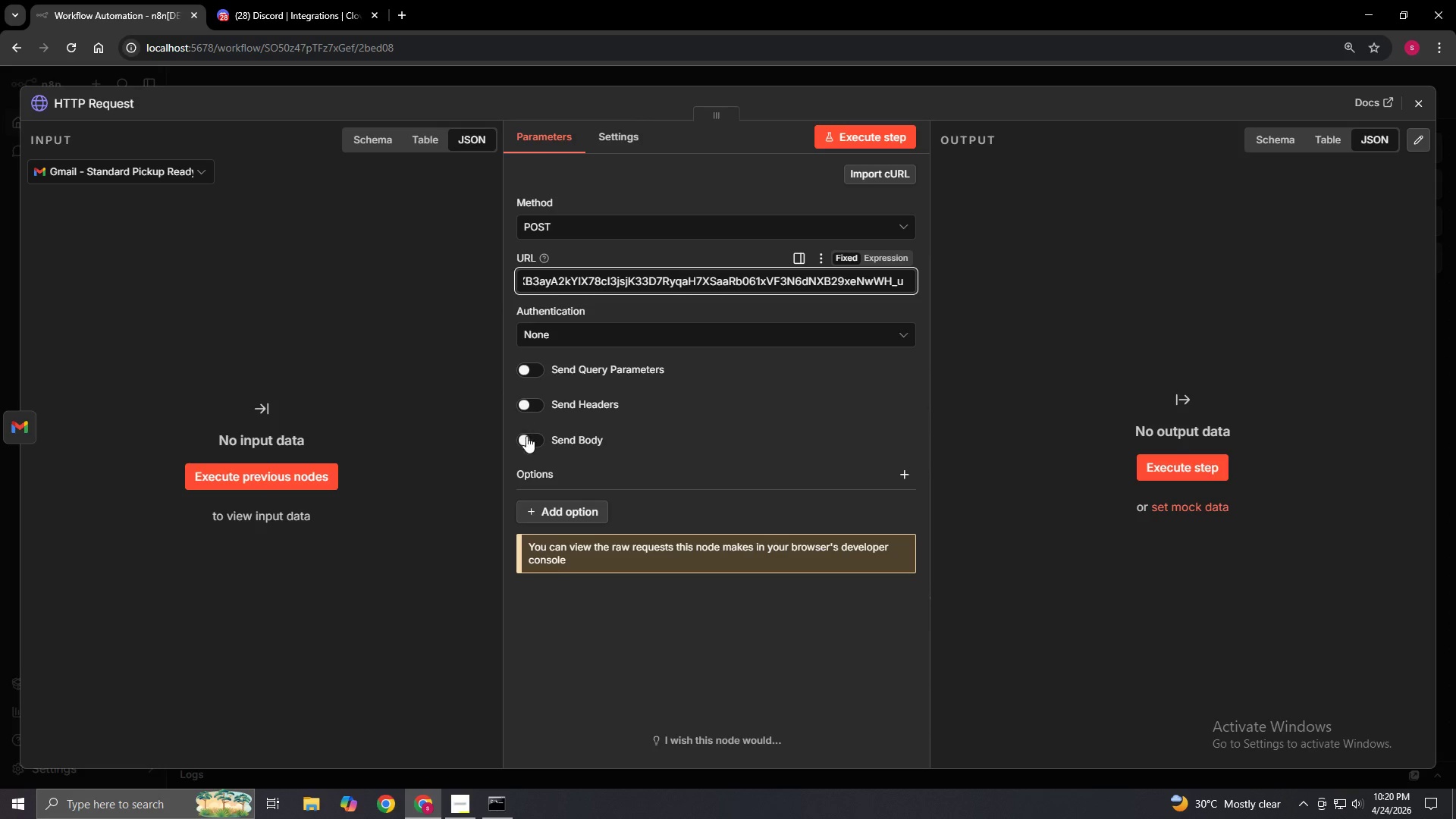 
left_click([528, 447])
 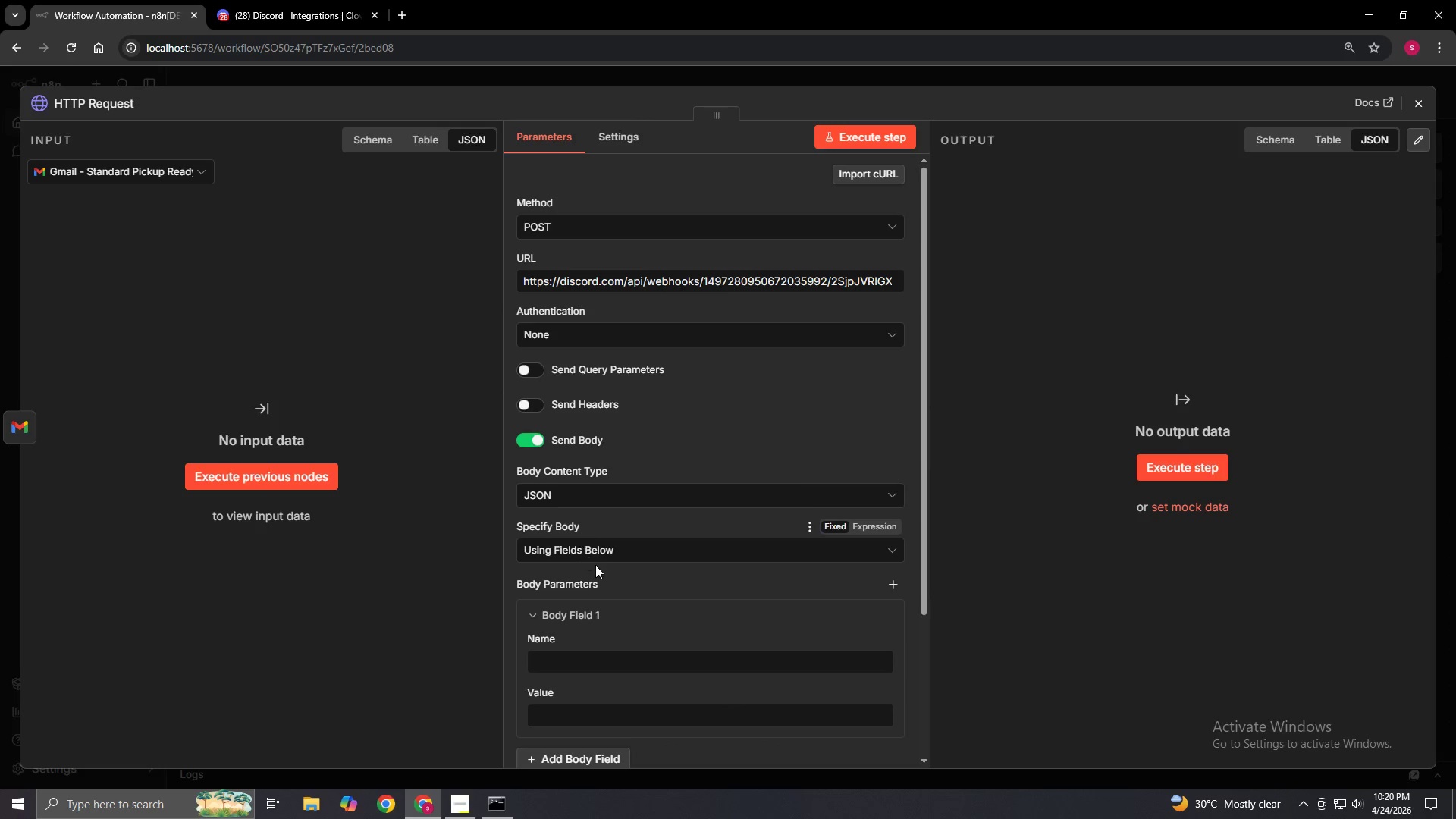 
left_click([600, 555])
 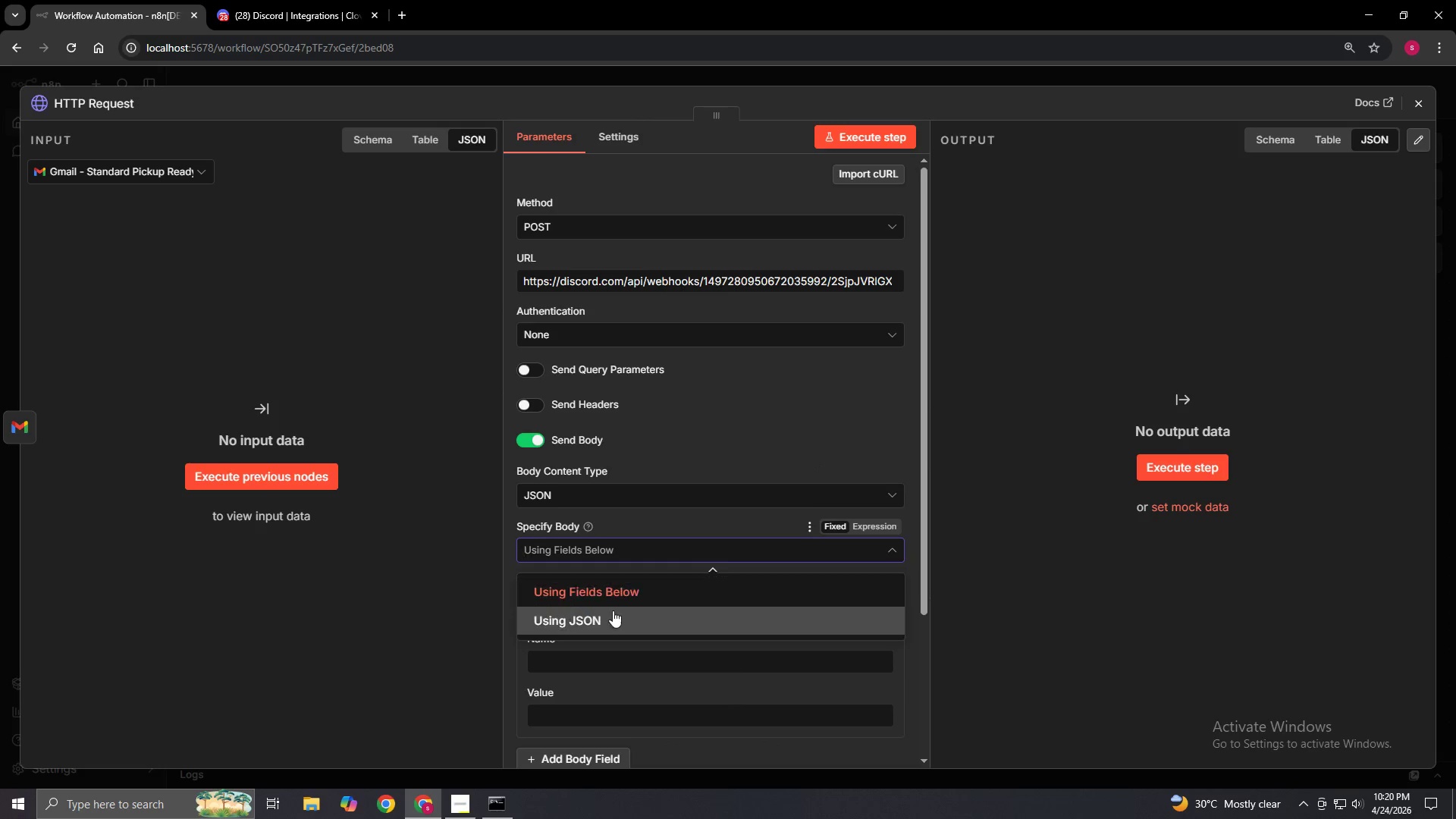 
left_click([613, 612])
 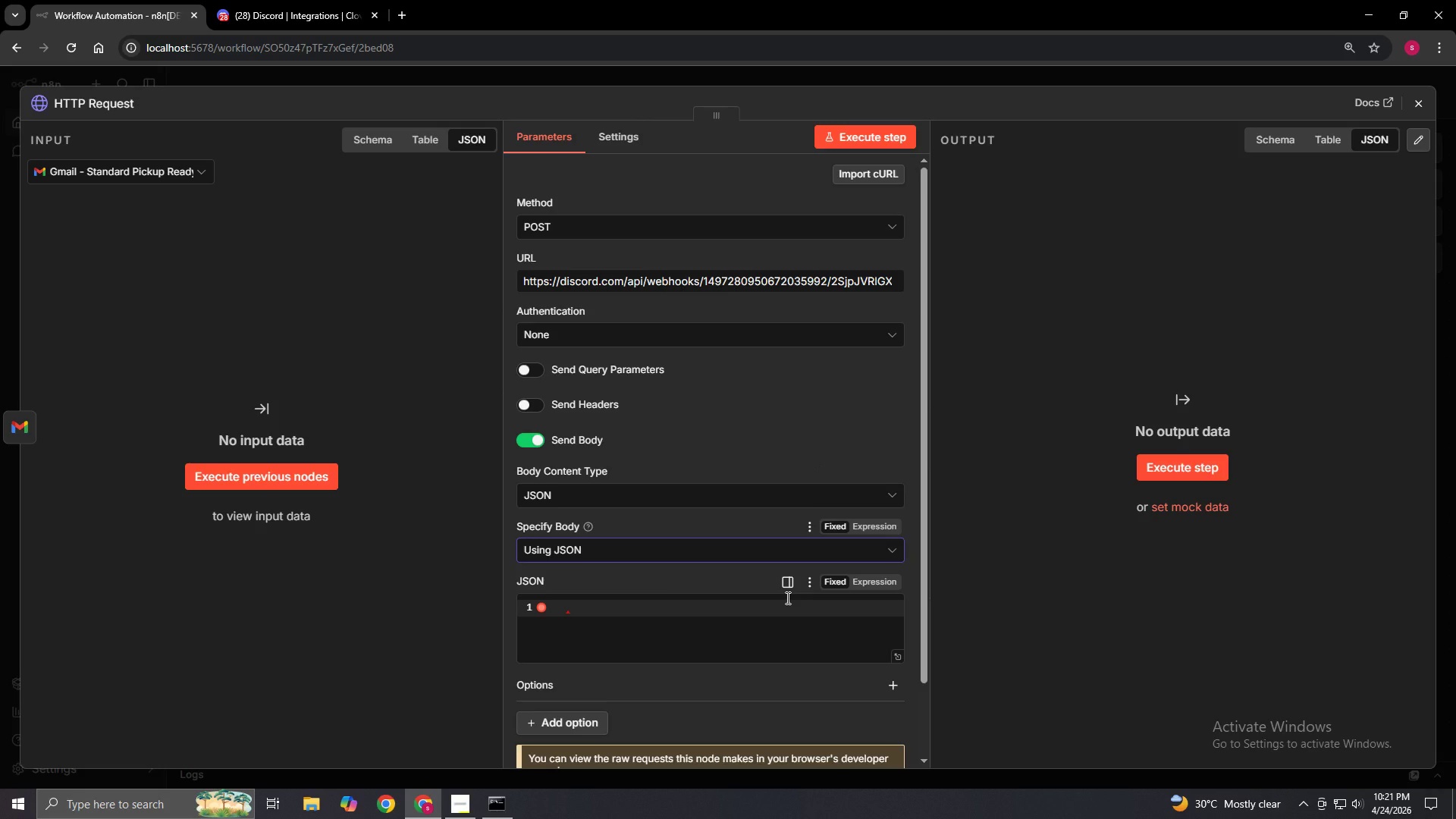 
wait(17.75)
 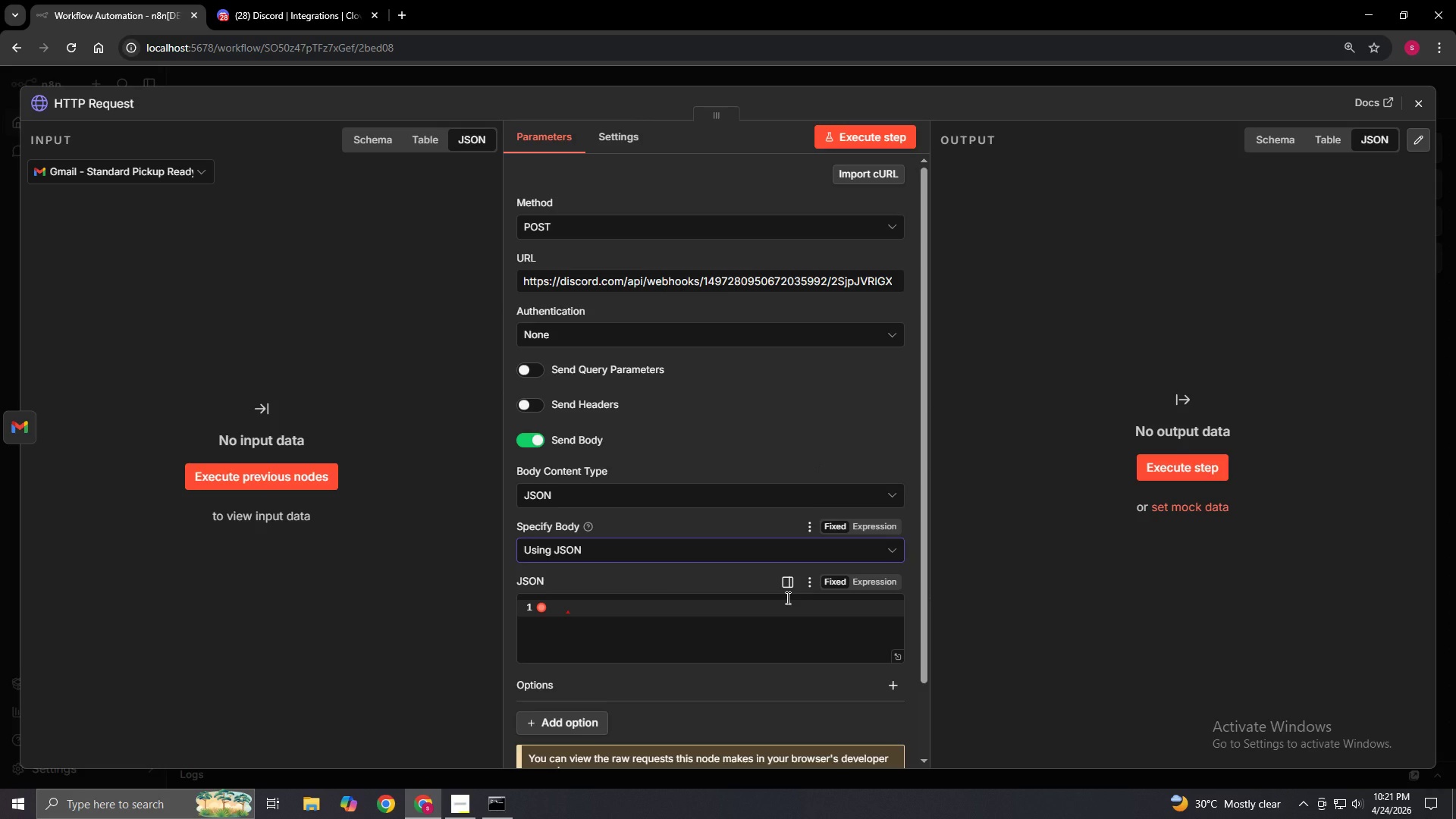 
left_click([899, 656])
 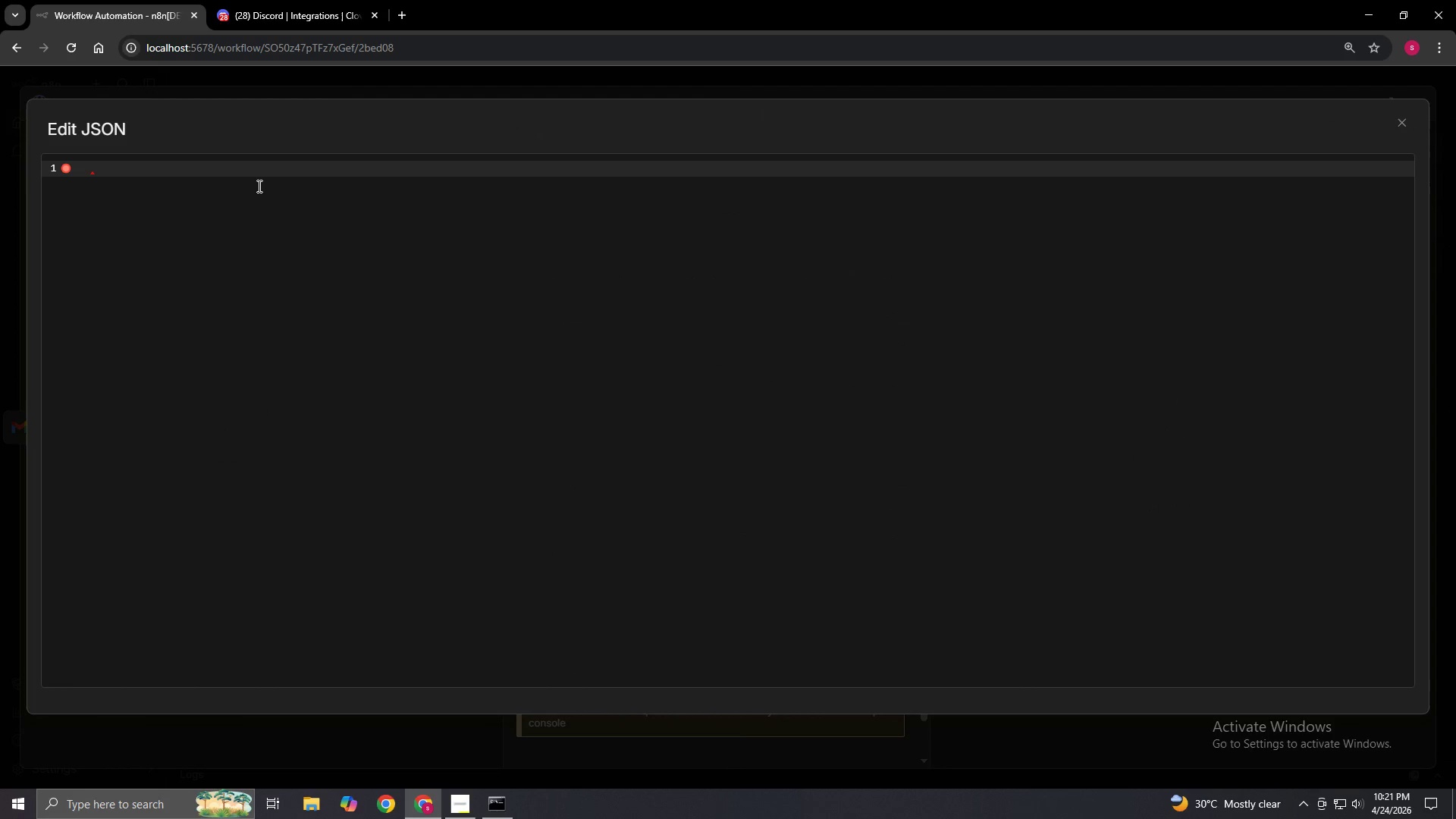 
left_click([262, 171])
 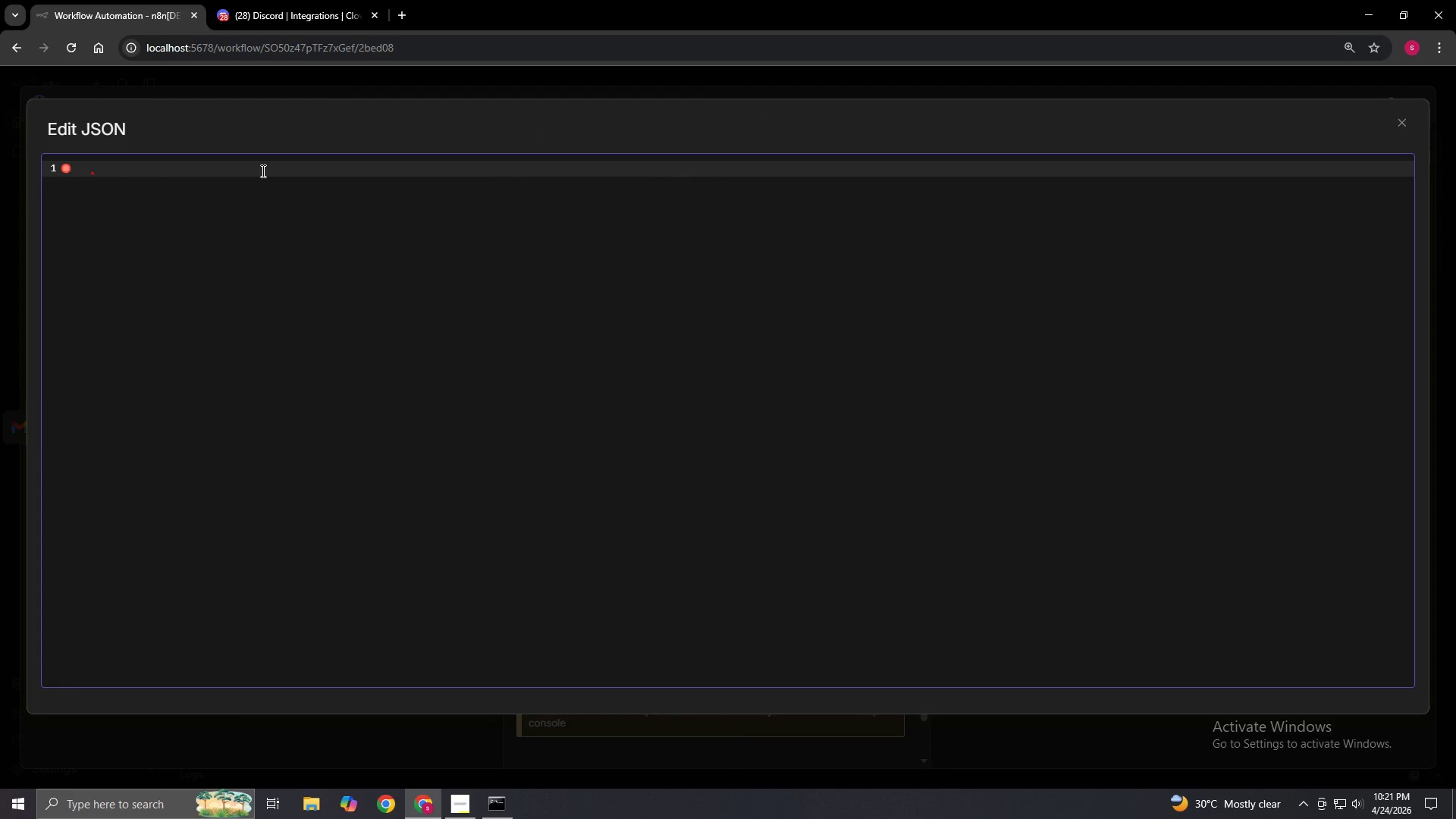 
key(Shift+BracketLeft)
 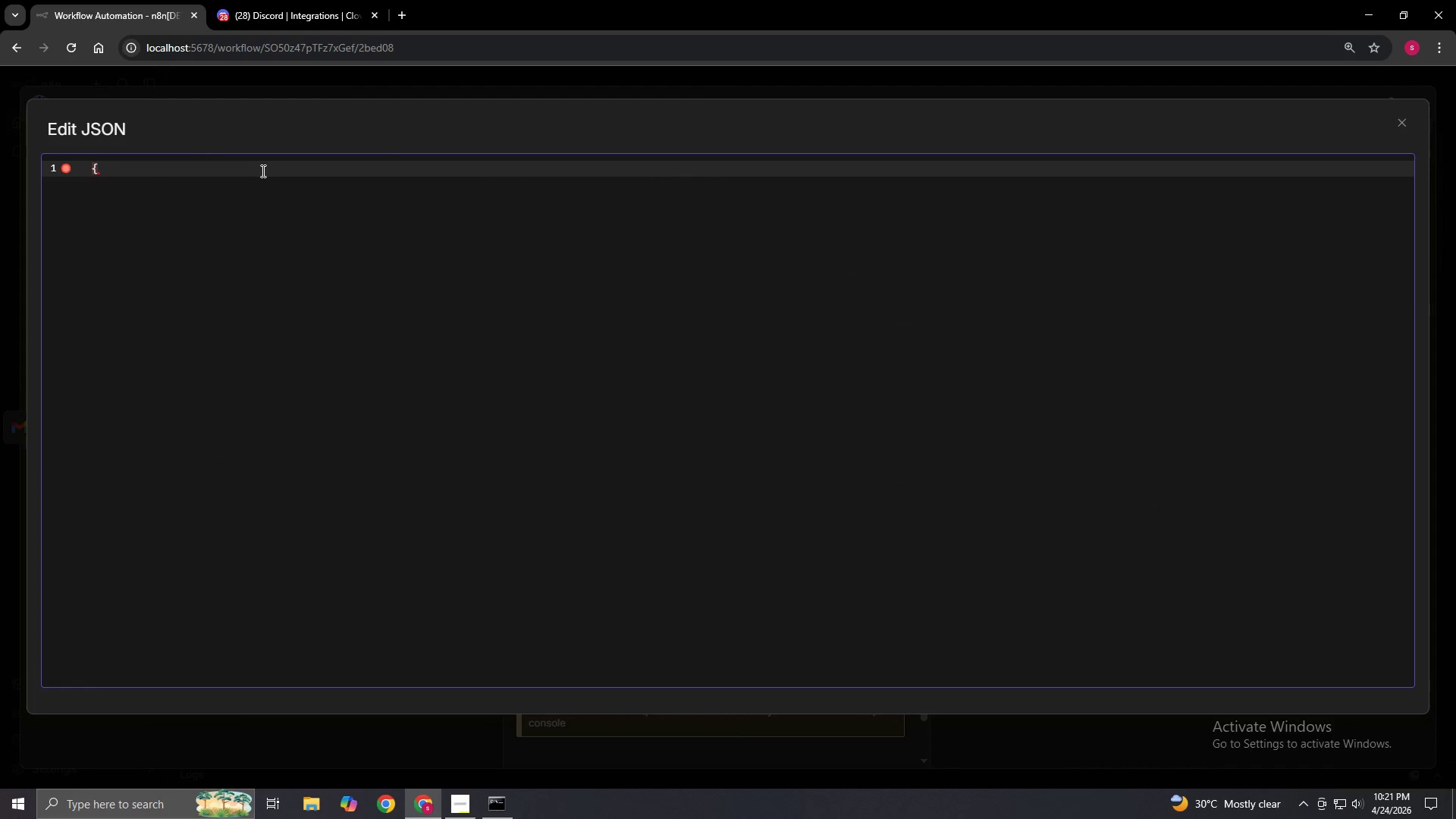 
key(Enter)
 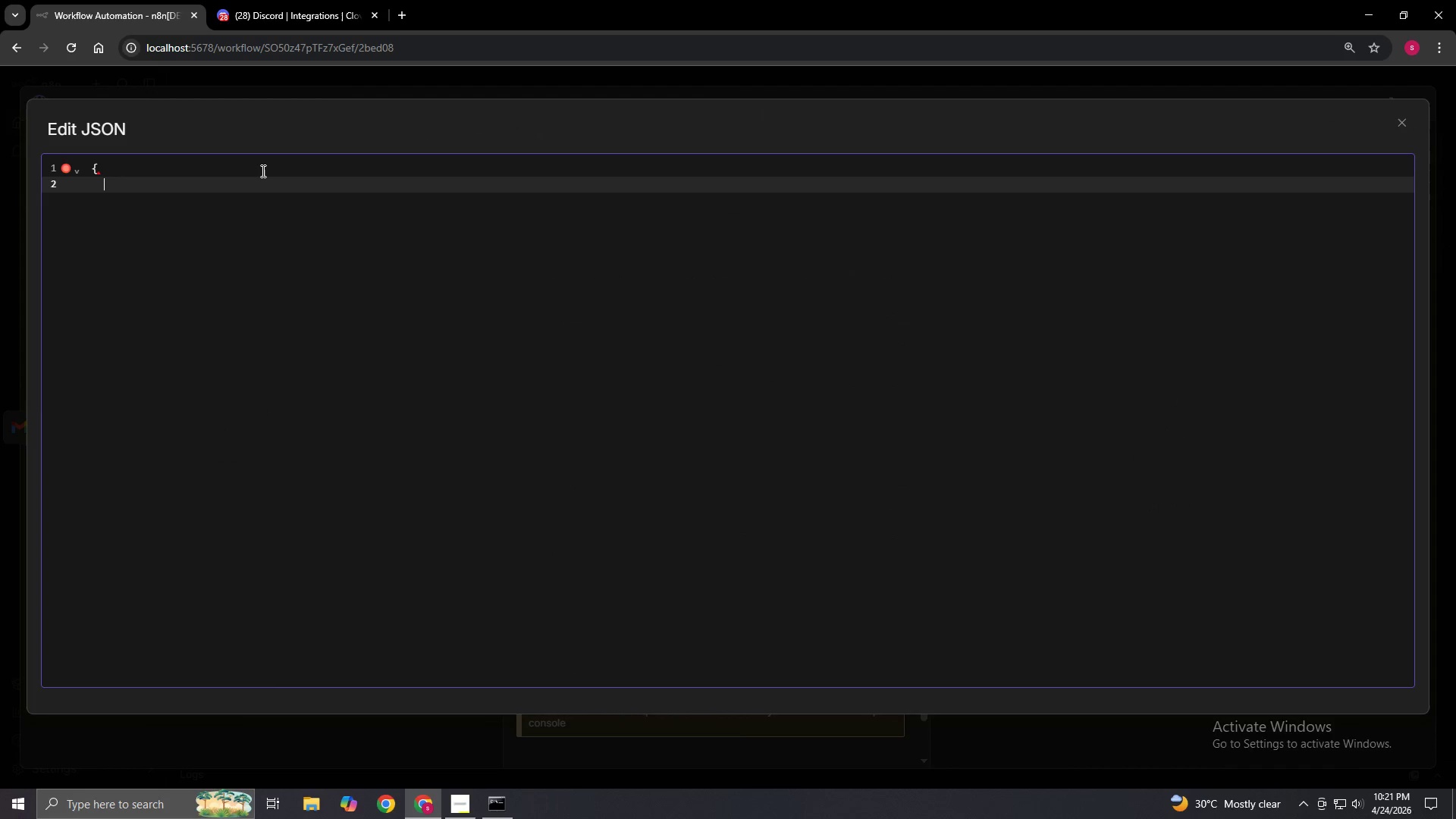 
type(:)
key(Backspace)
type("embeds":[)
 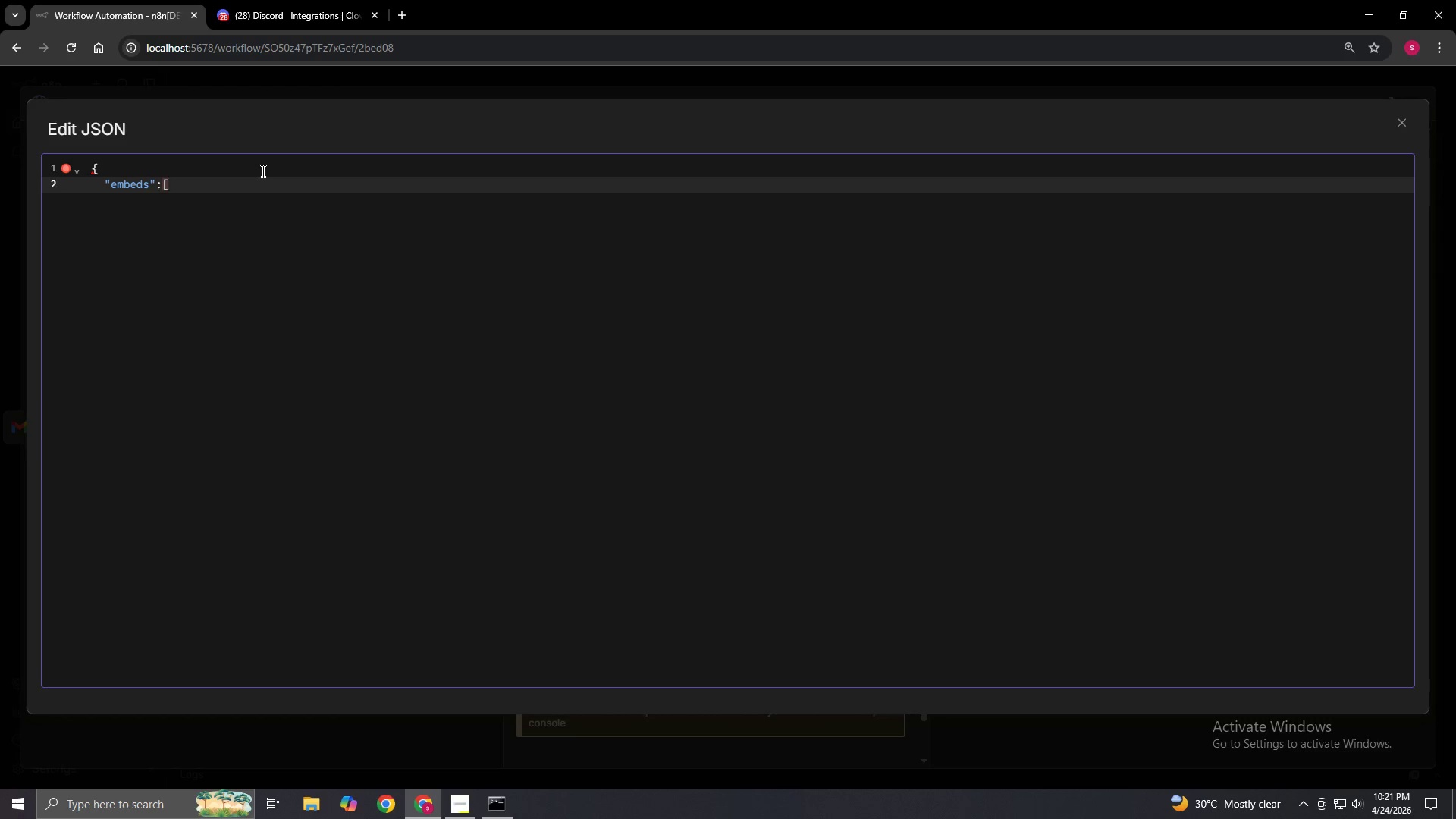 
key(ArrowLeft)
 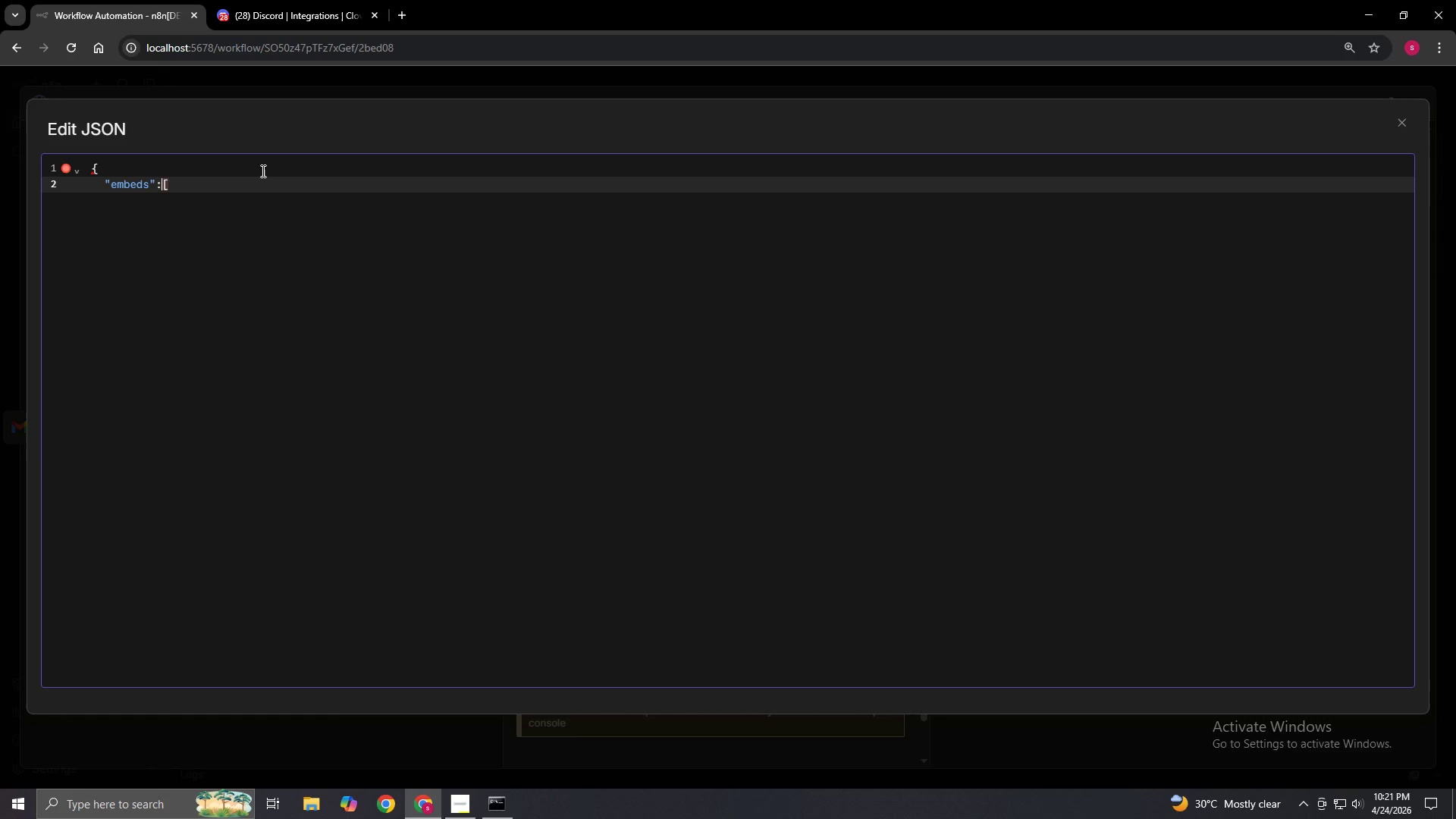 
key(Space)
 